 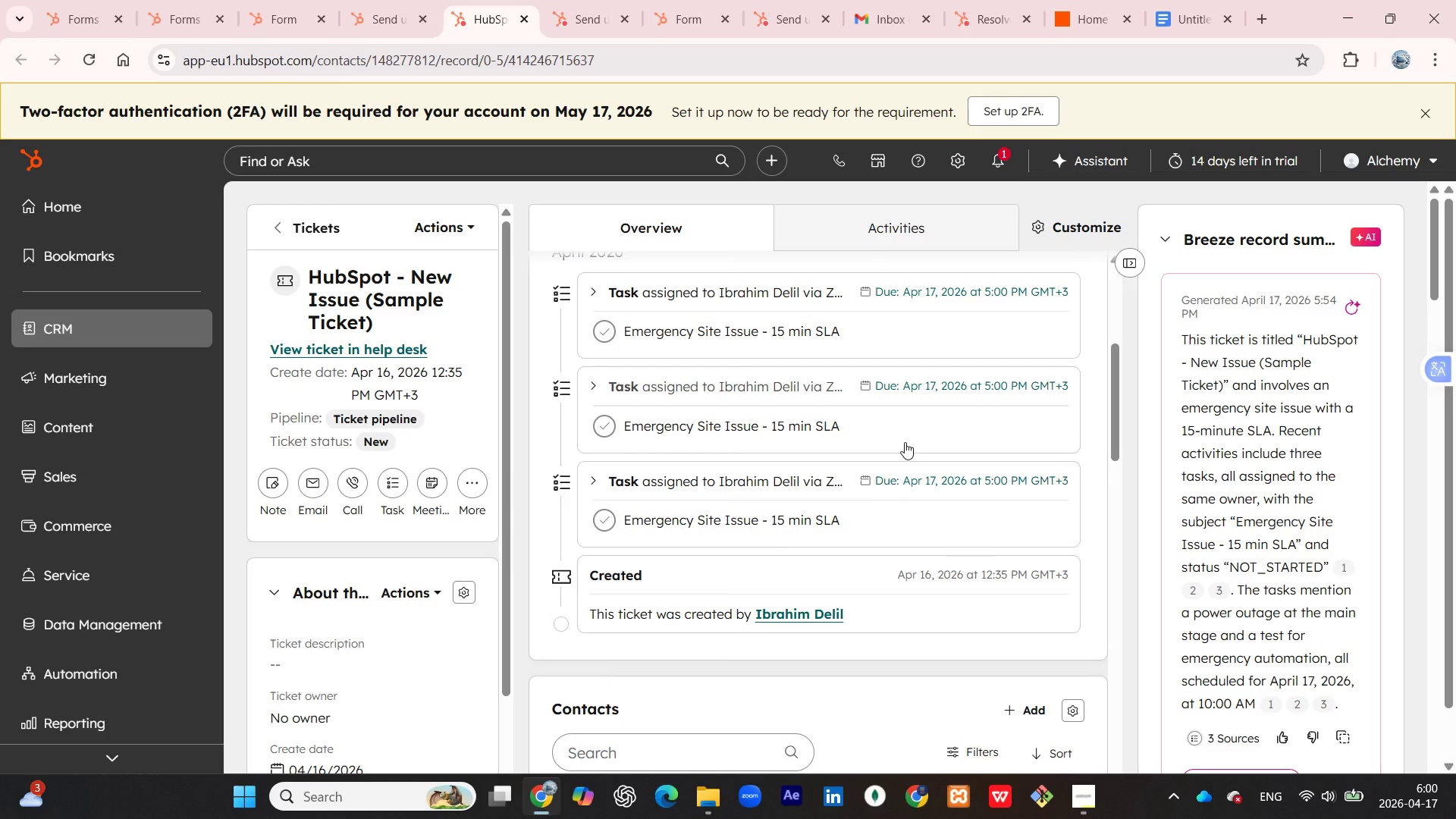 
scroll: coordinate [469, 482], scroll_direction: down, amount: 2.0
 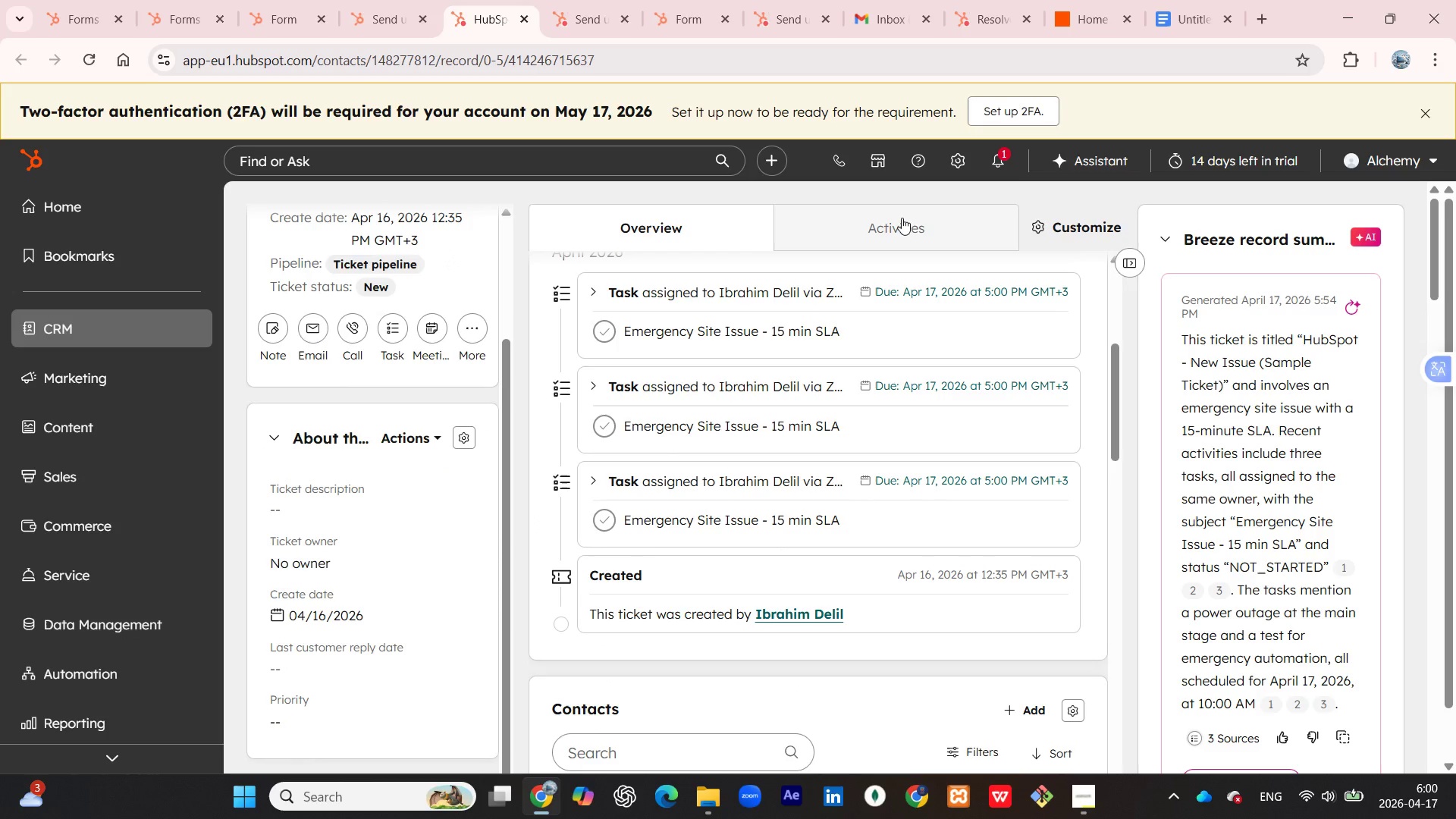 
left_click([902, 218])
 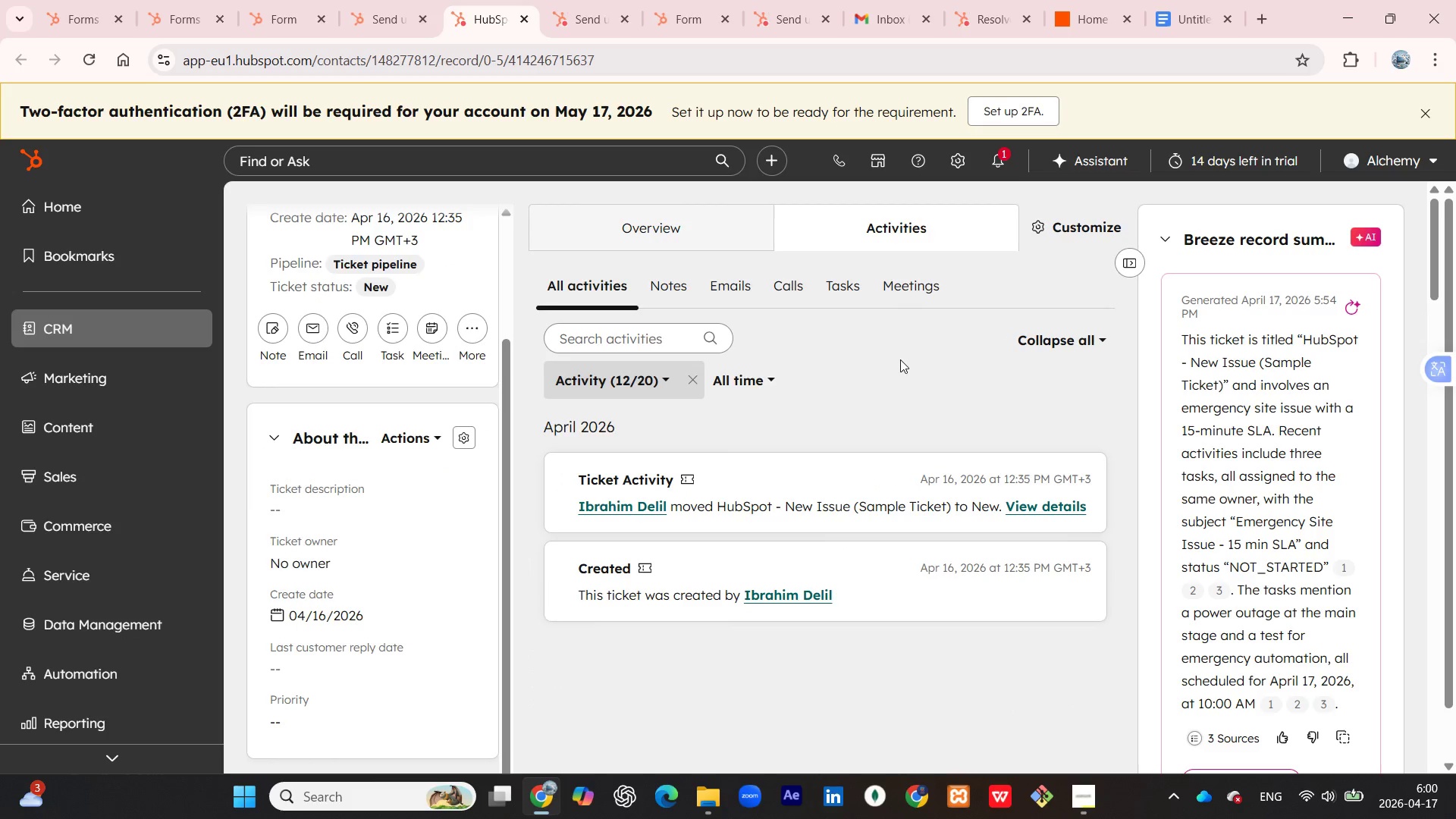 
mouse_move([933, 375])
 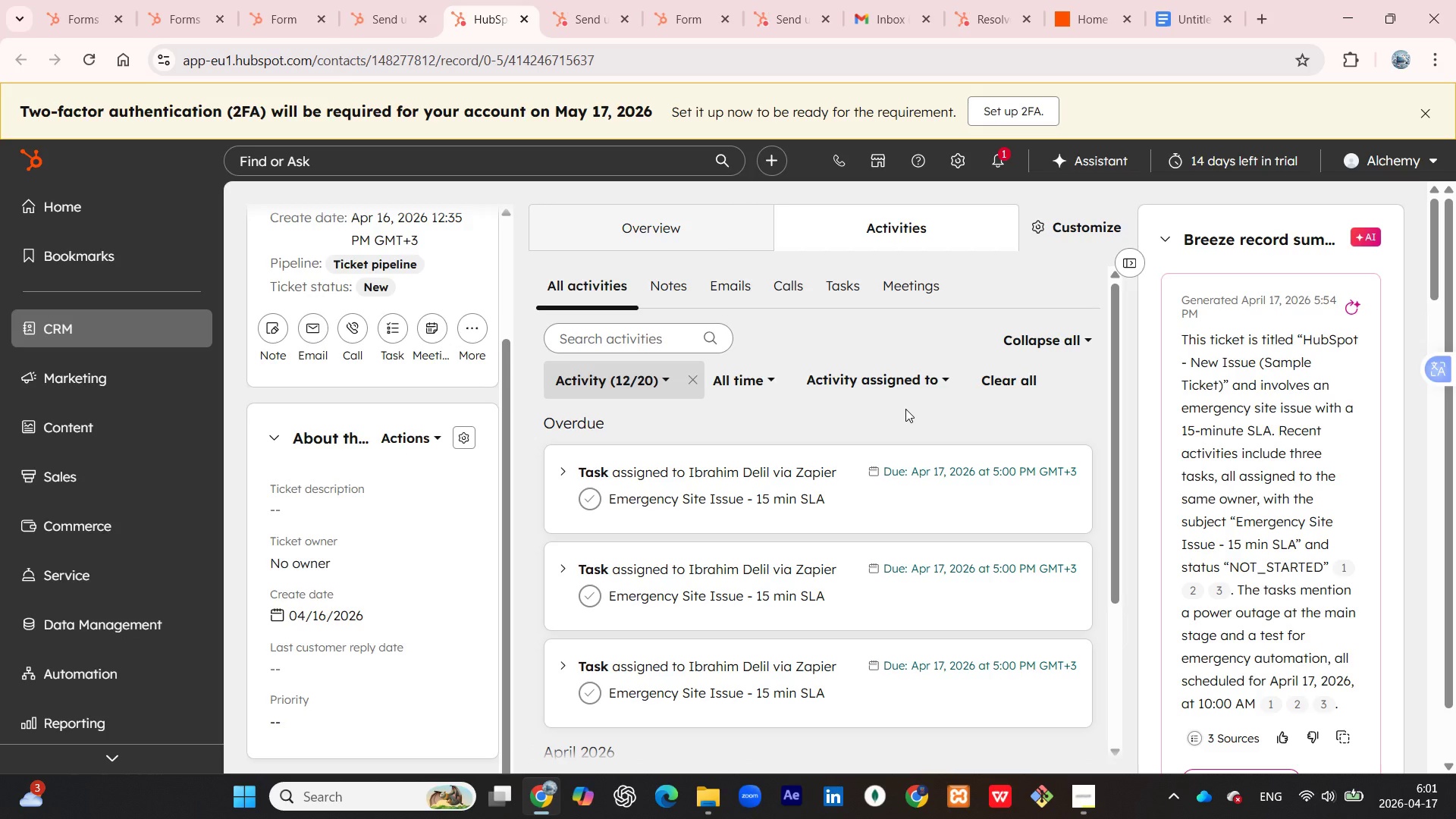 
wait(27.34)
 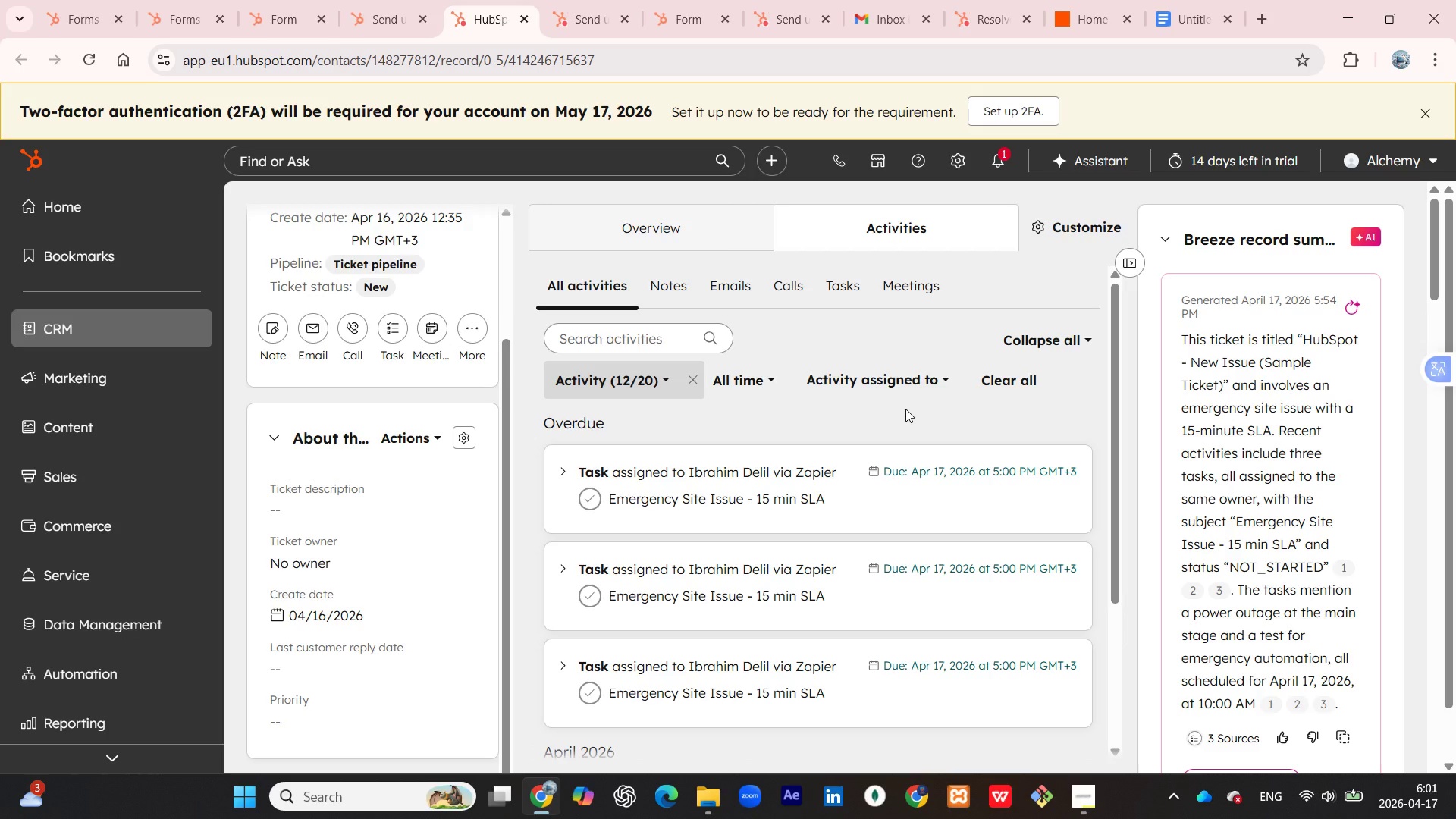 
key(Meta+PrintScreen)
 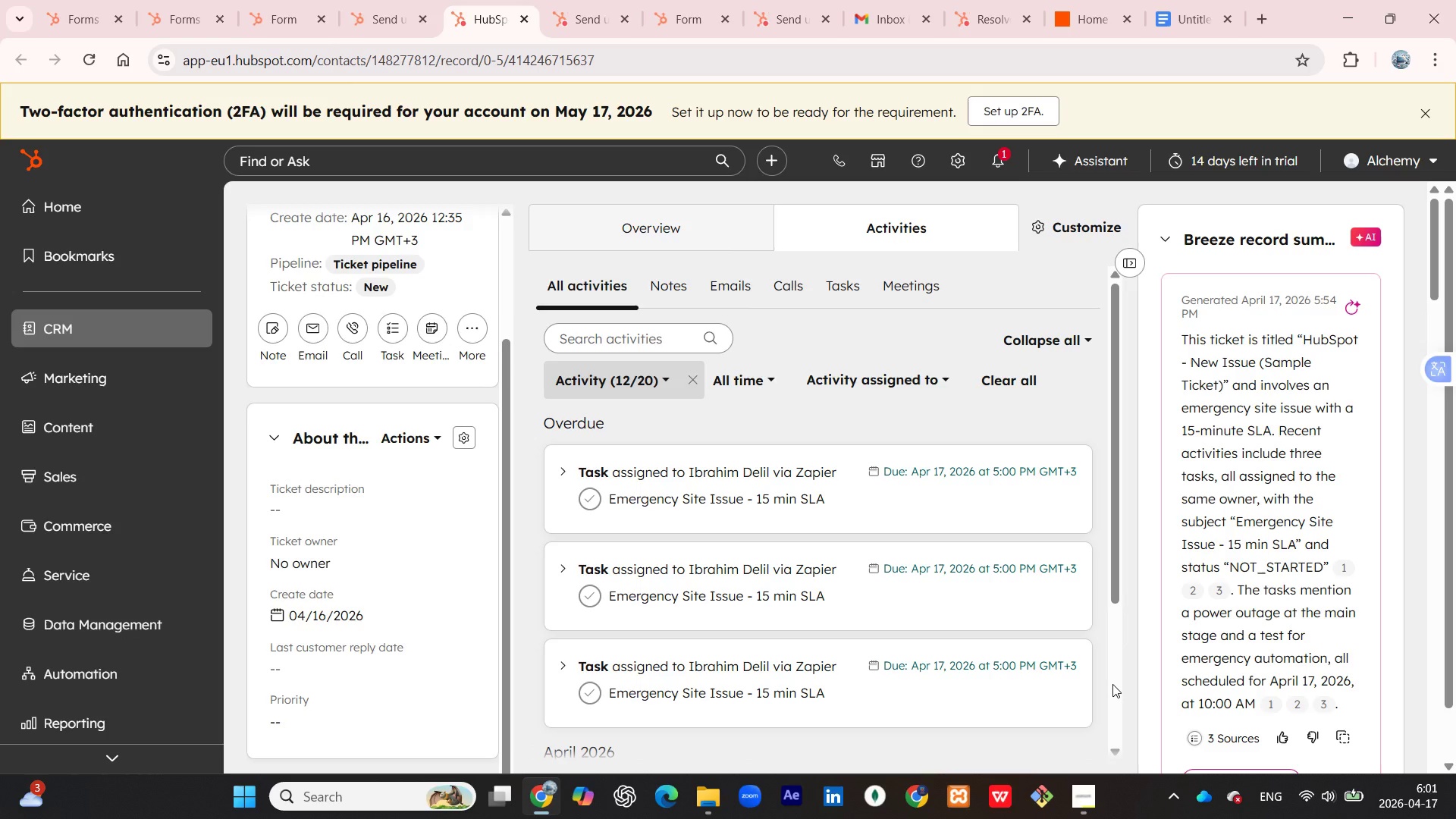 
wait(12.53)
 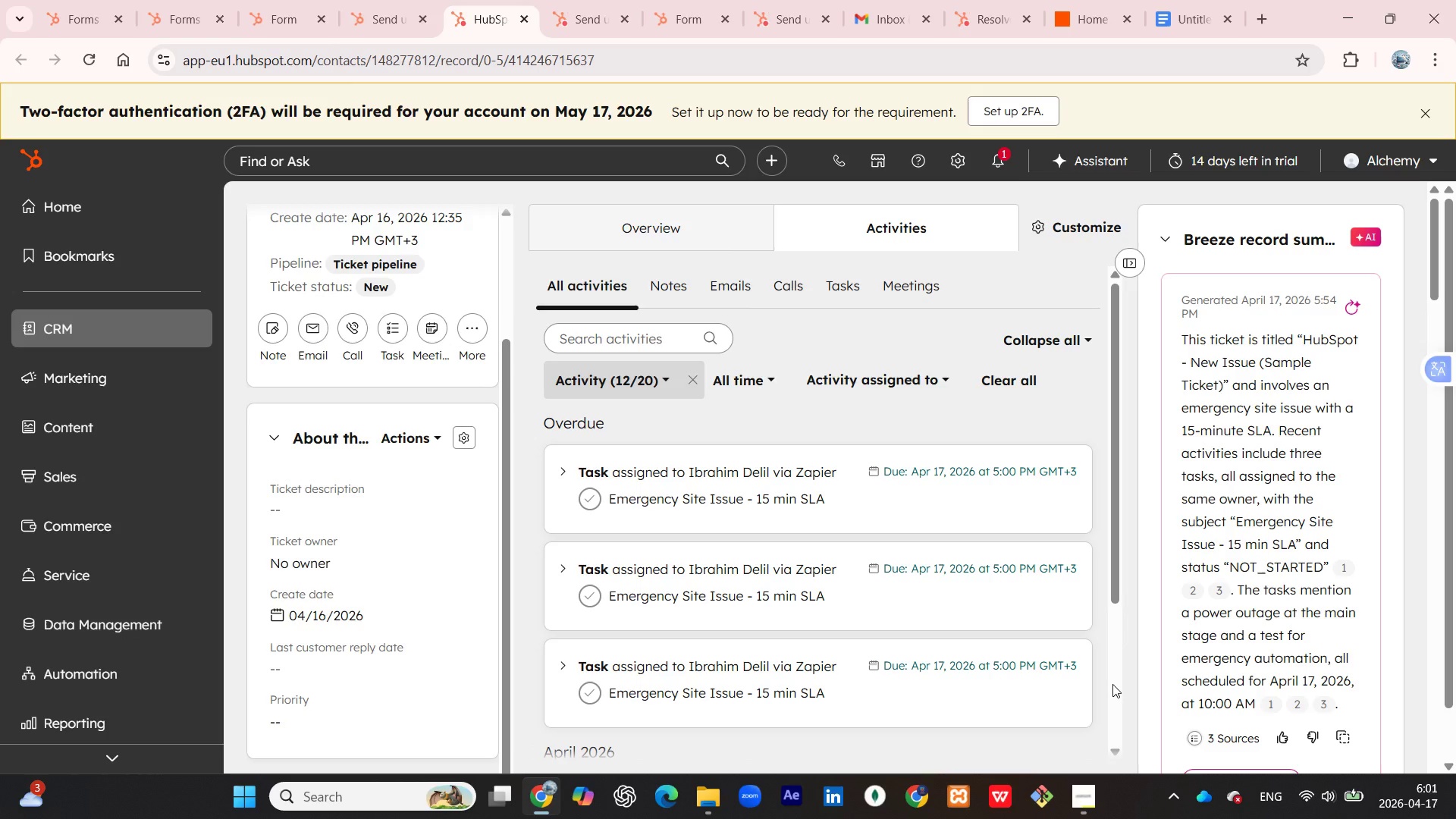 
left_click([295, 2])
 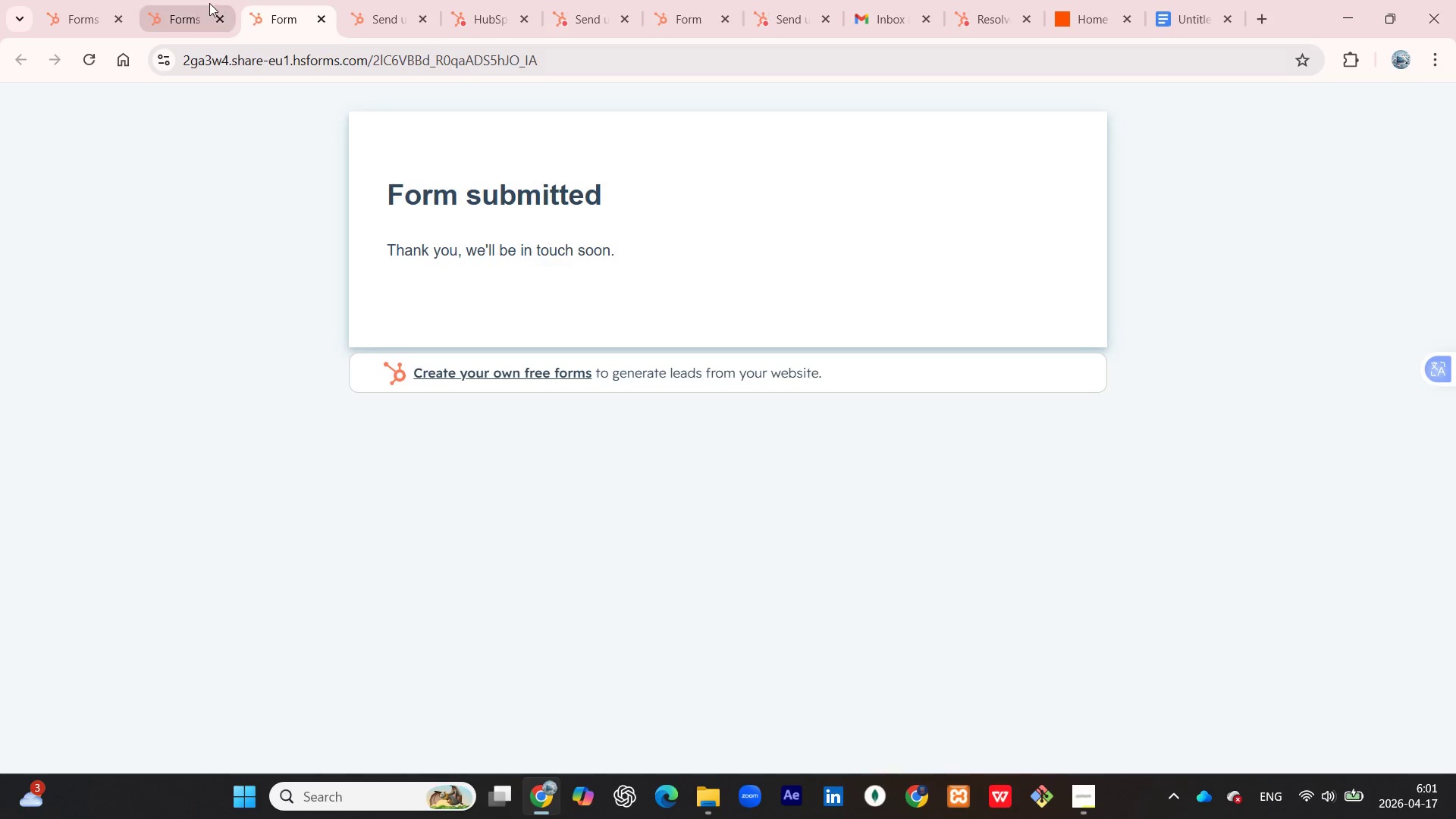 
left_click([190, 8])
 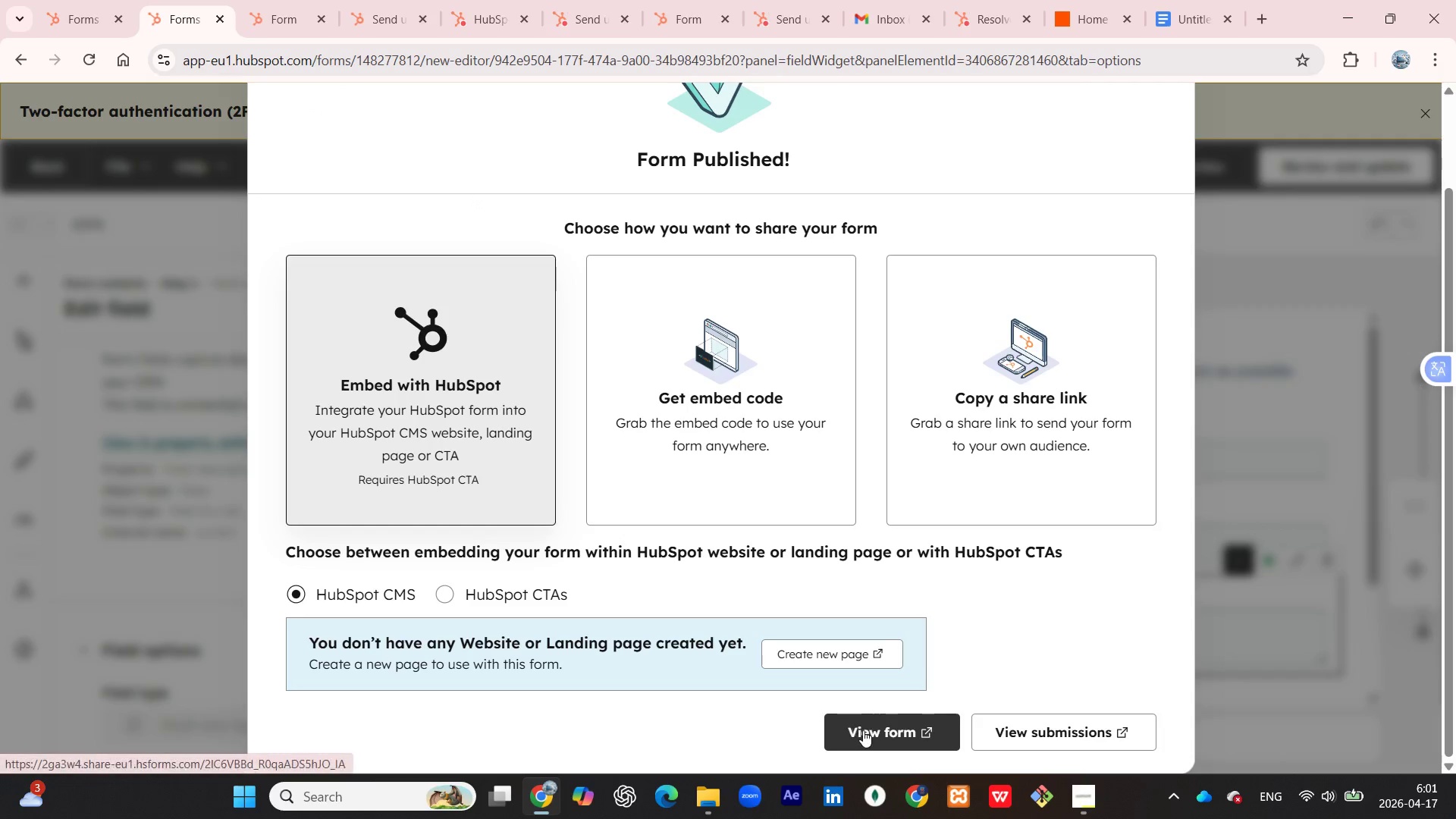 
left_click([872, 733])
 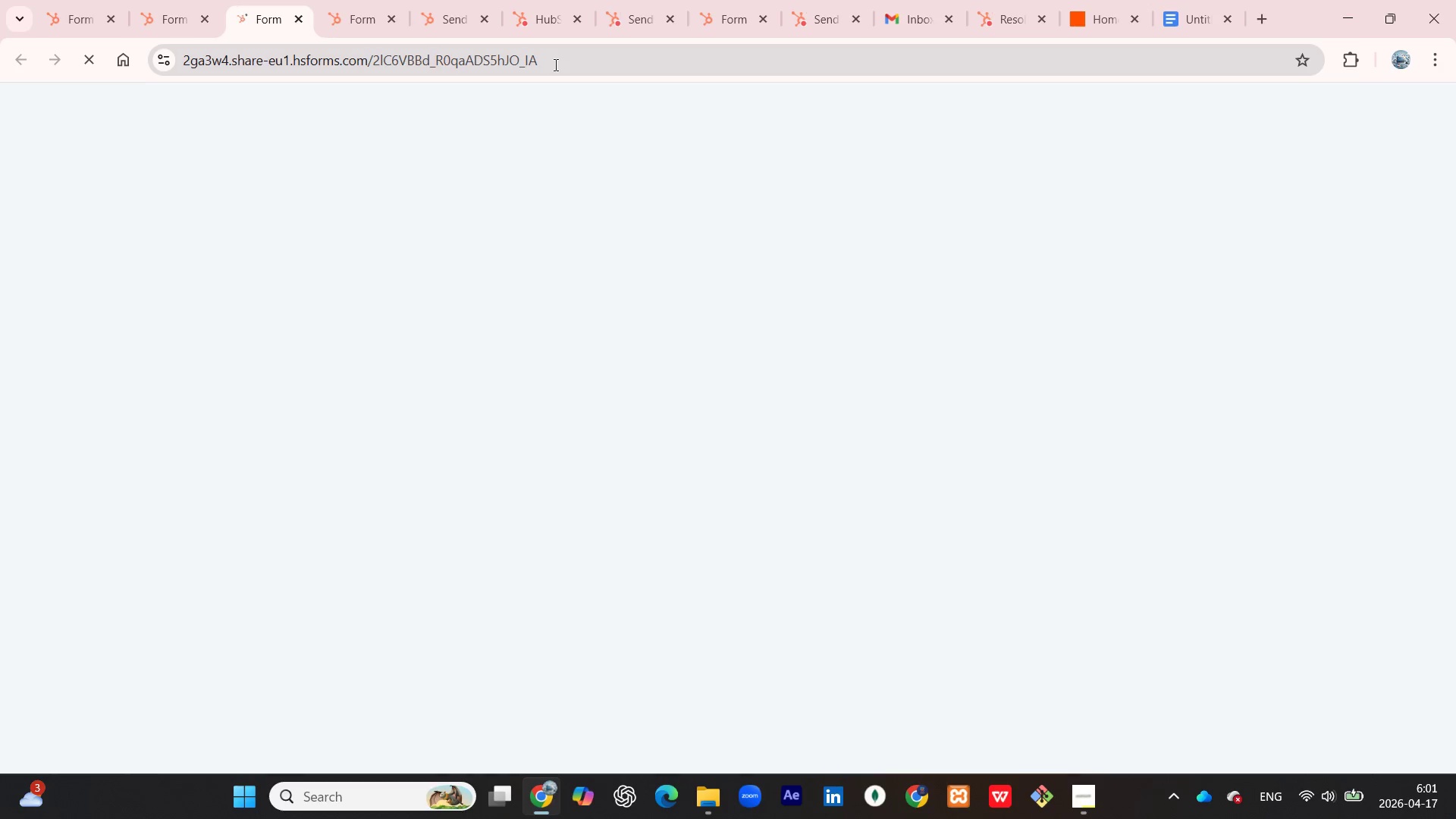 
left_click([558, 64])
 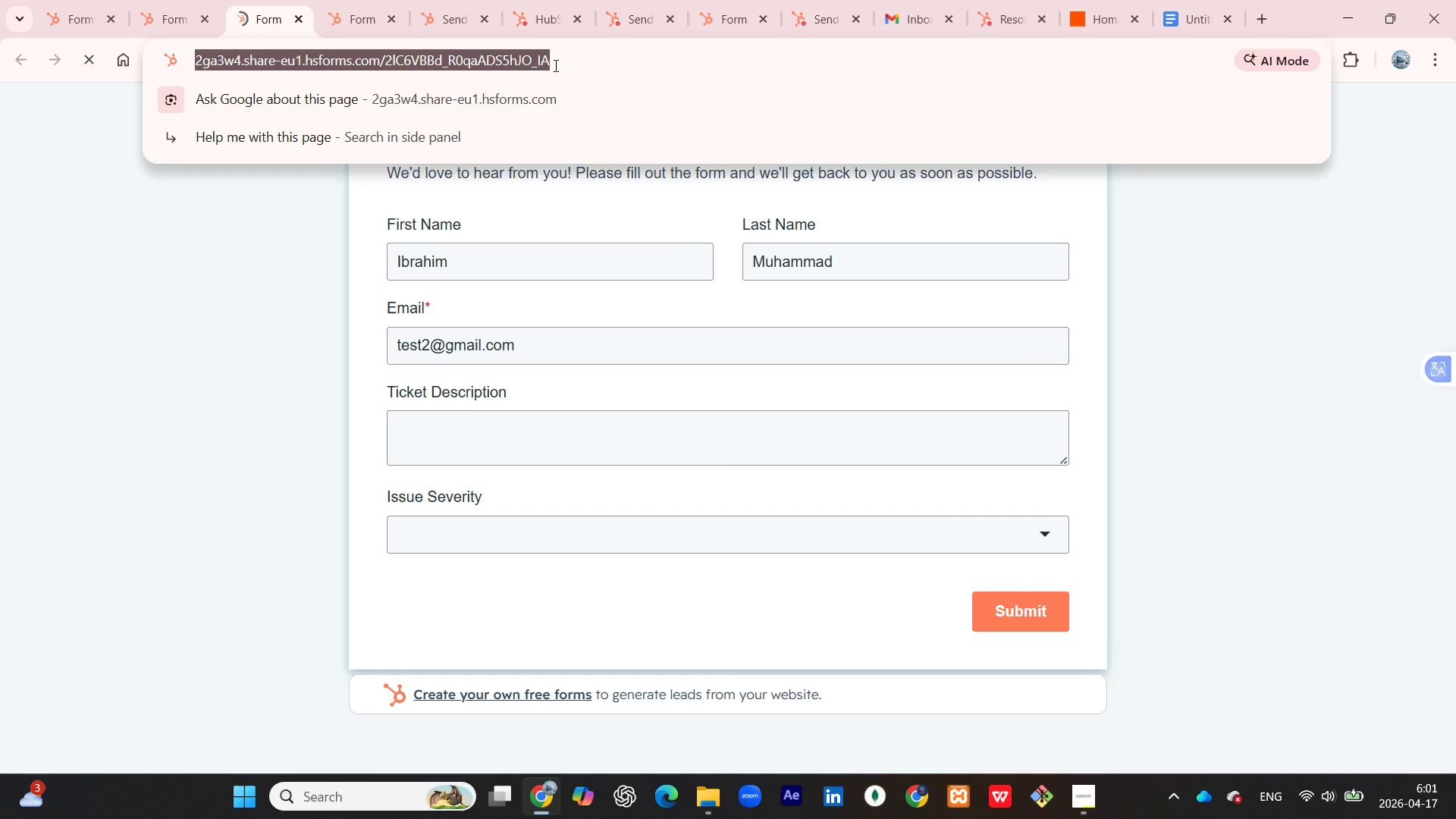 
key(Control+C)
 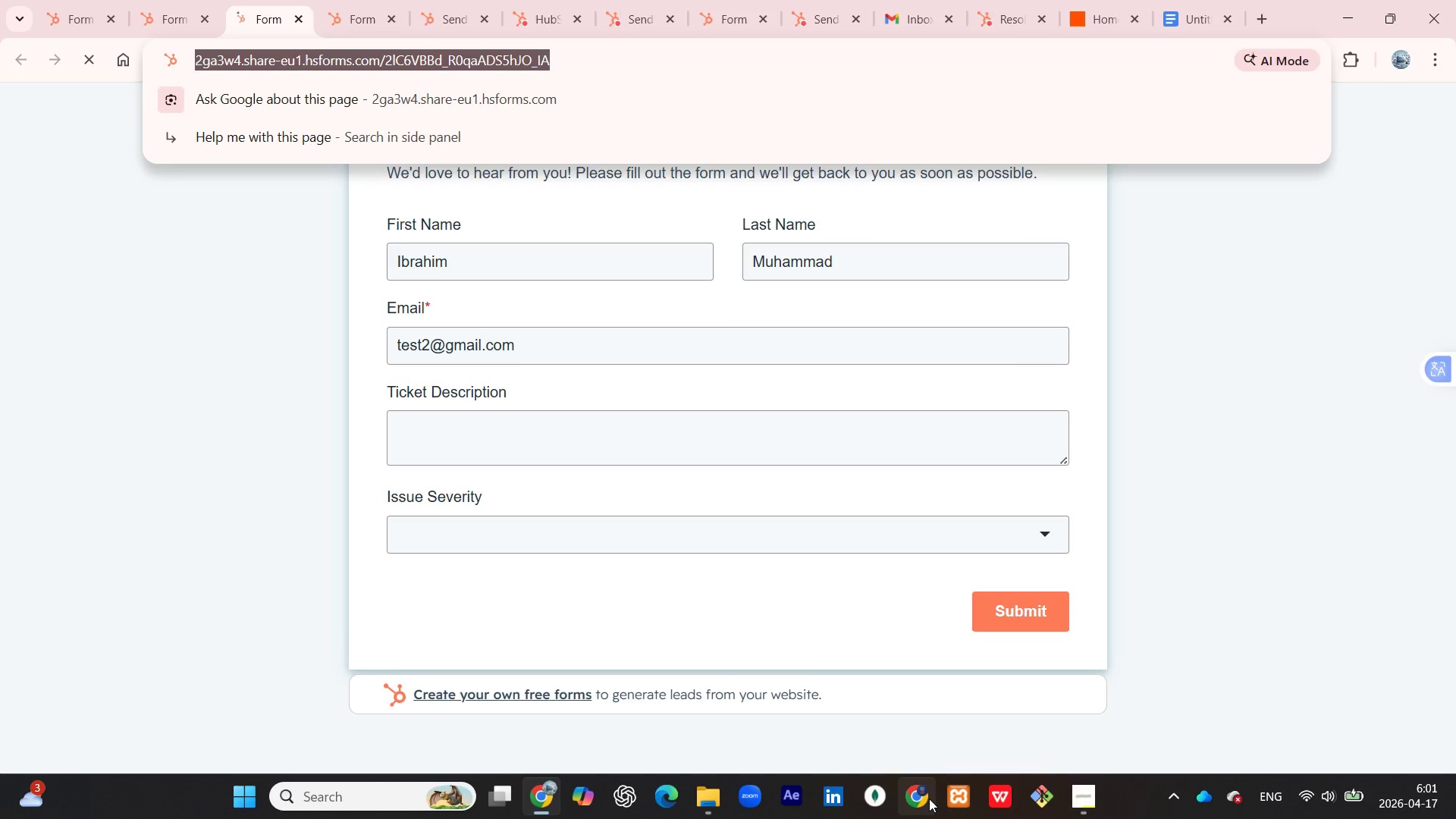 
left_click([925, 797])
 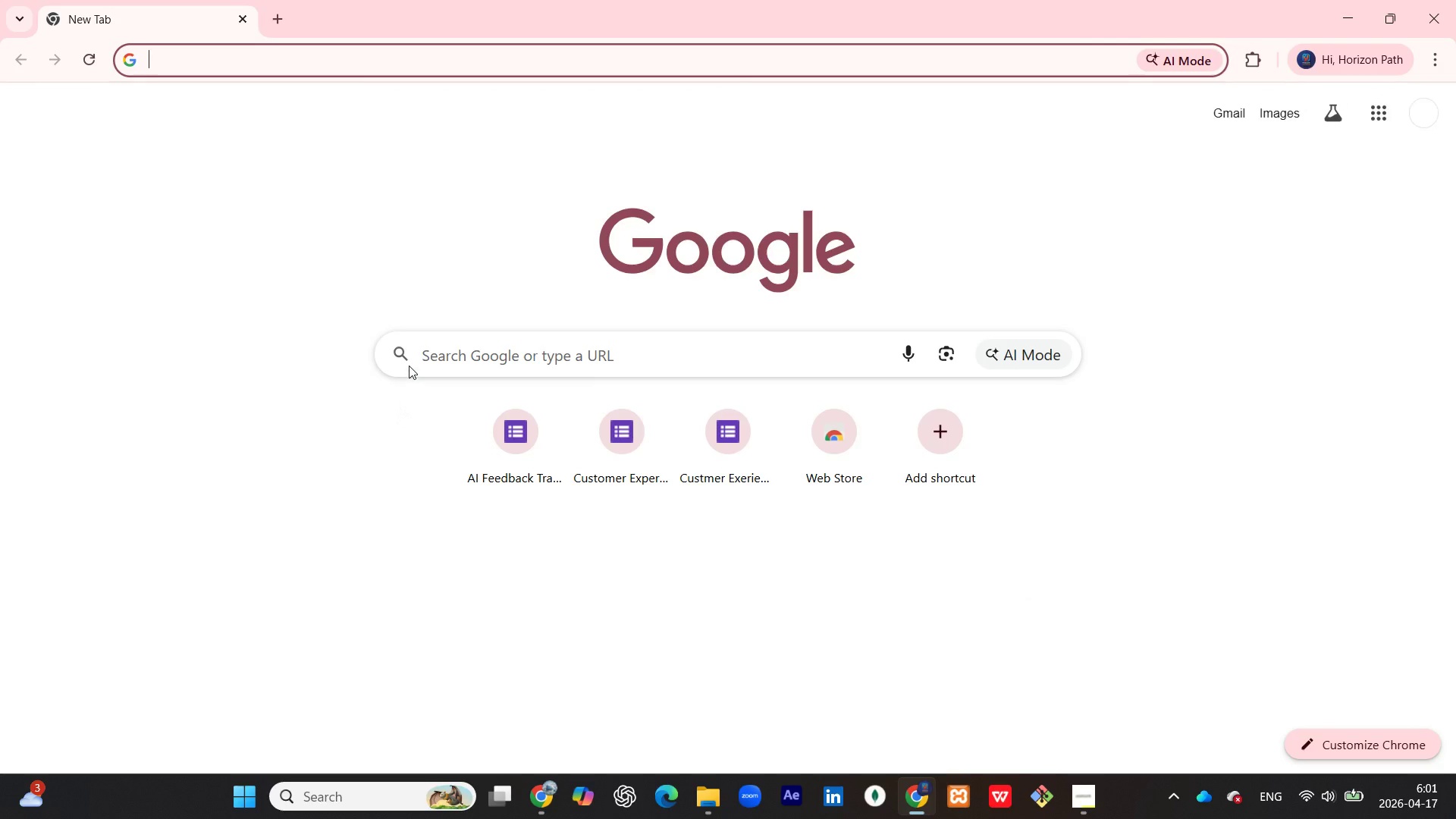 
key(Control+V)
 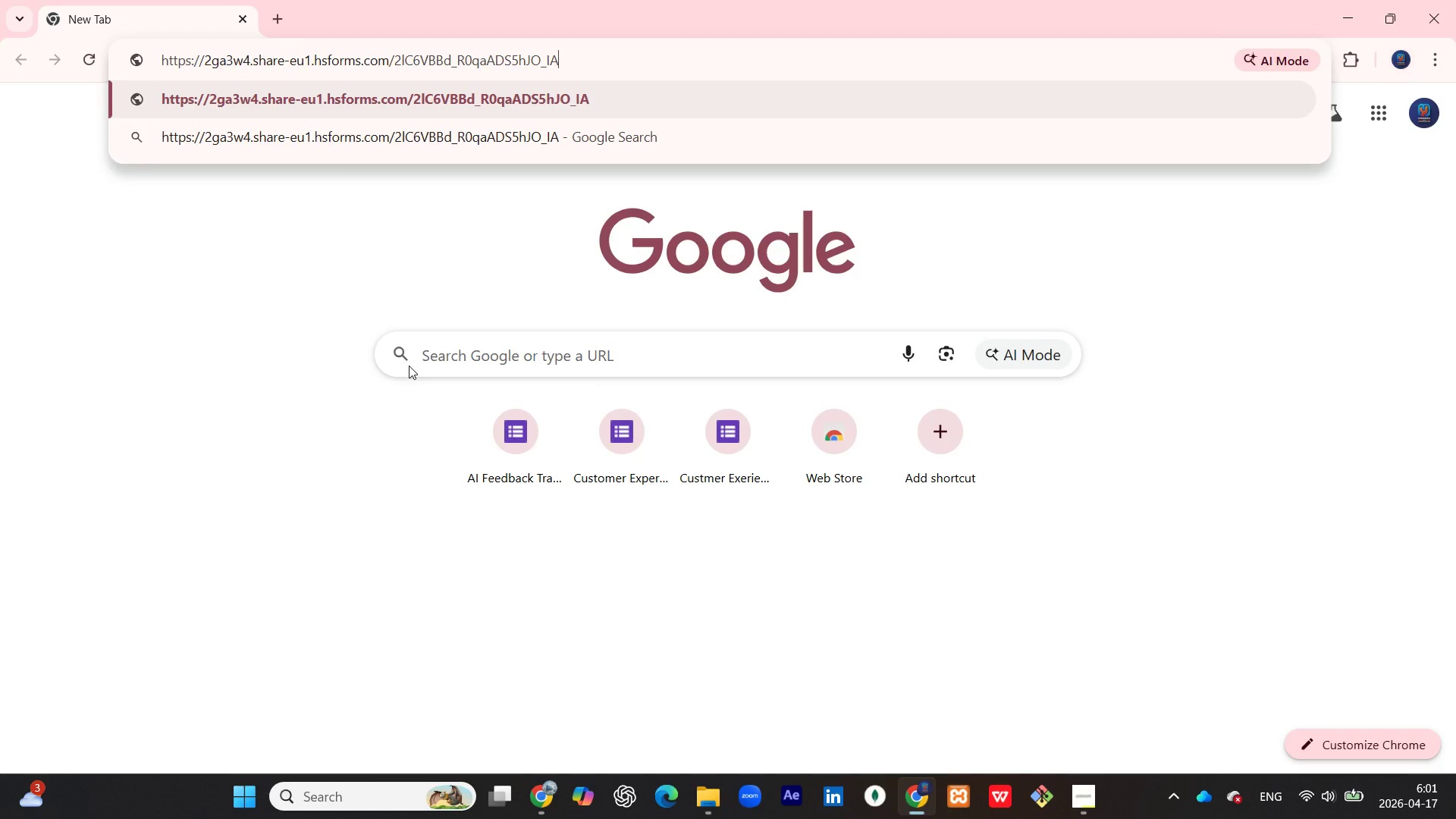 
key(Control+Enter)
 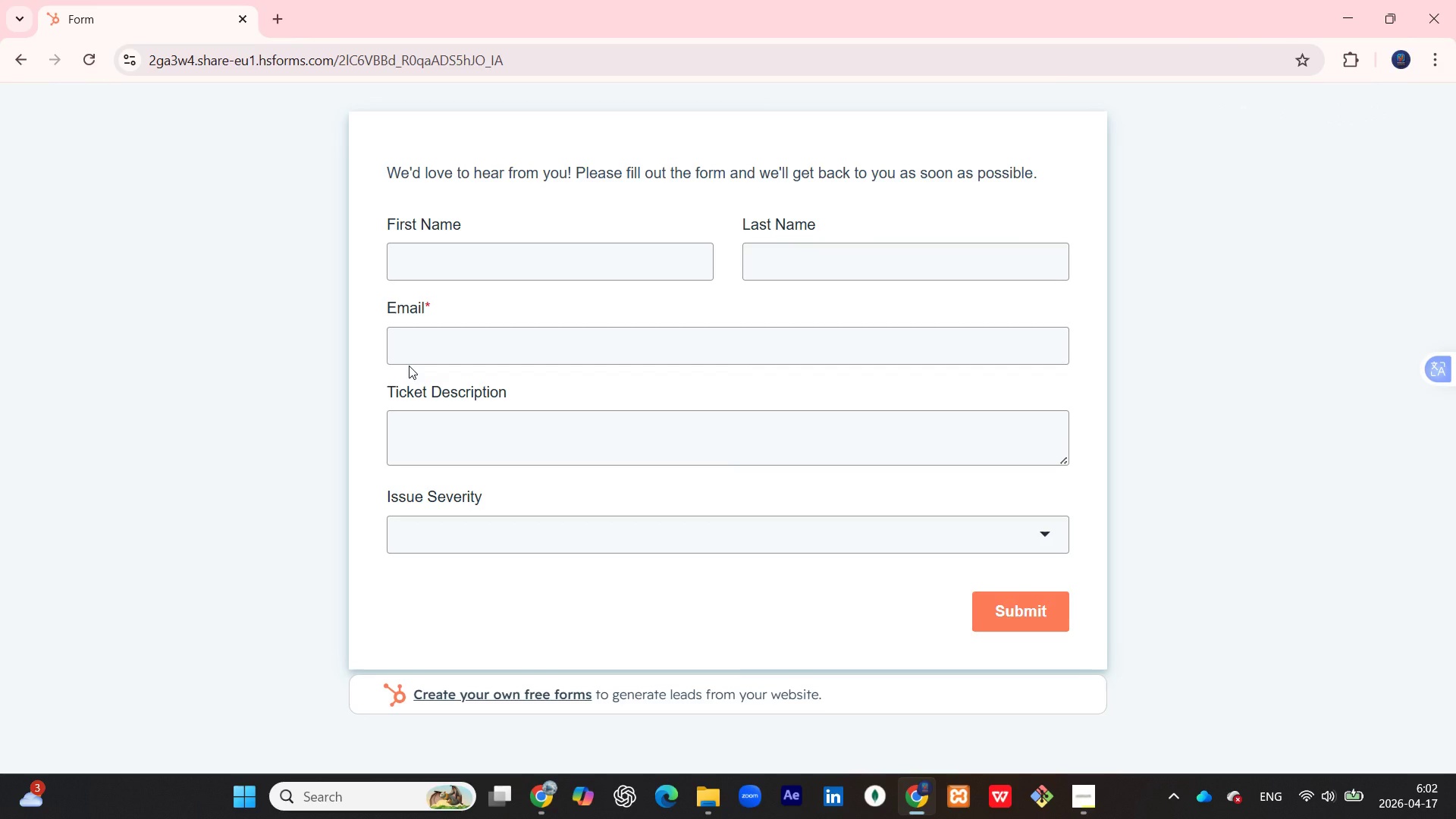 
wait(7.69)
 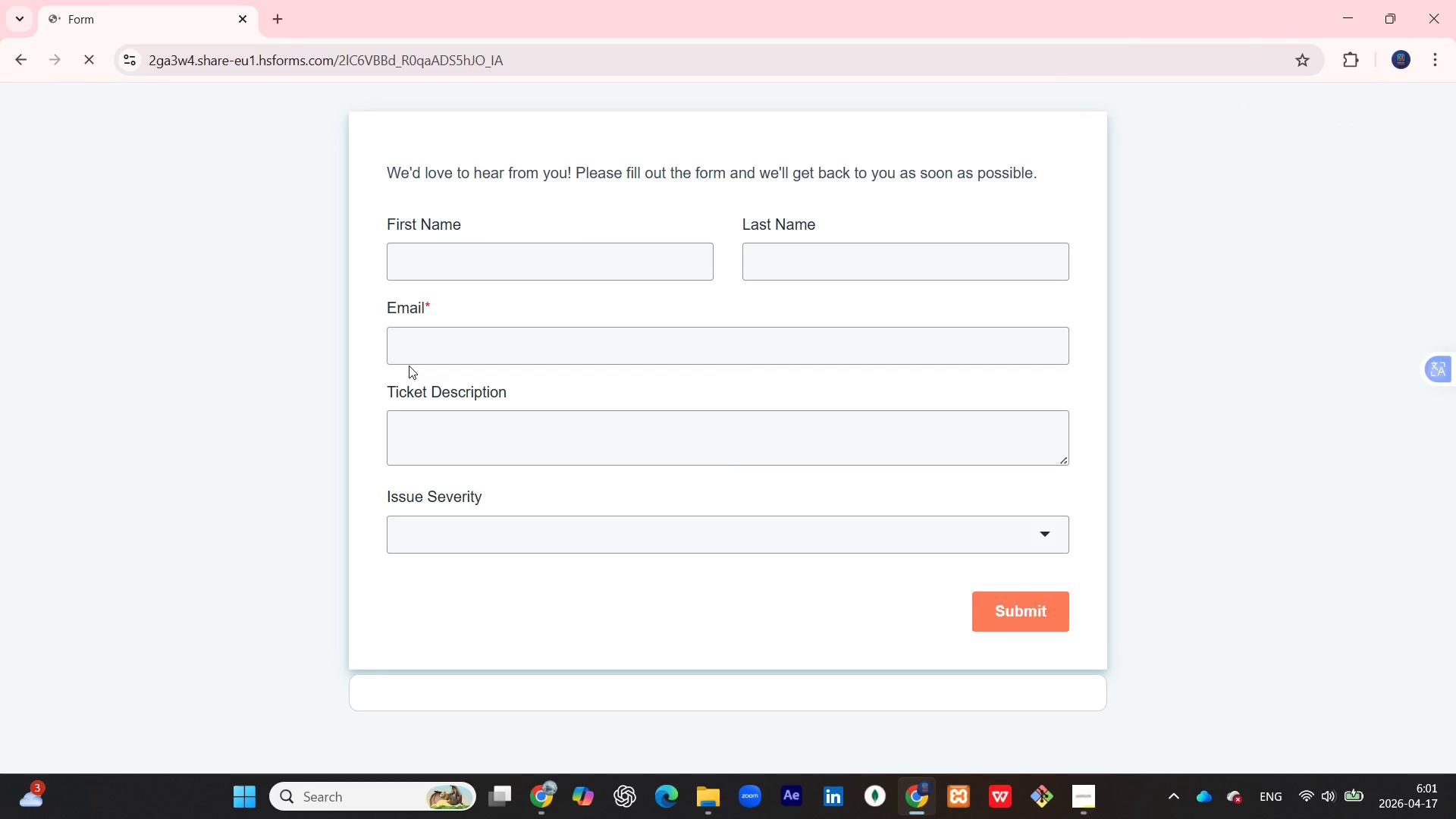 
left_click([460, 265])
 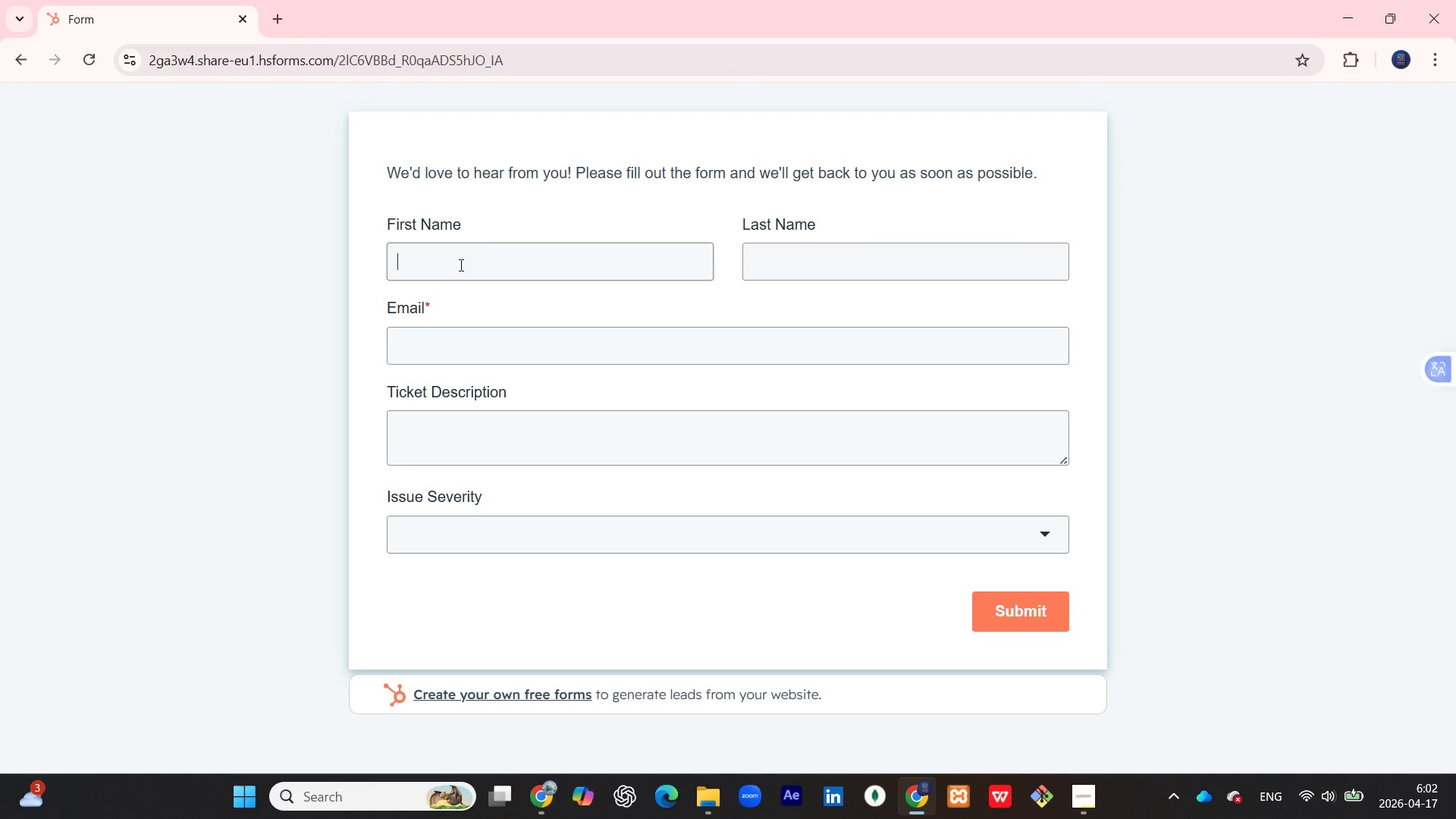 
type(Muhammad )
 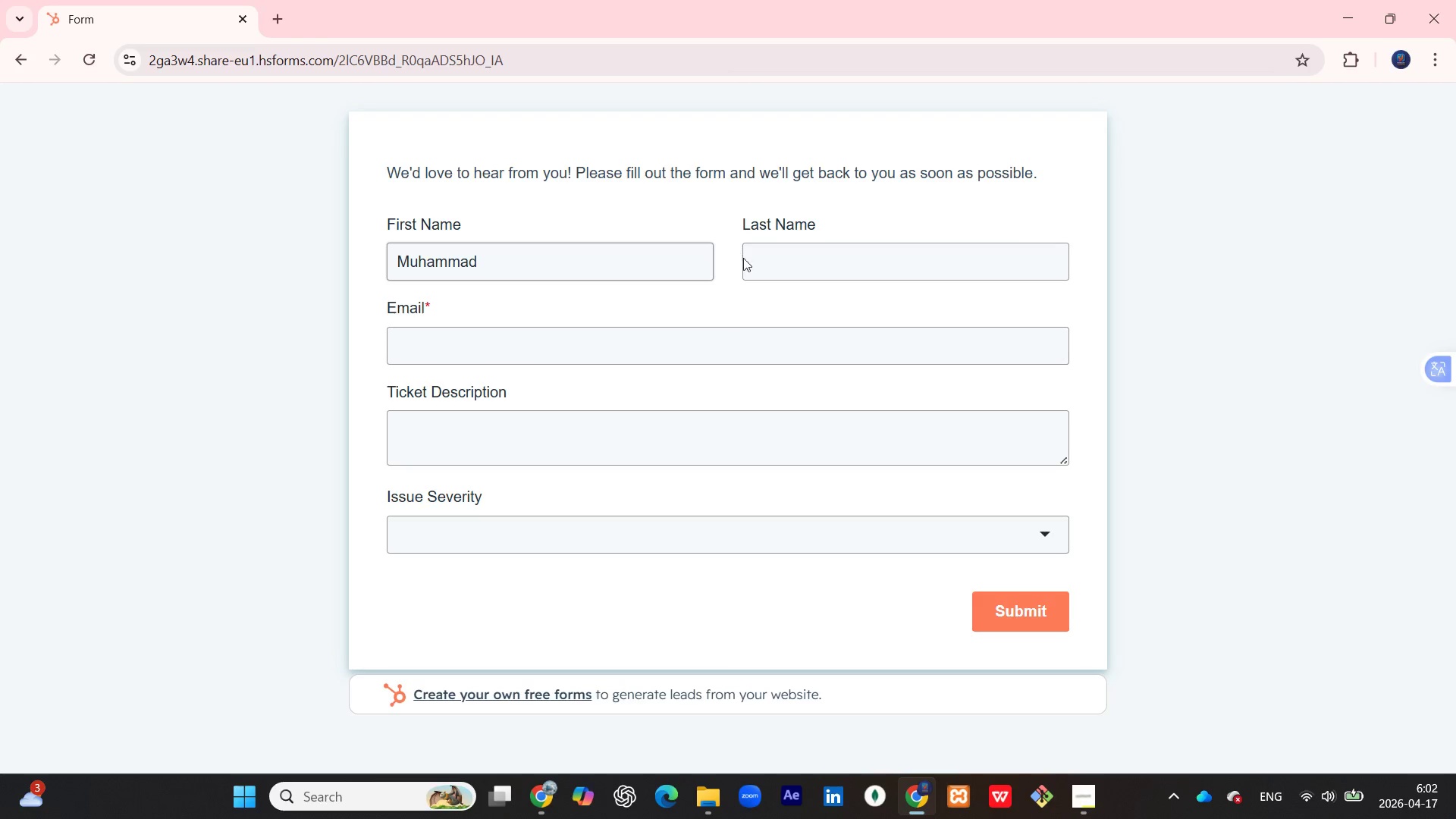 
left_click([758, 269])
 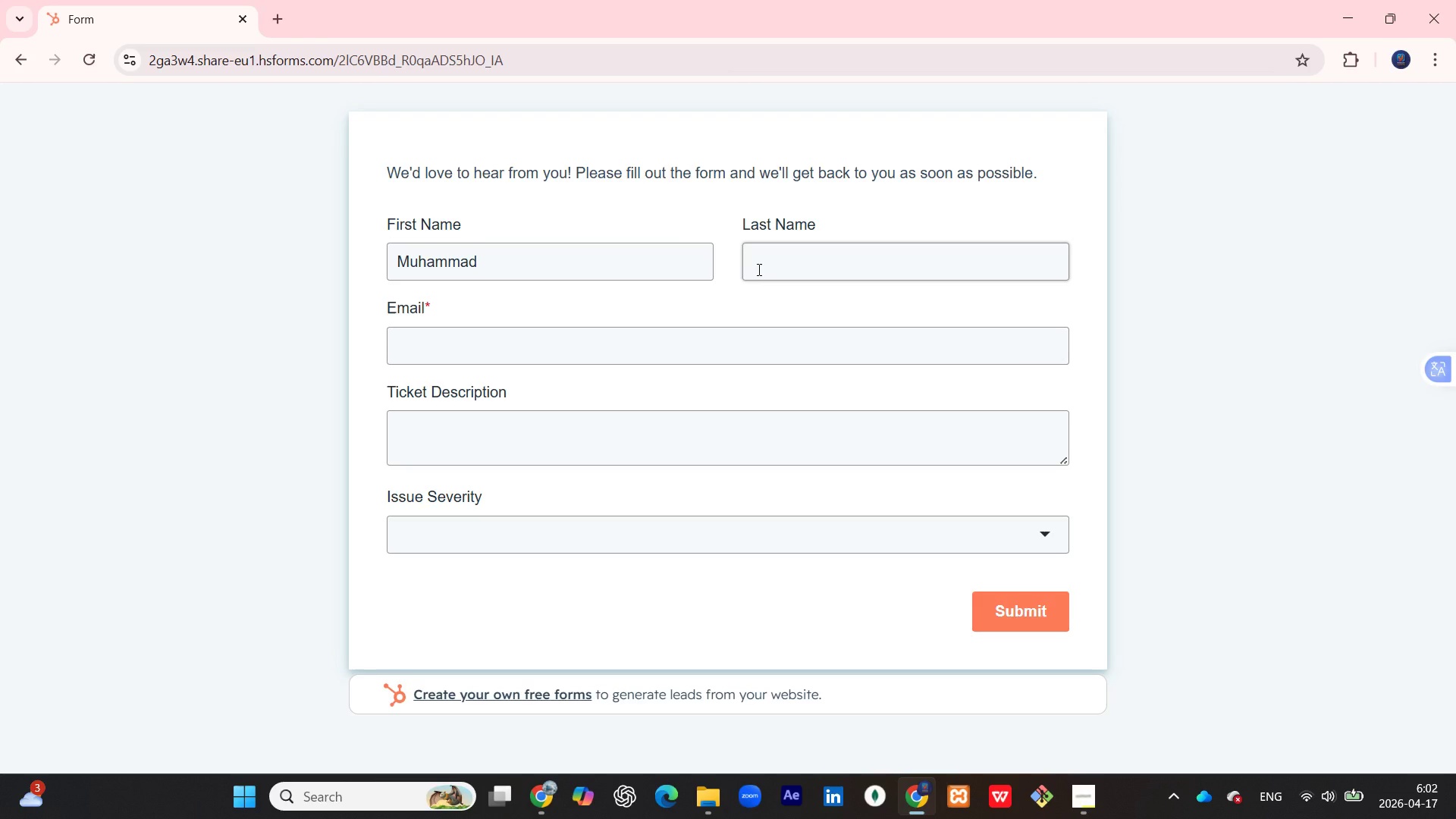 
type(Ibrahim)
 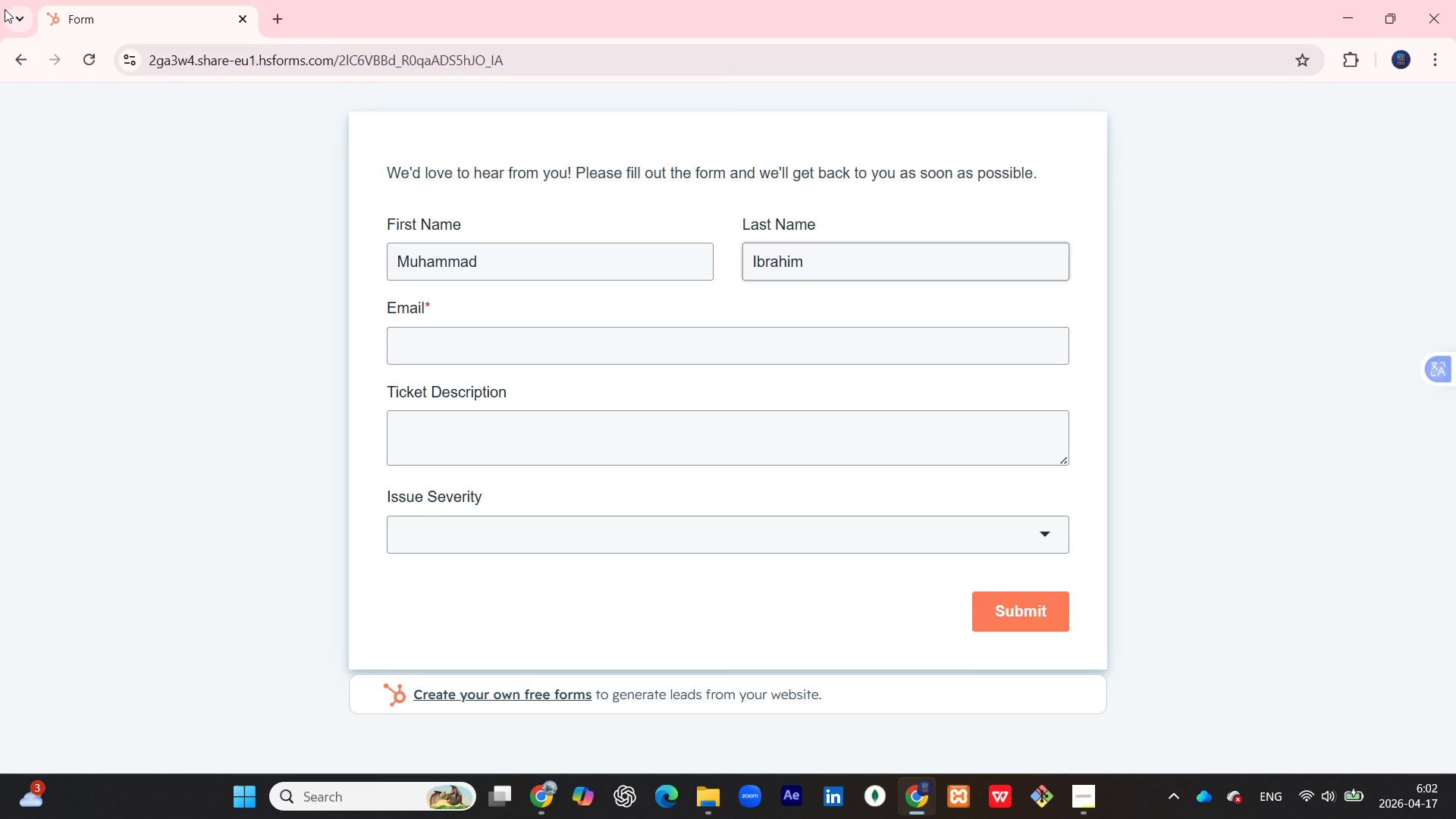 
mouse_move([161, -2])
 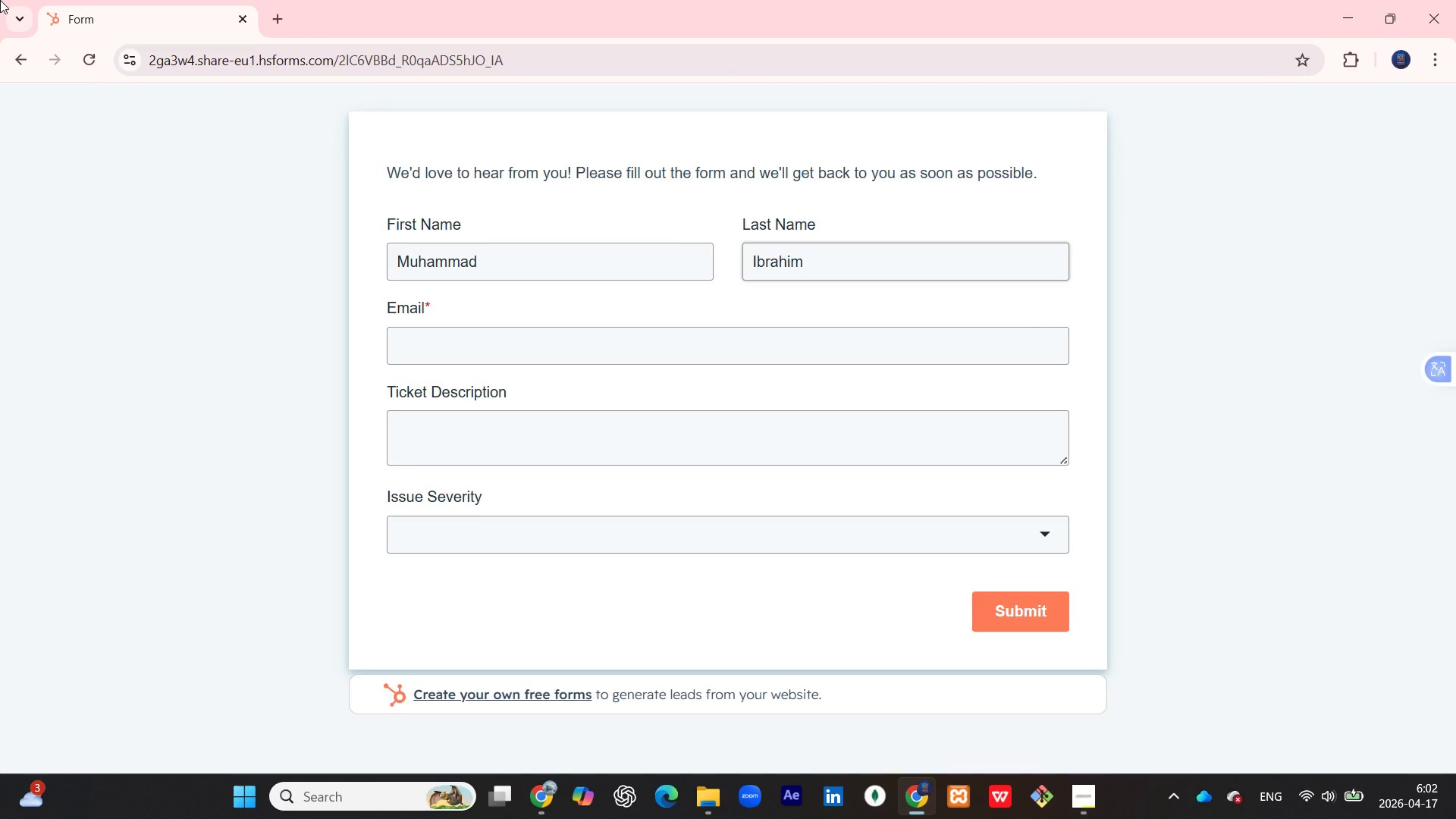 
wait(29.21)
 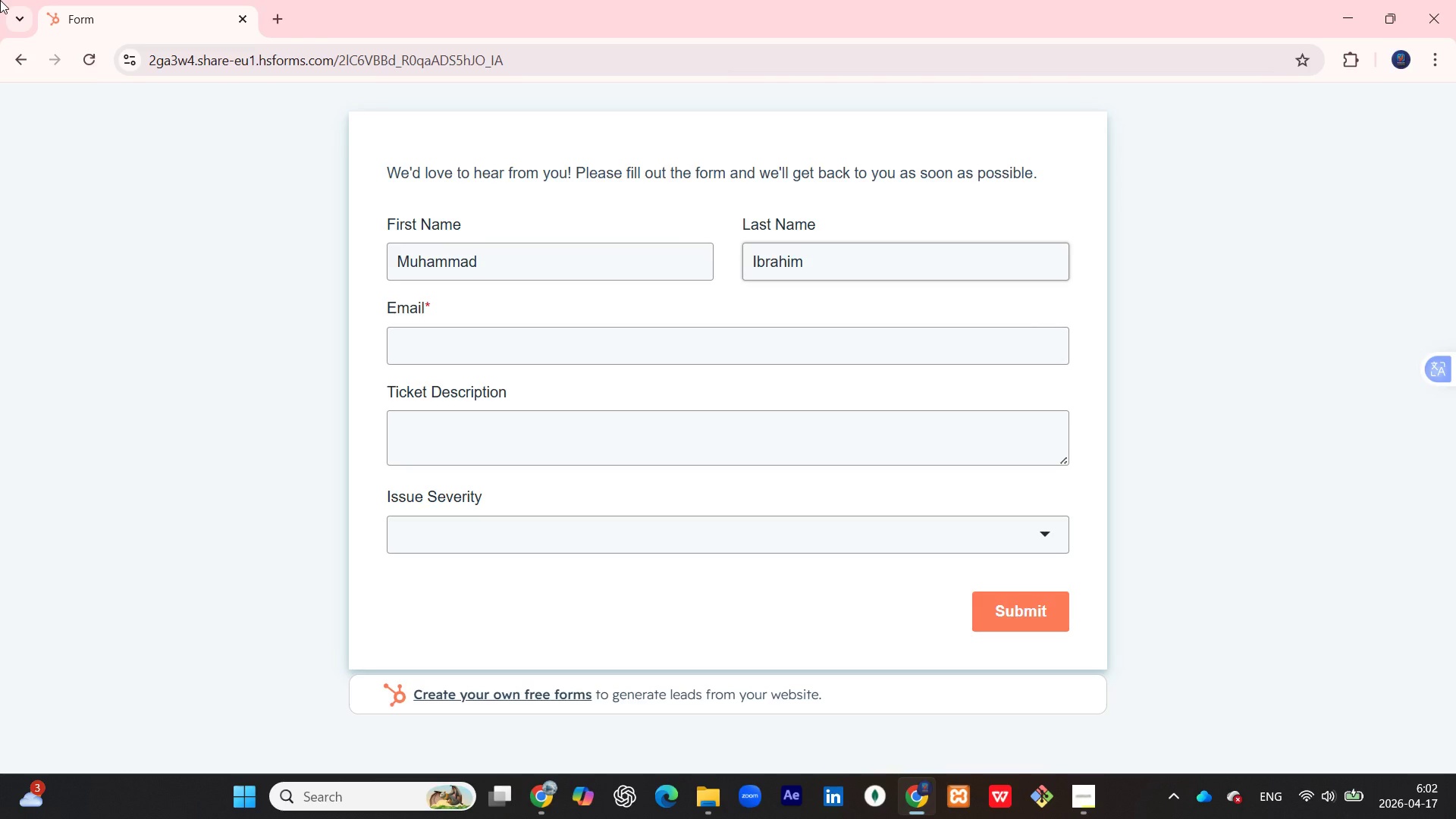 
left_click([508, 342])
 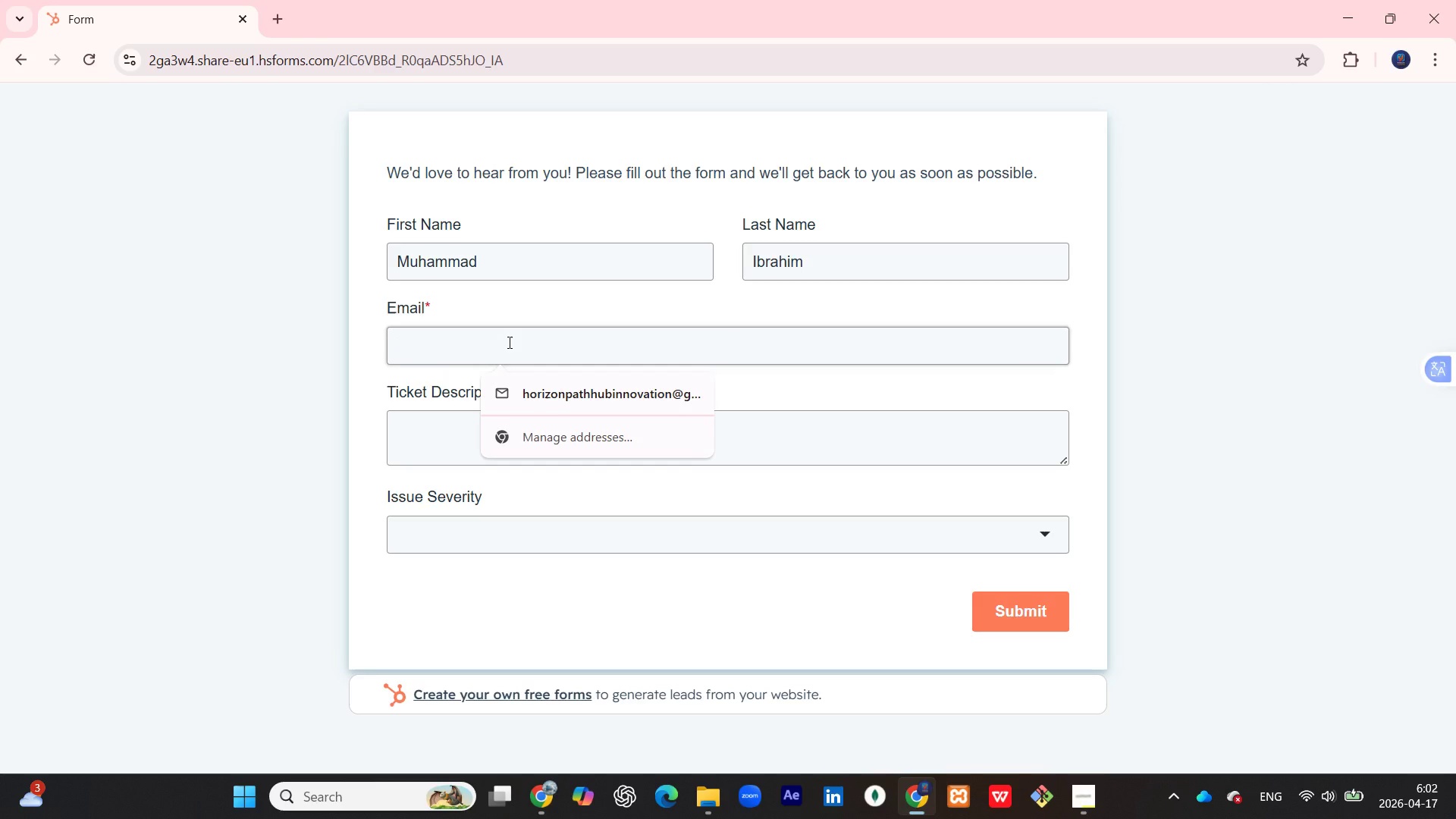 
type(Test)
 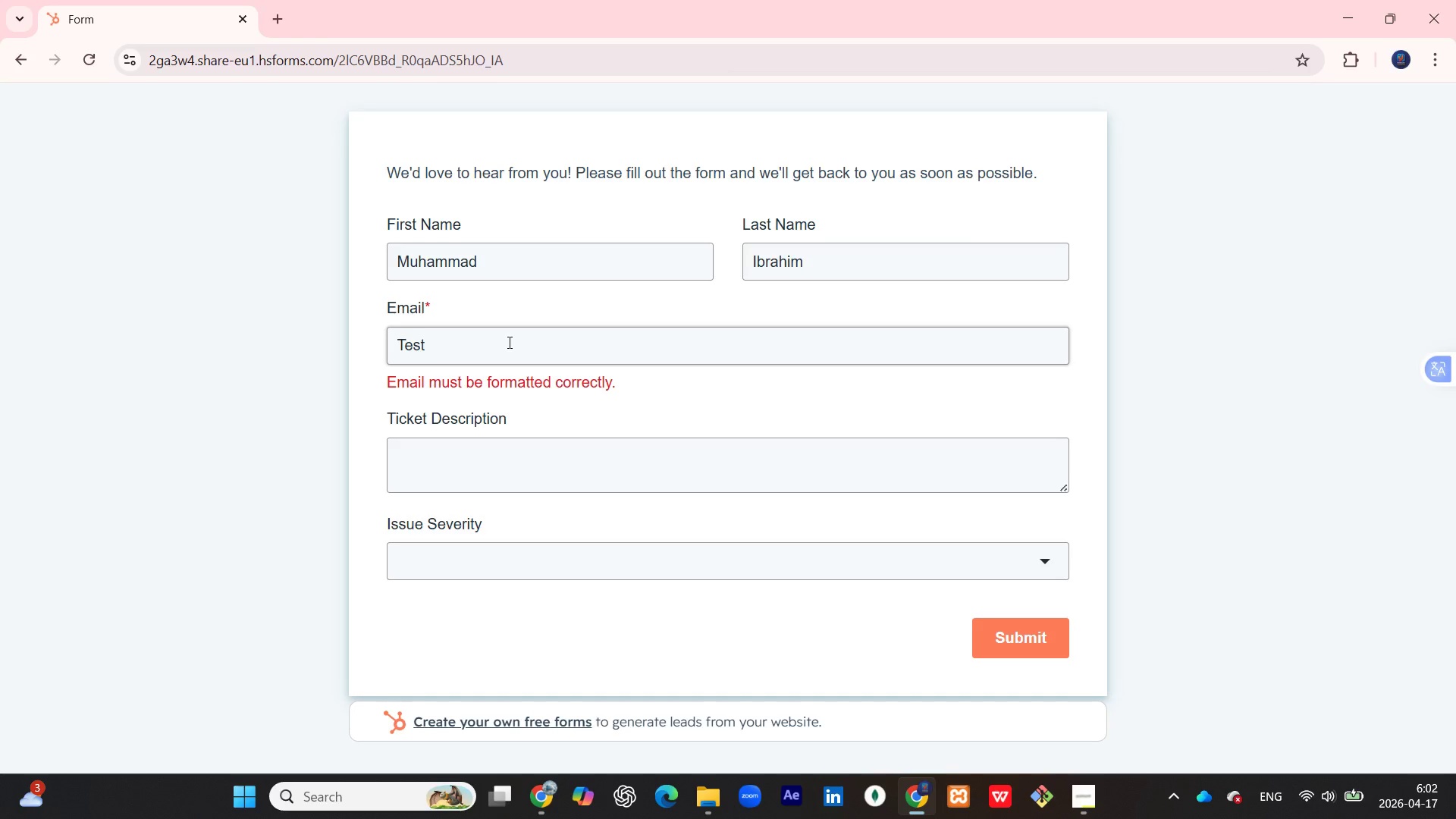 
wait(6.77)
 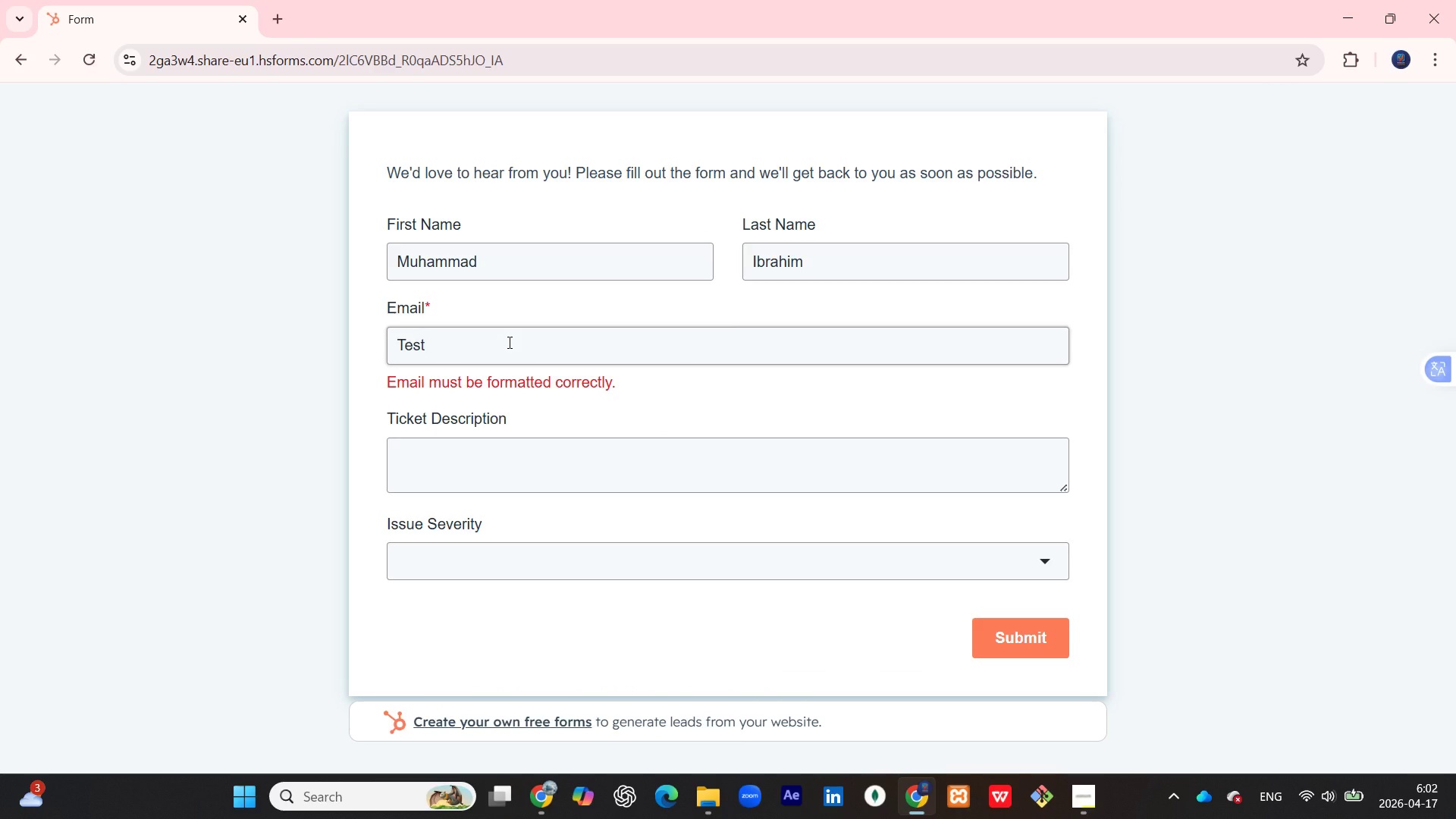 
type(3@gmailcom)
 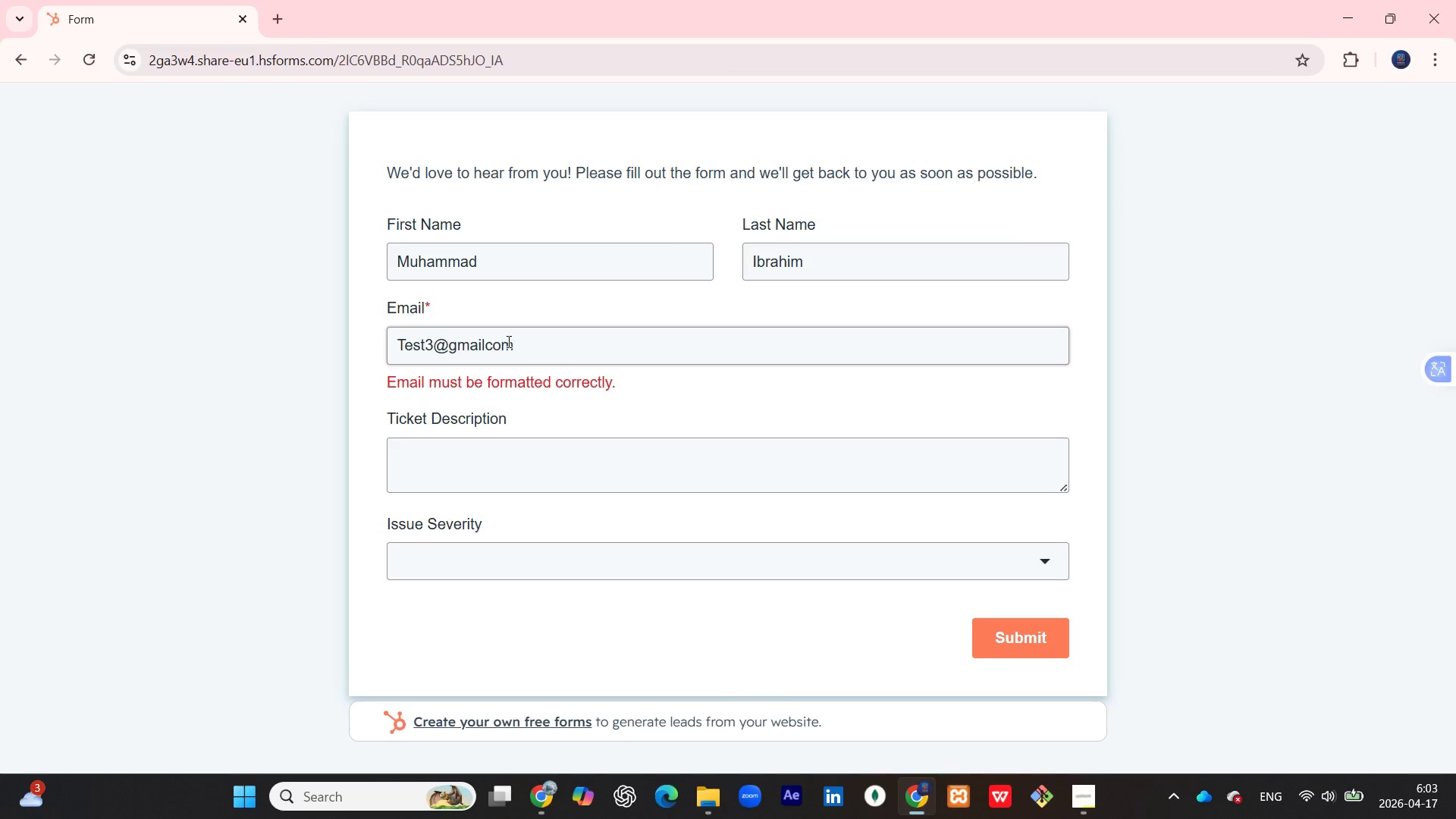 
key(ArrowLeft)
 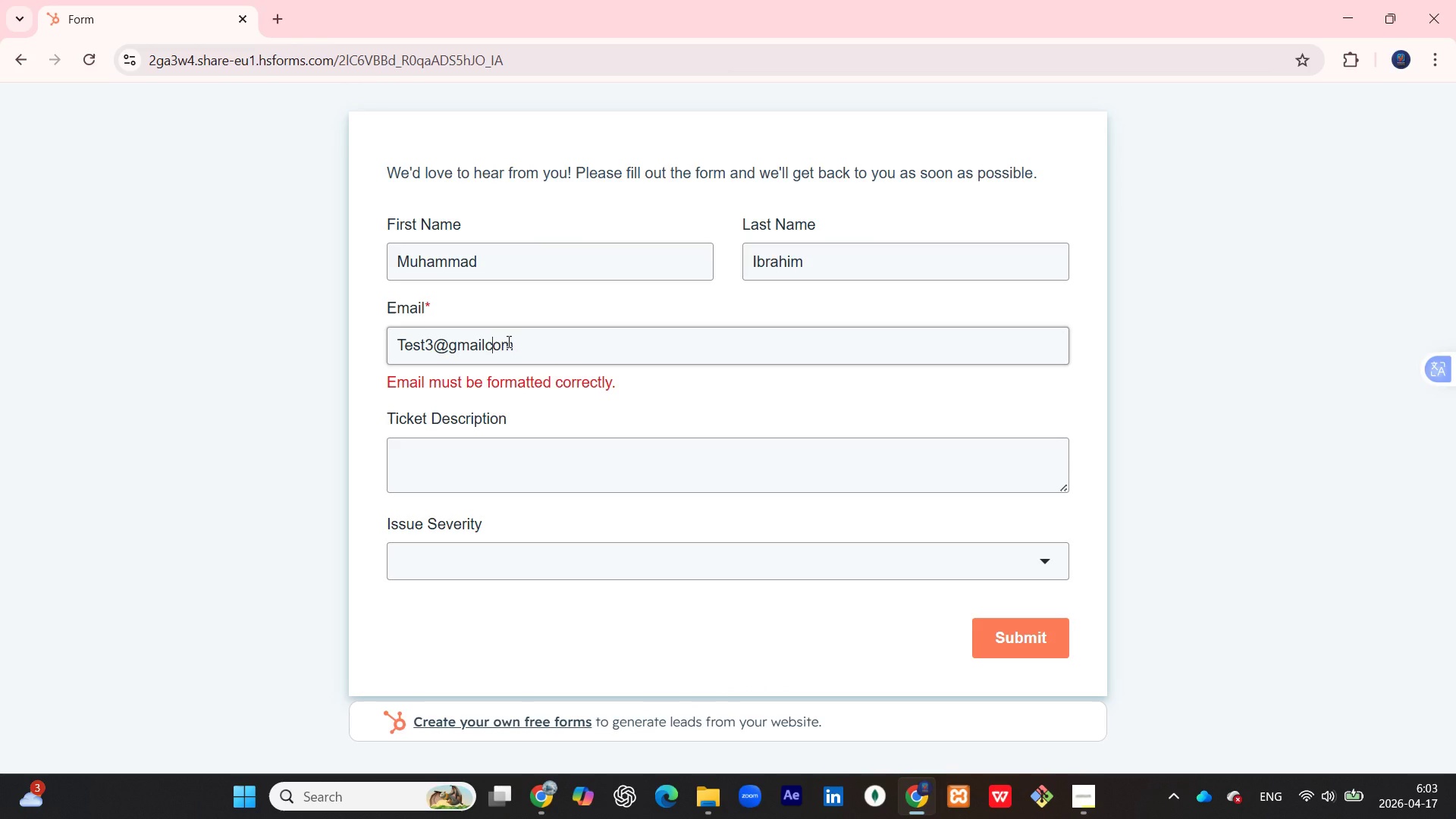 
key(ArrowLeft)
 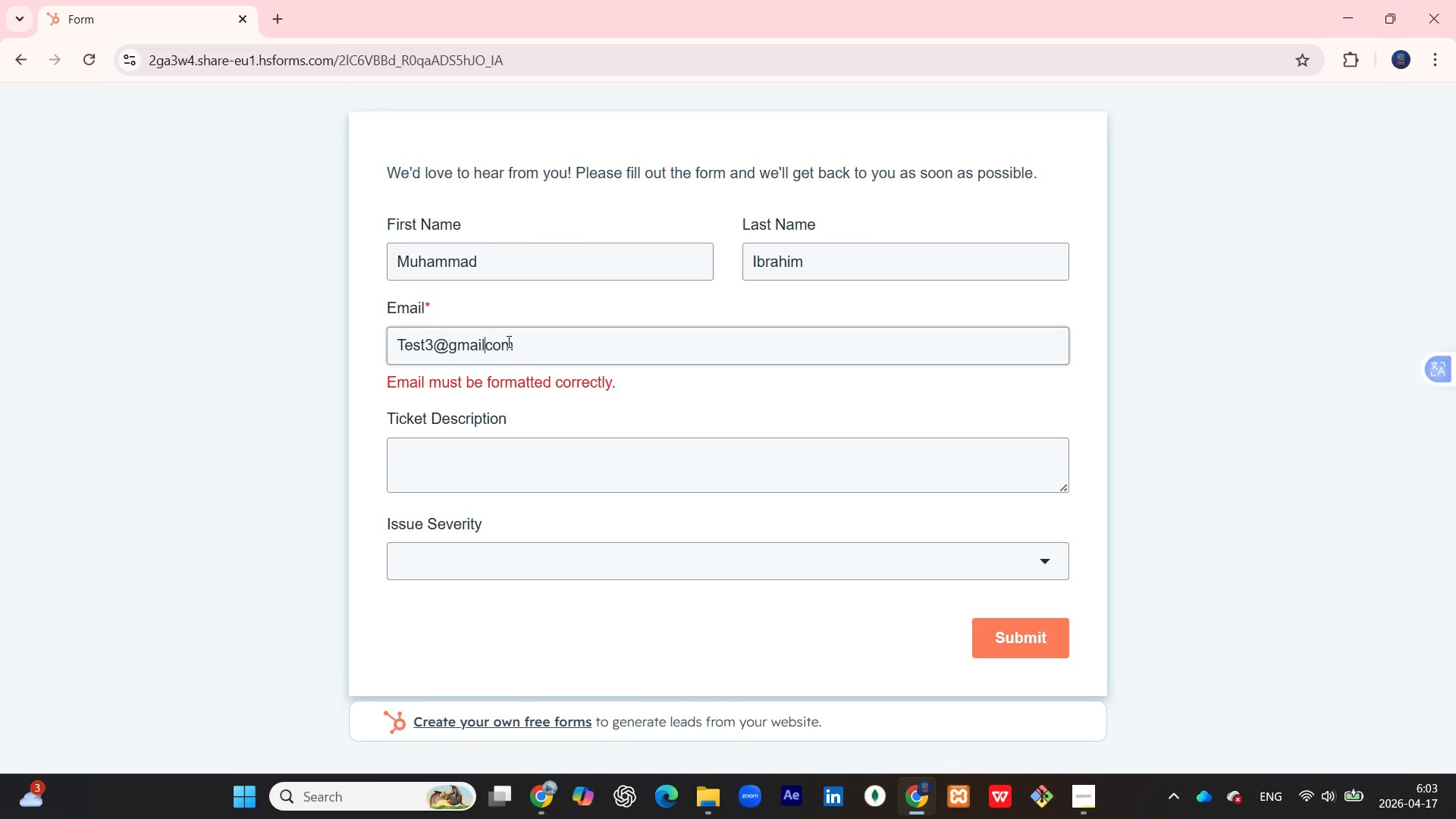 
key(ArrowLeft)
 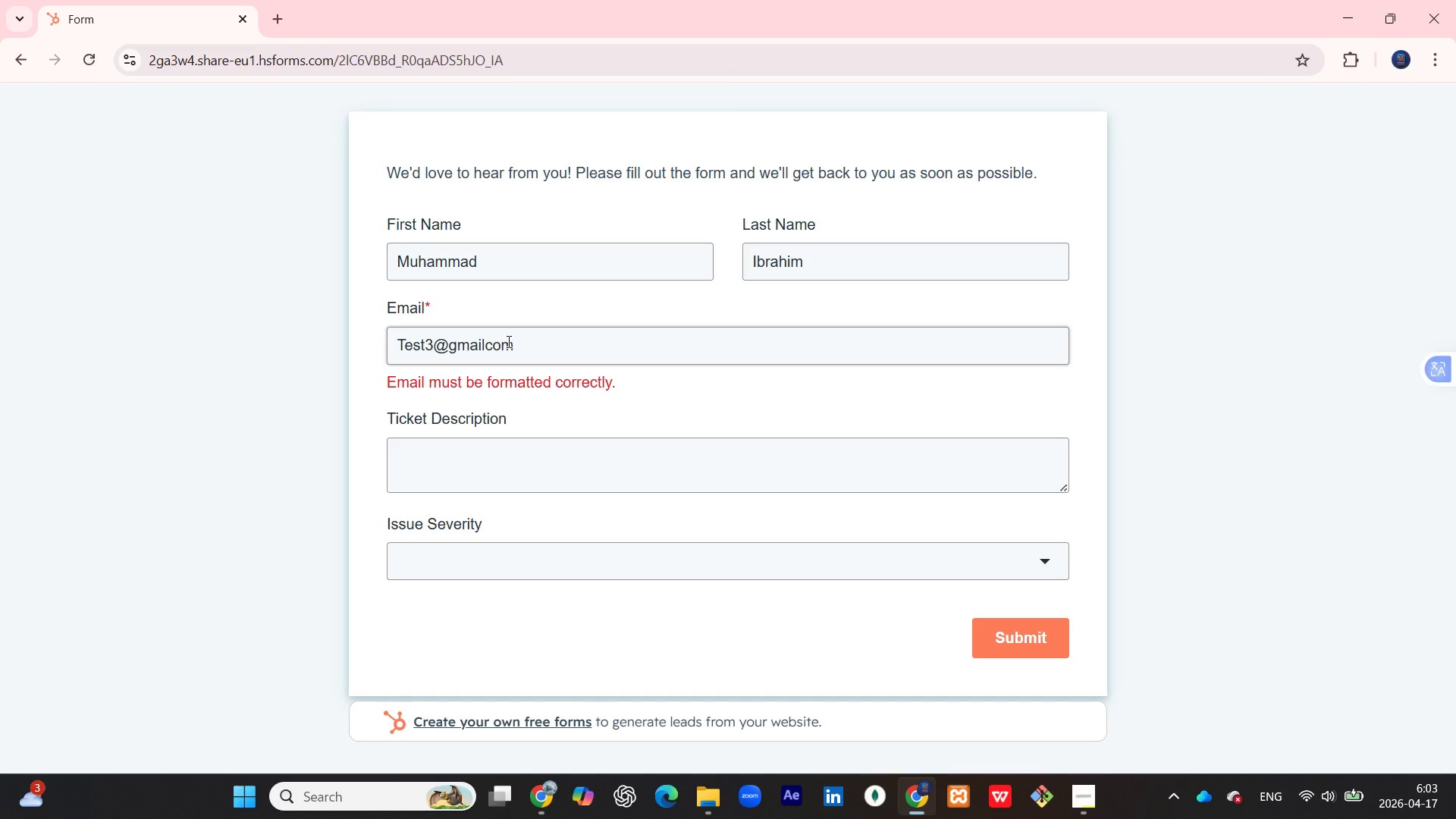 
key(Period)
 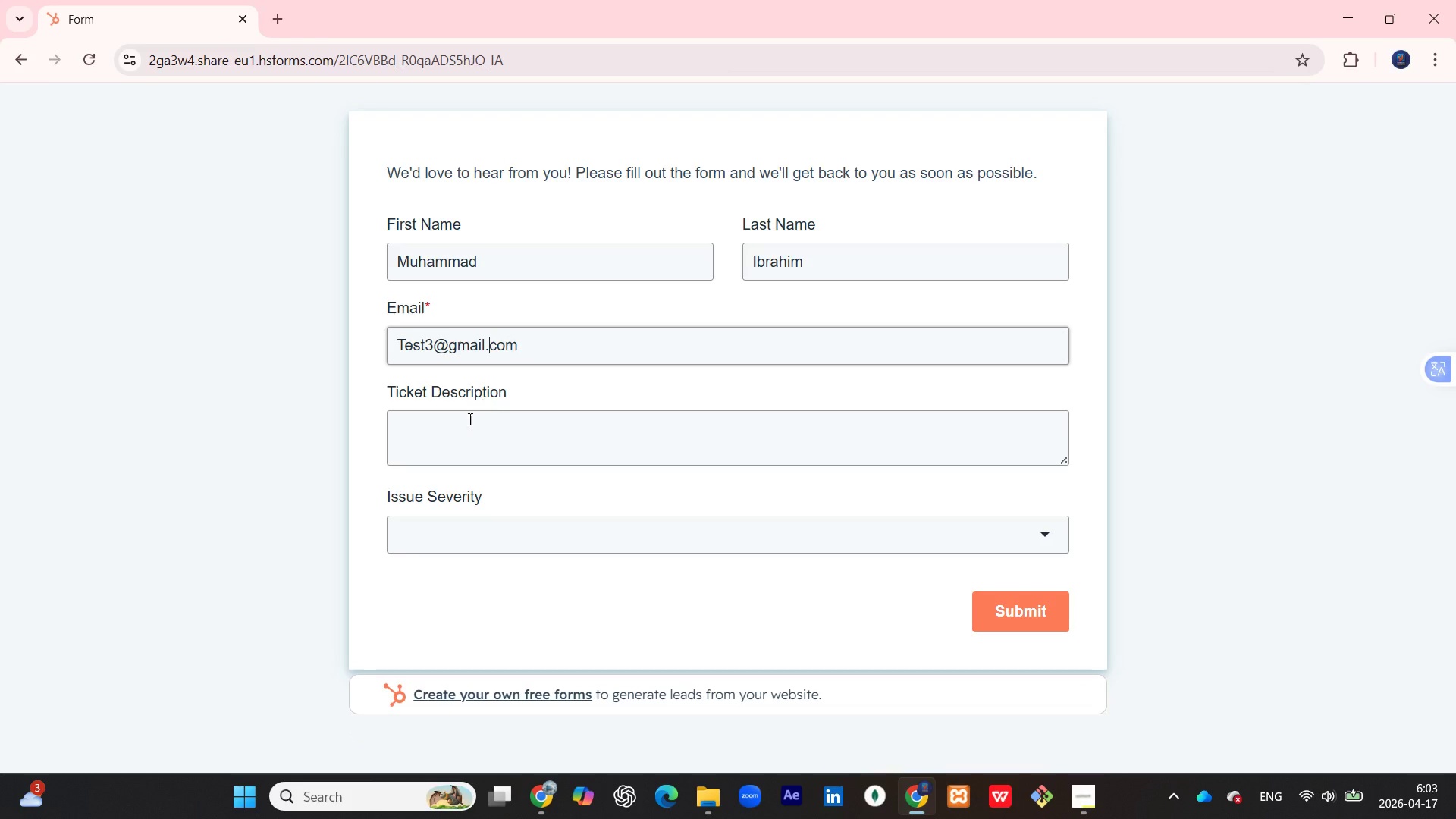 
left_click([460, 438])
 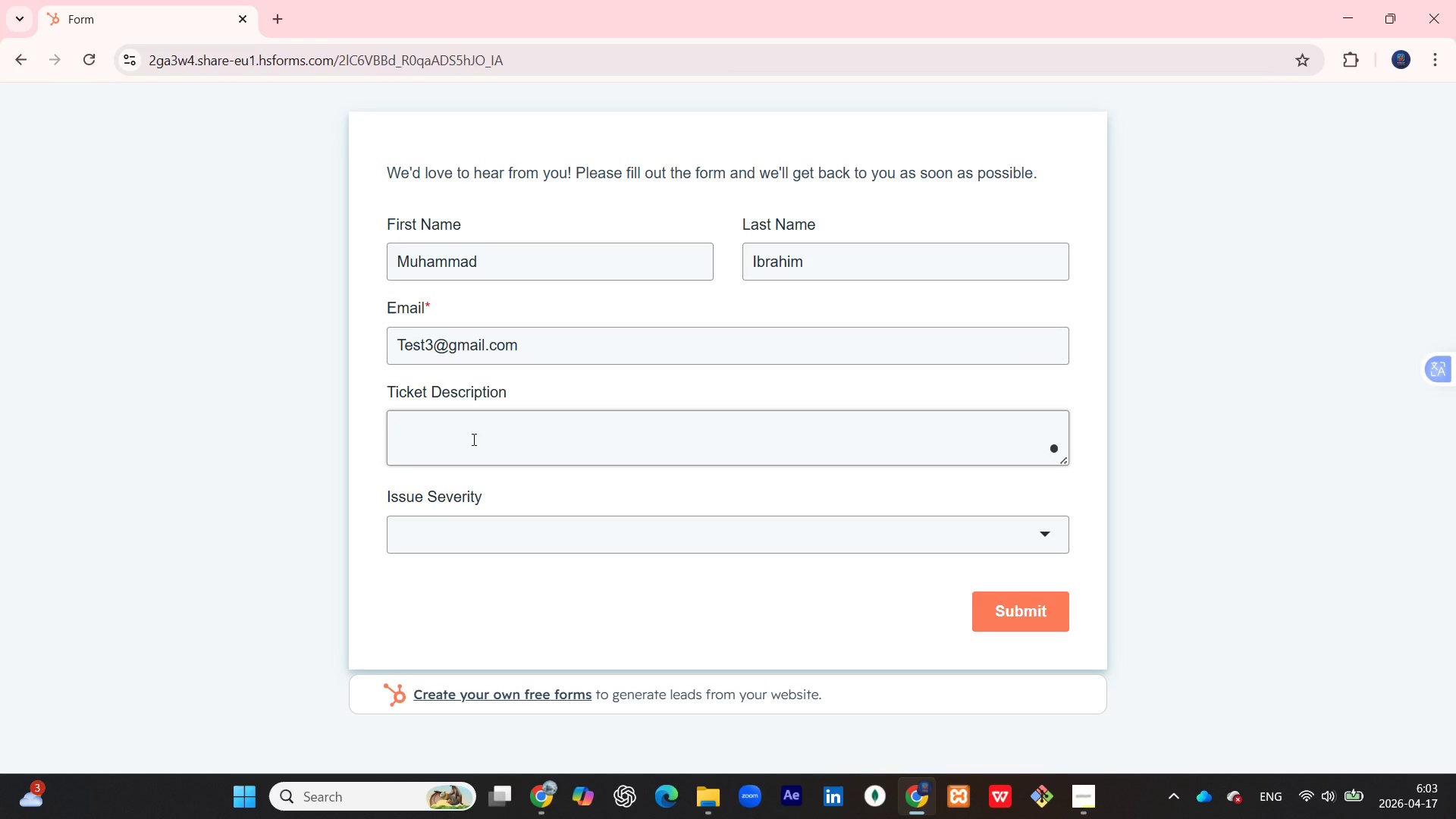 
wait(56.56)
 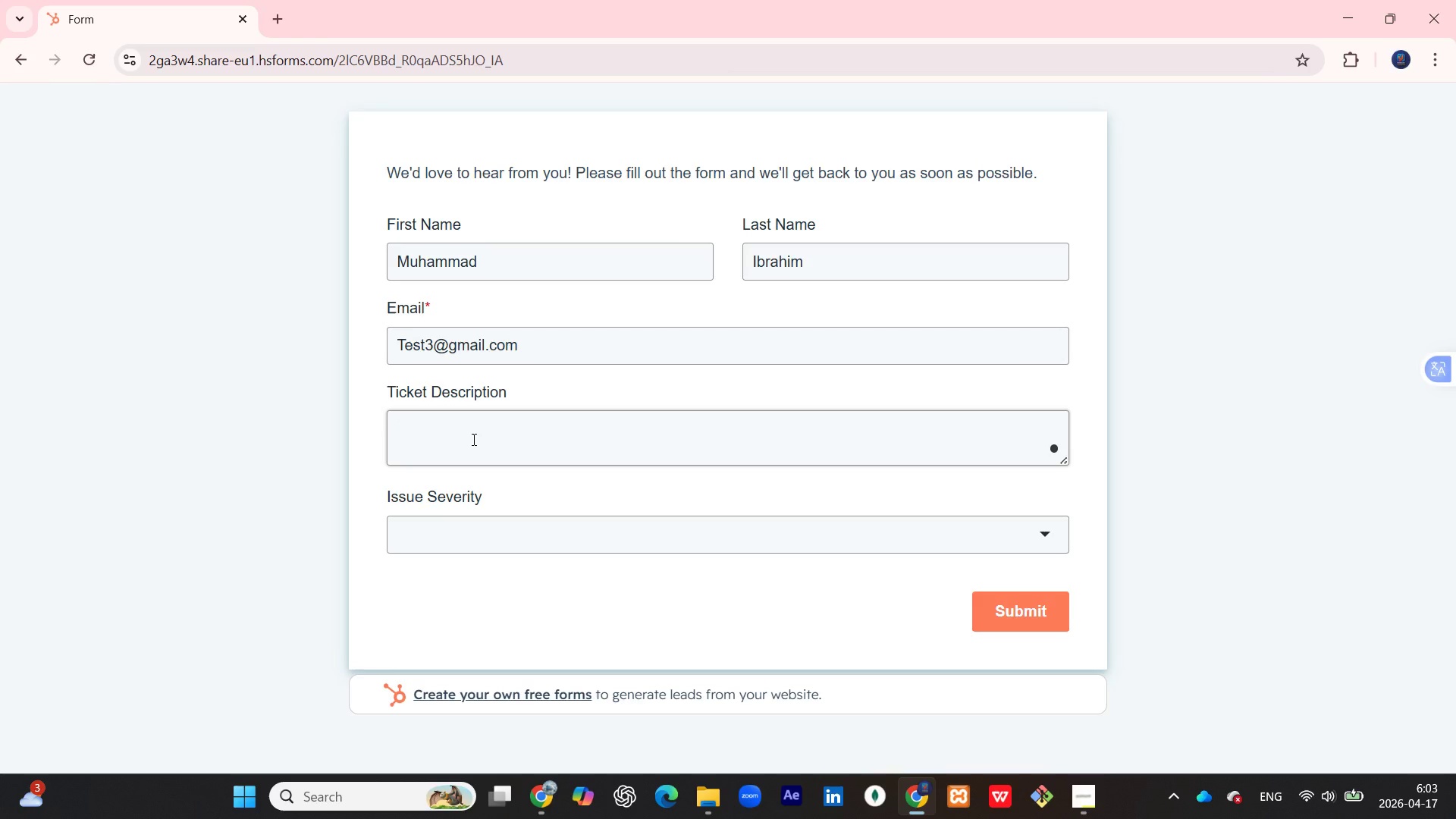 
type(This is a test for emergency automation.)
 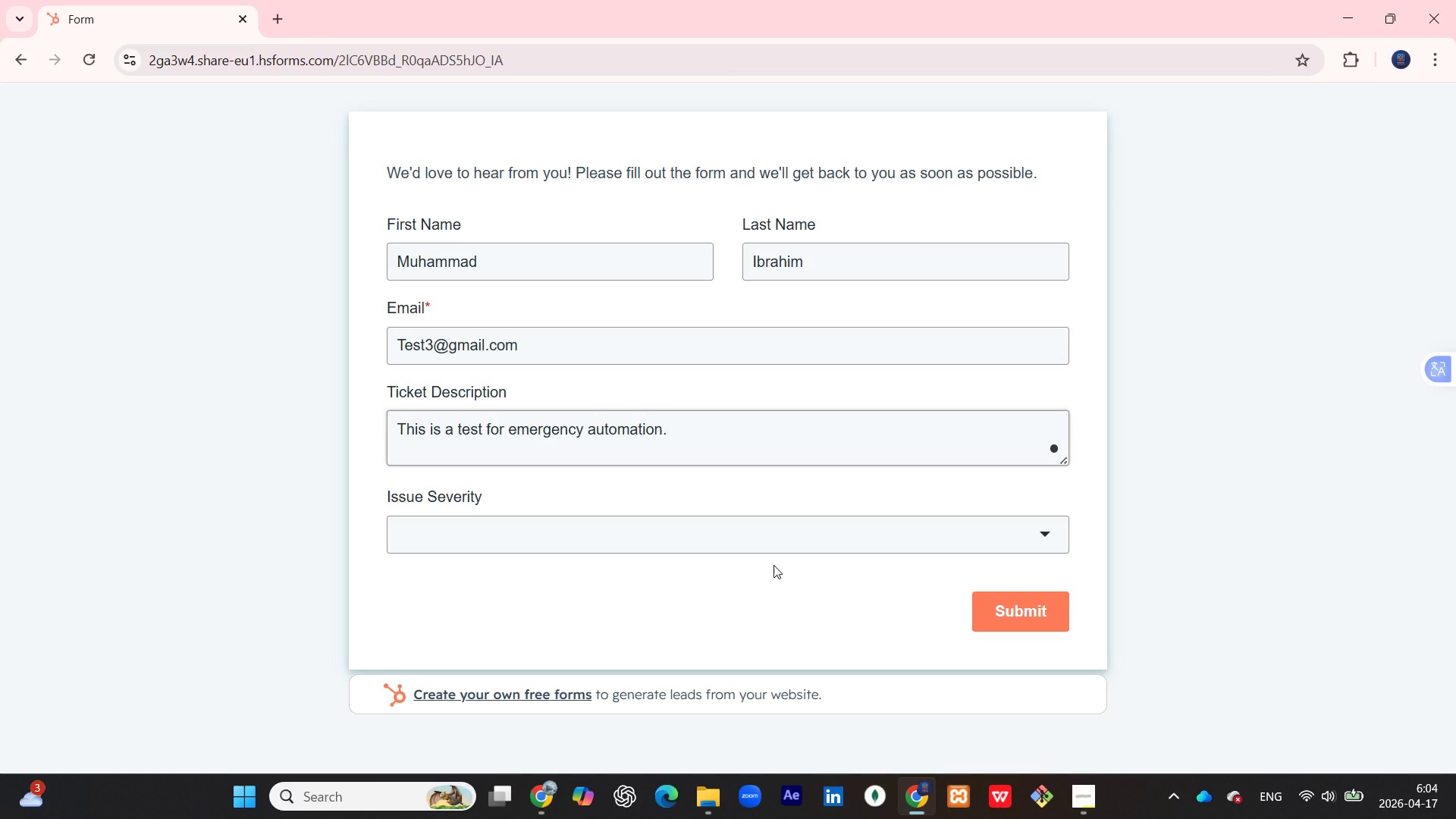 
left_click([811, 544])
 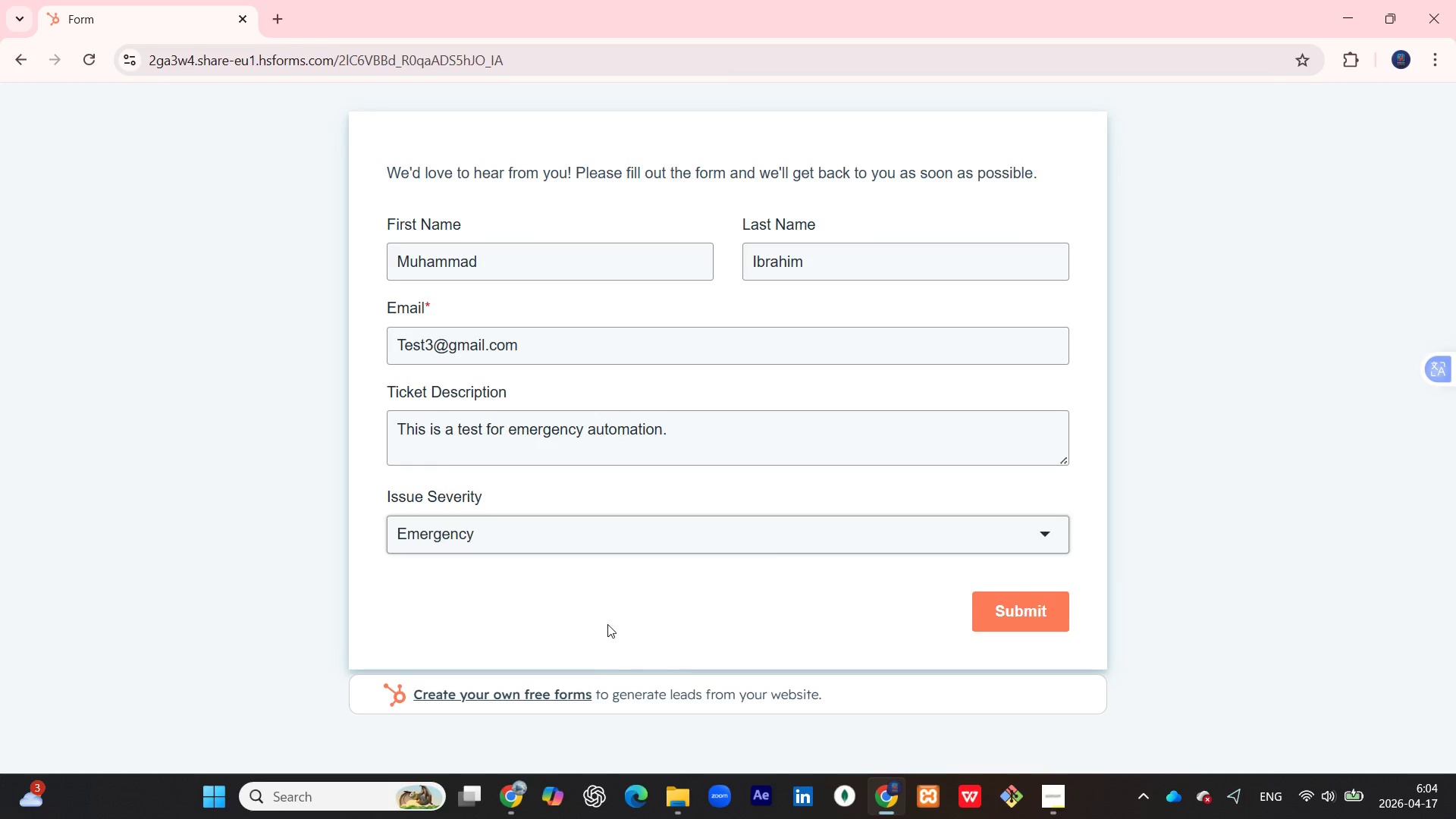 
left_click([1021, 615])
 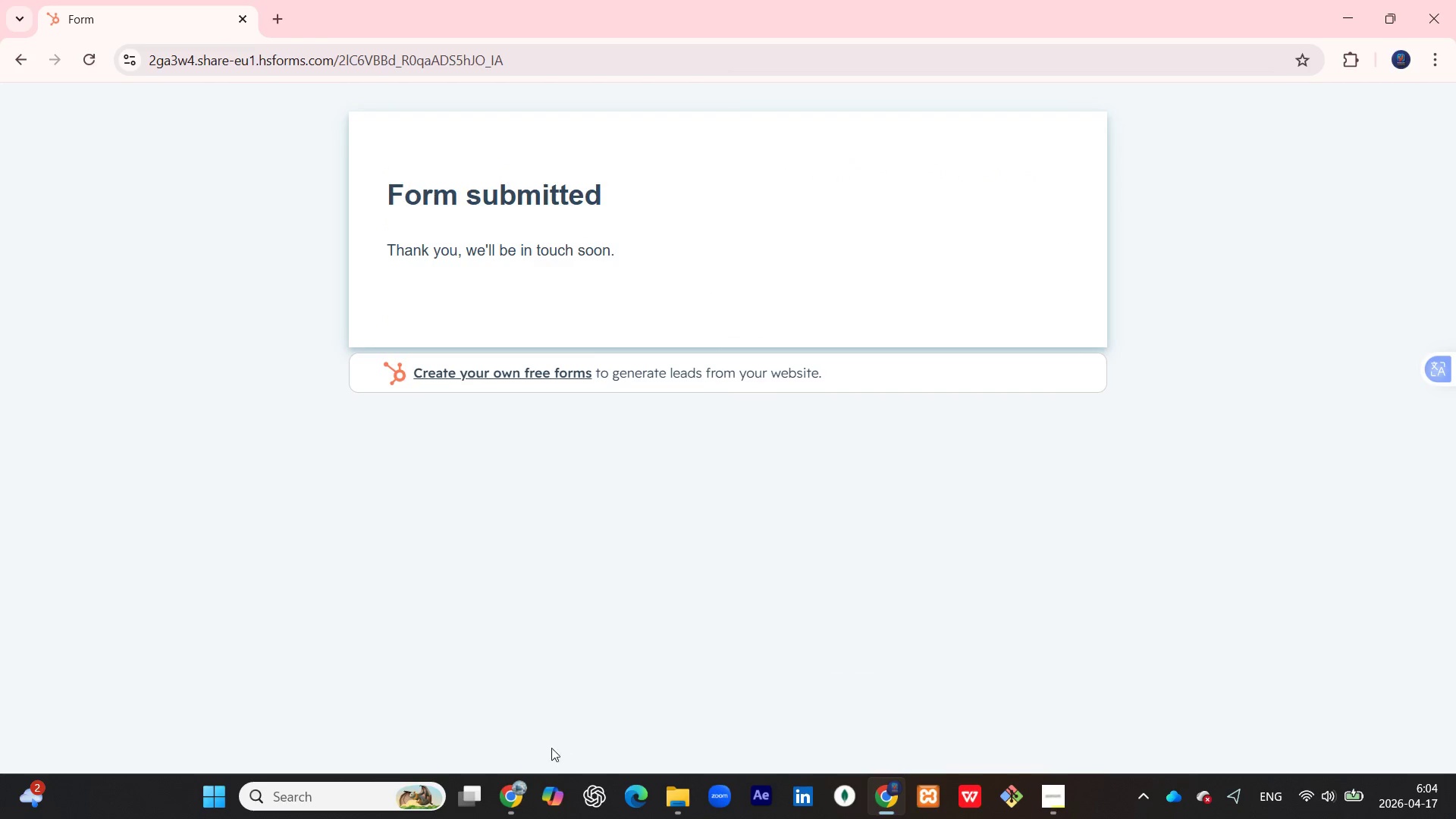 
left_click([510, 802])
 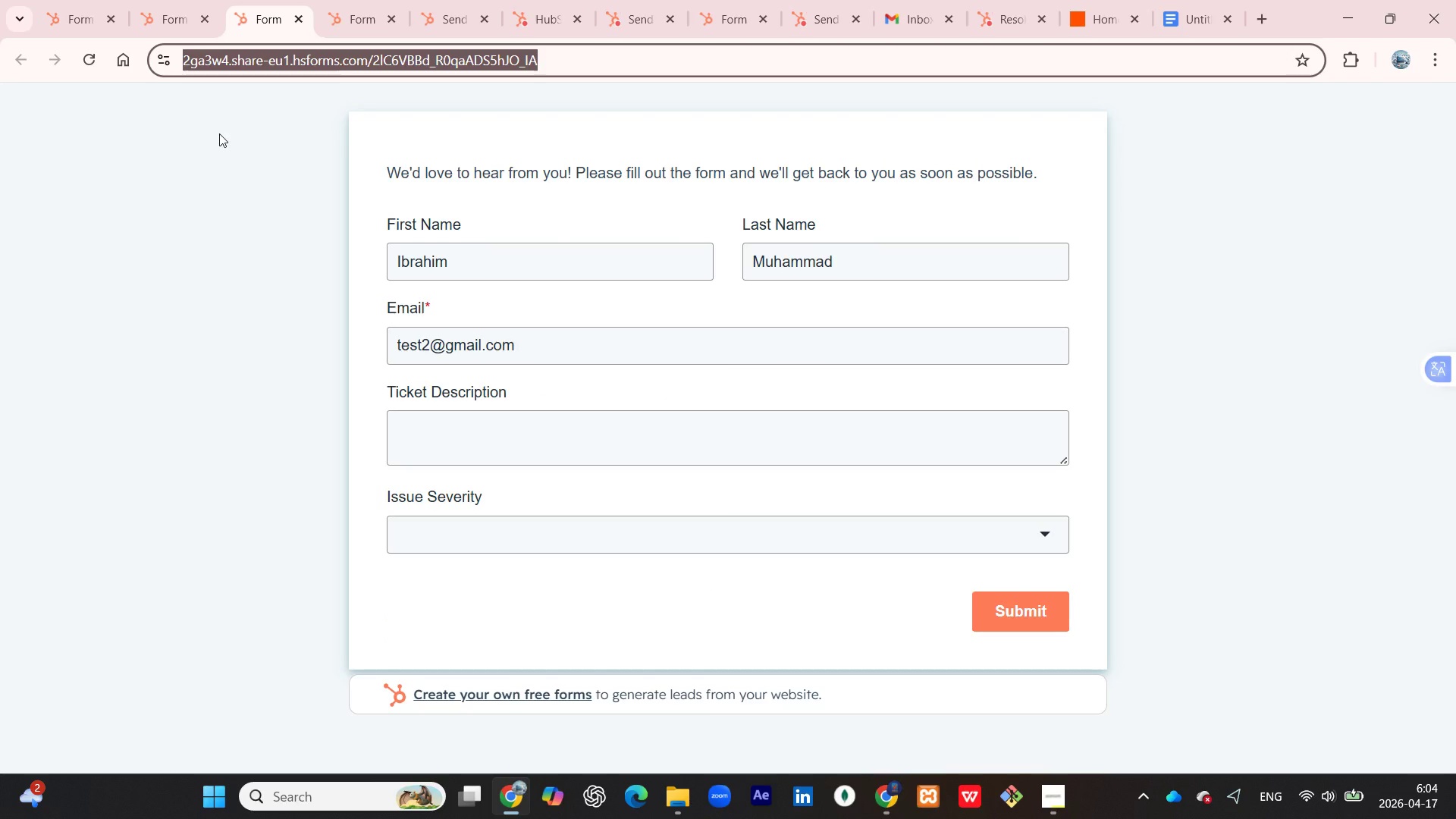 
left_click([232, 124])
 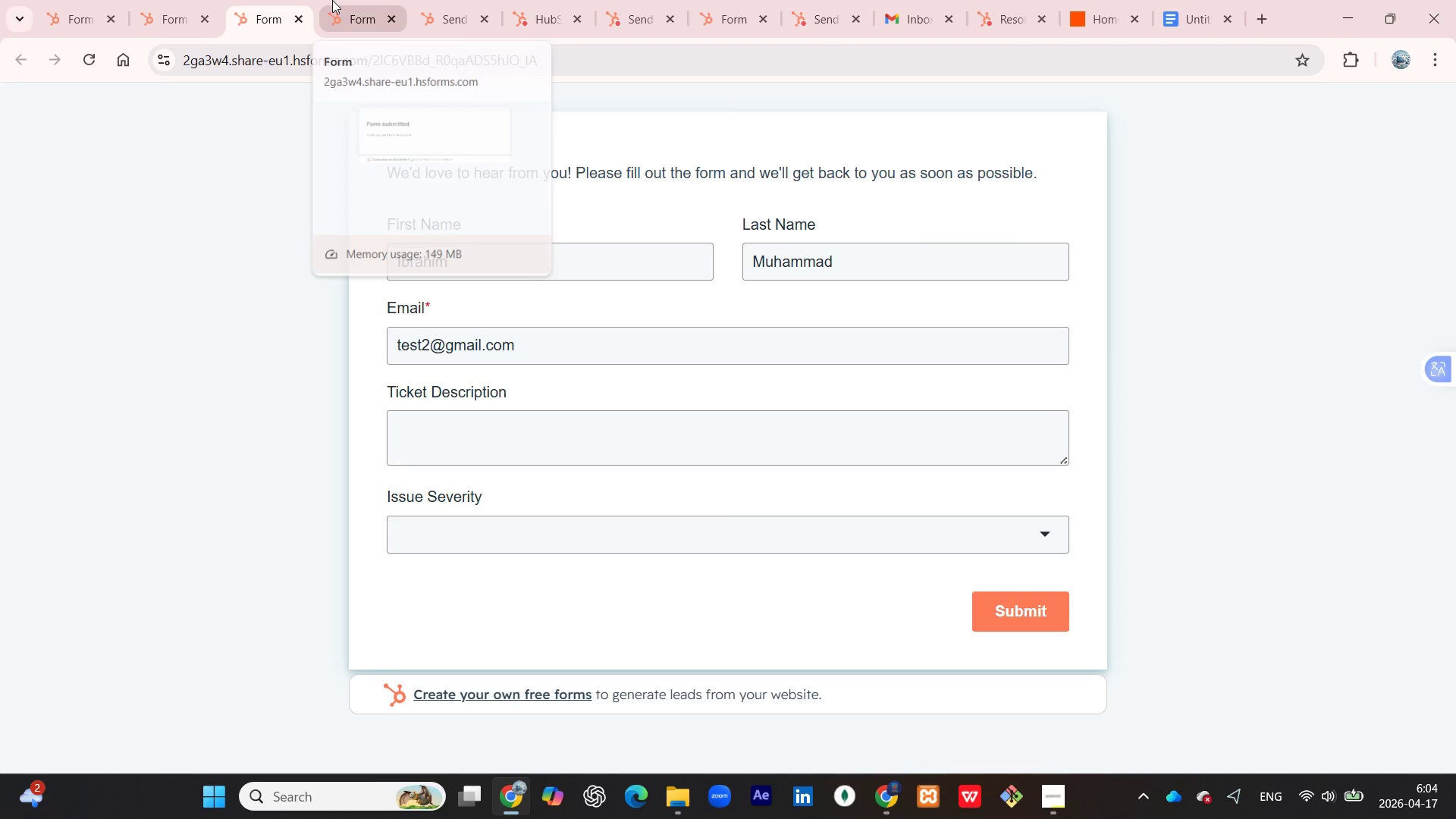 
left_click([332, 0])
 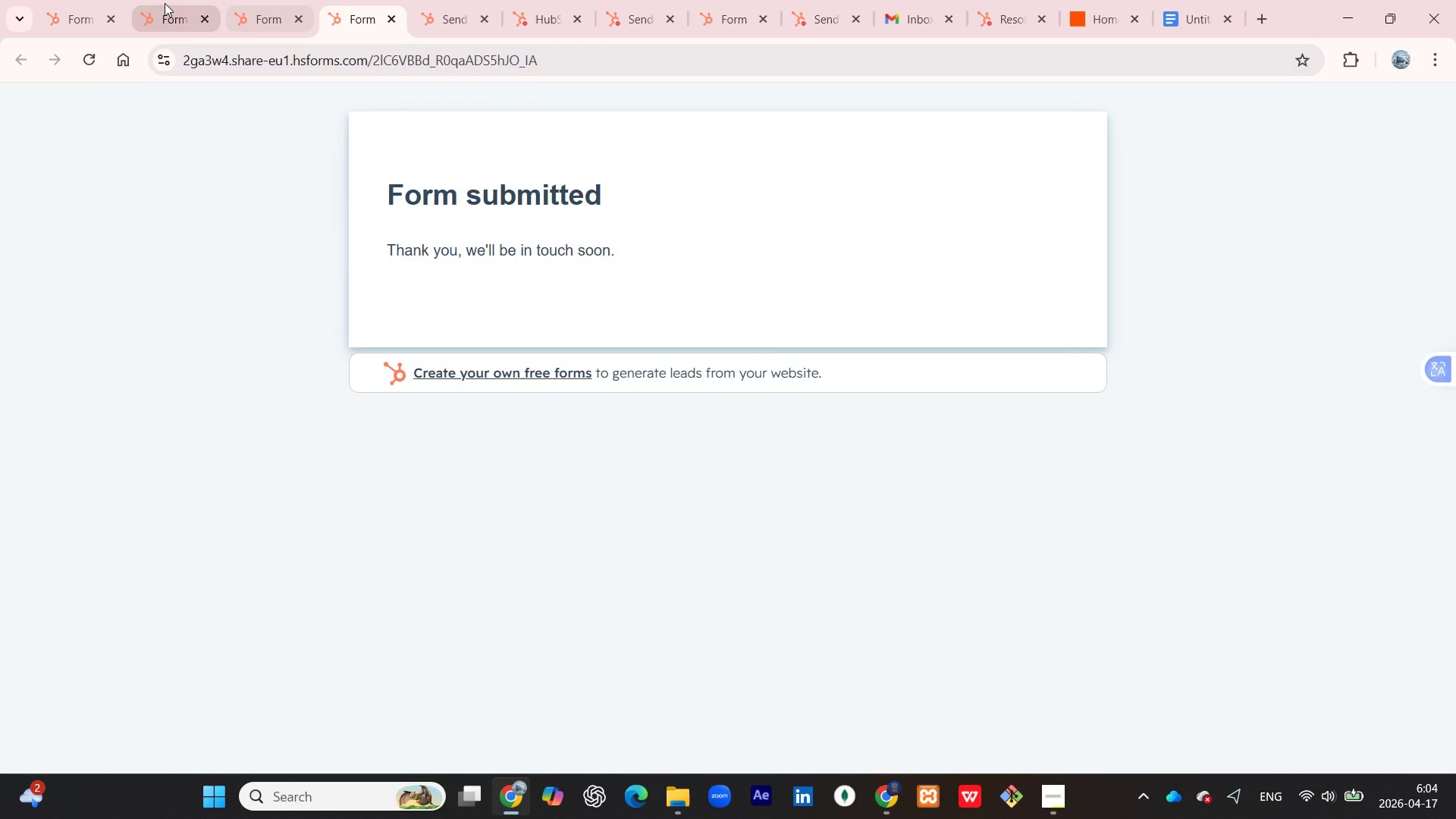 
left_click([162, 4])
 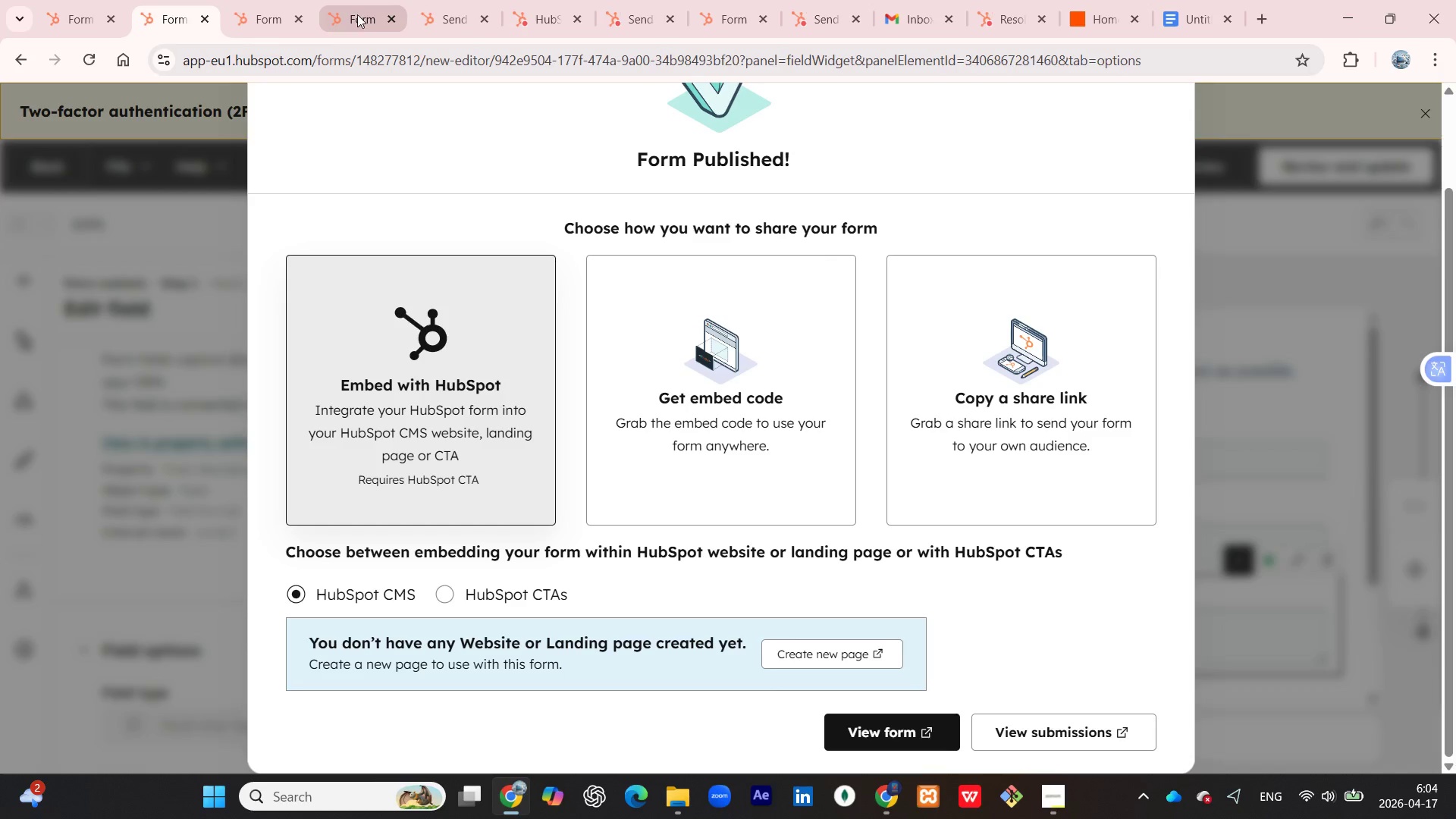 
left_click([259, 14])
 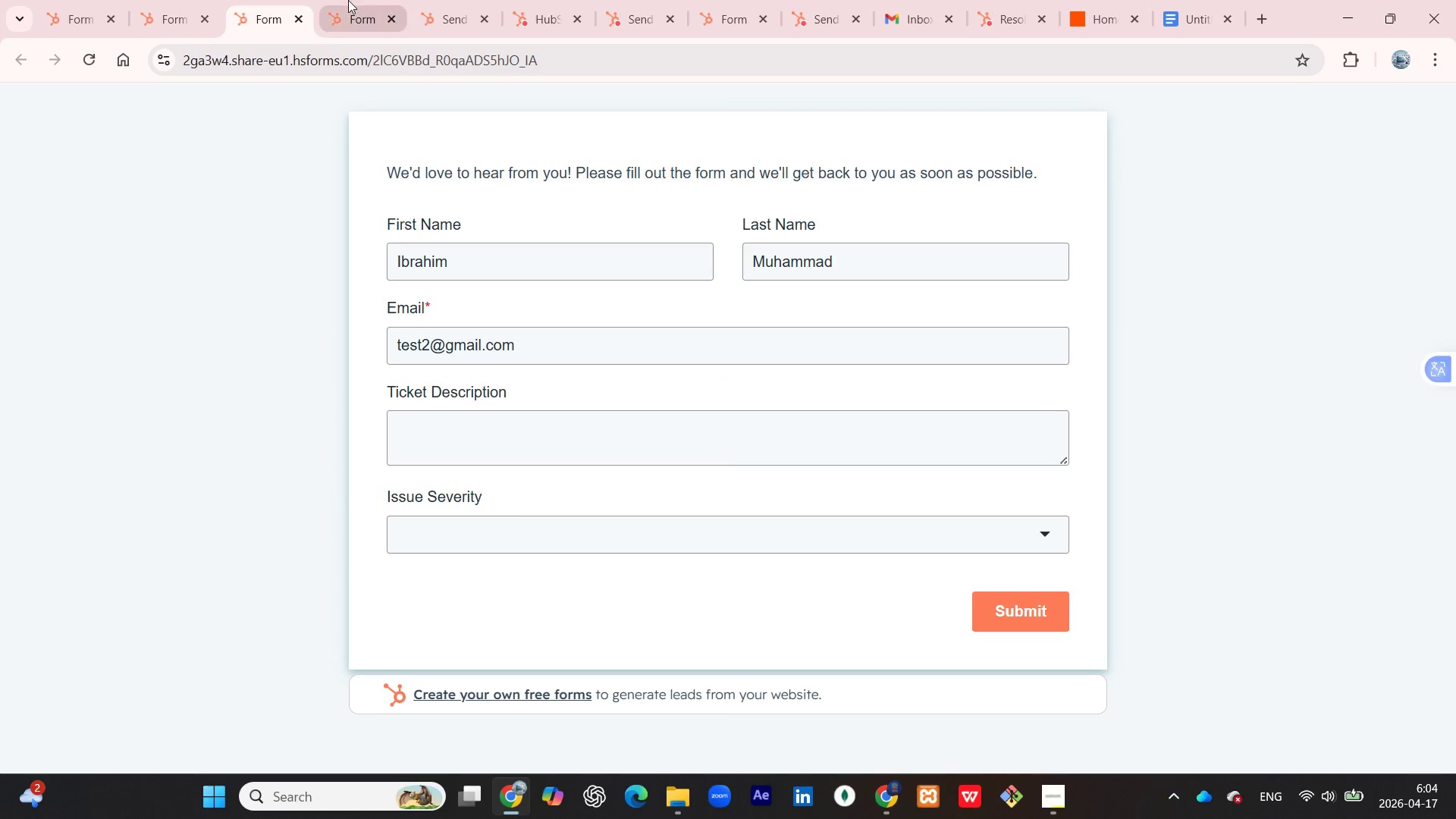 
left_click([348, 0])
 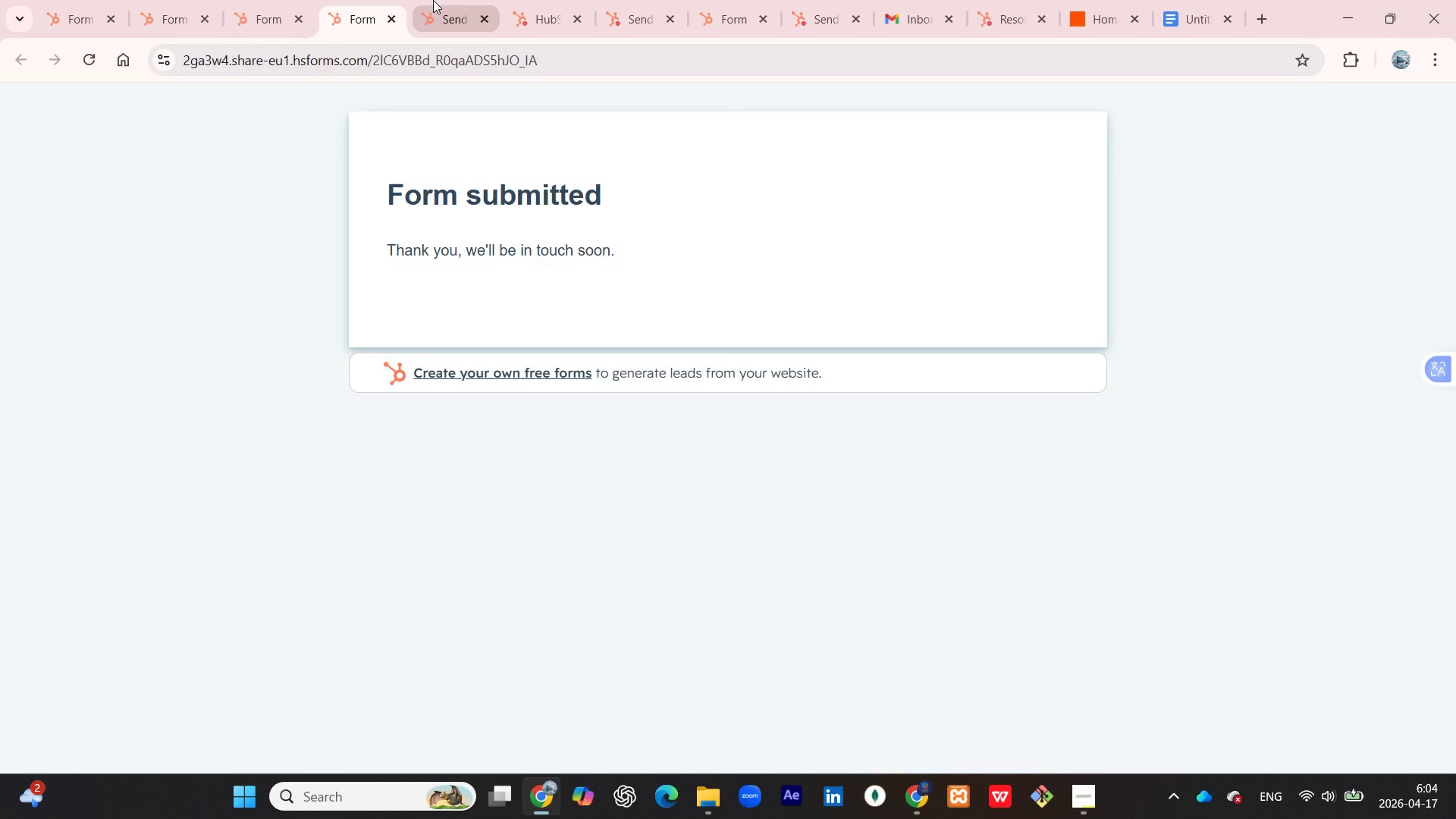 
left_click([436, 0])
 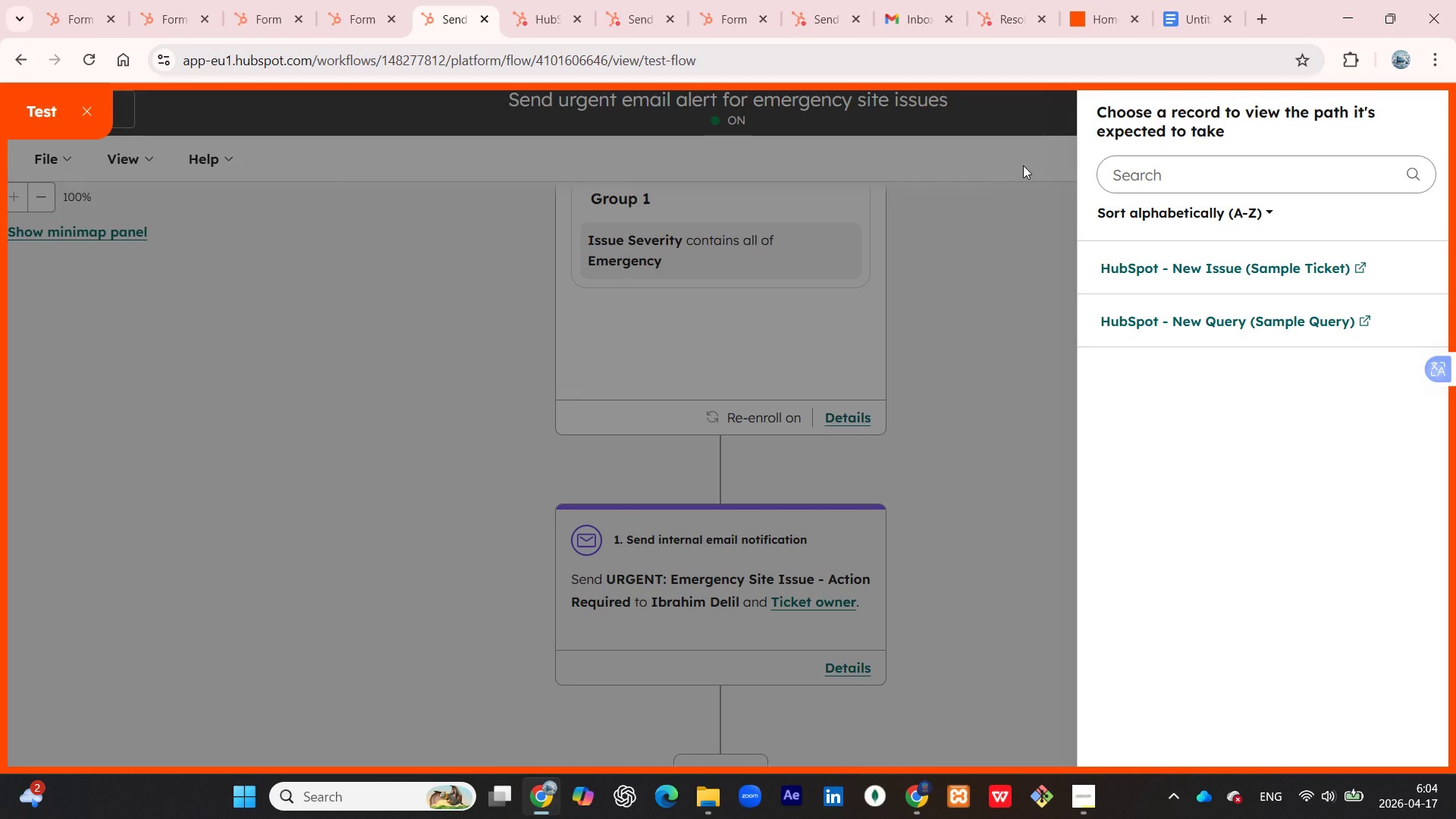 
left_click([975, 180])
 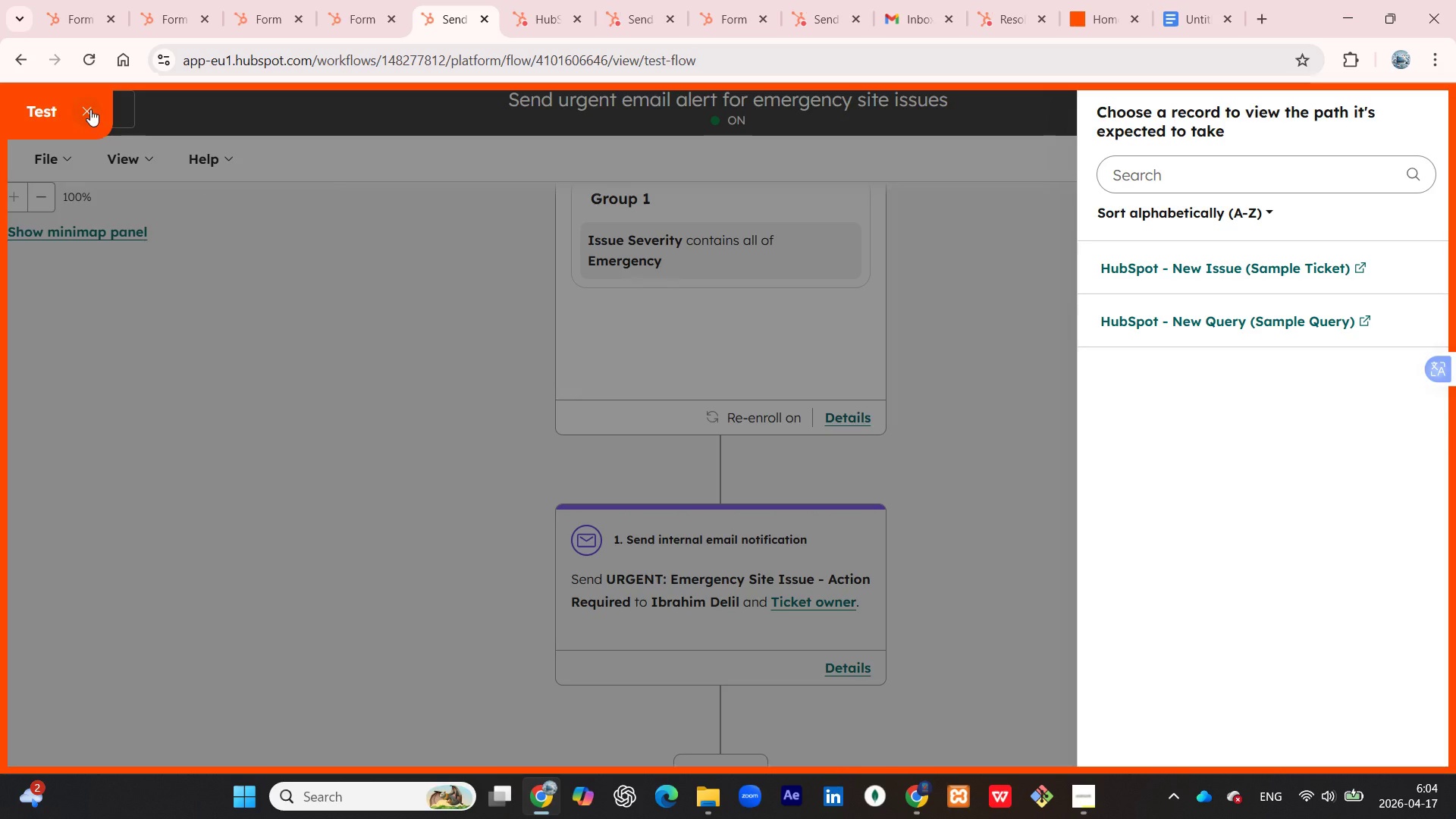 
left_click([90, 109])
 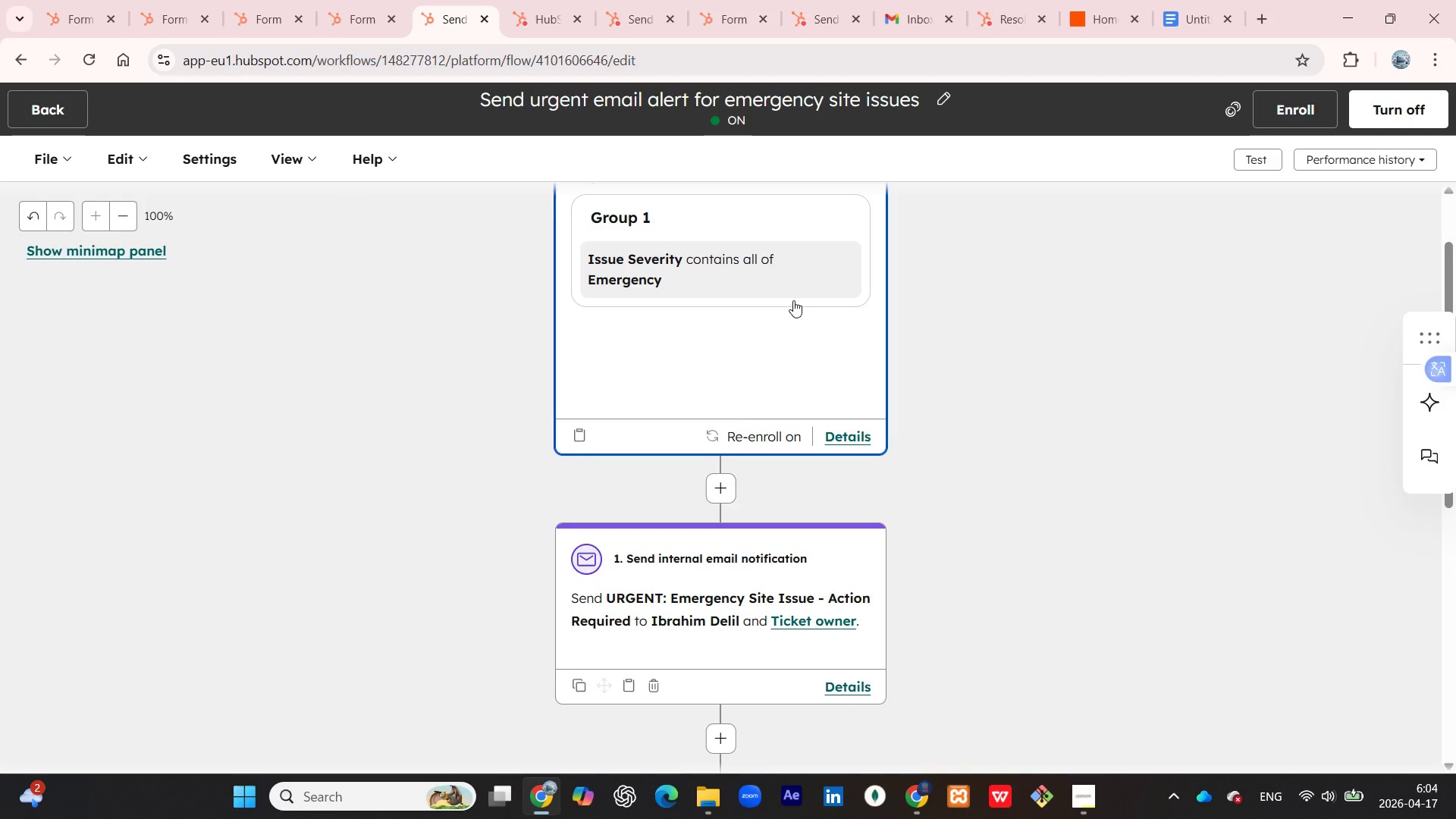 
wait(7.09)
 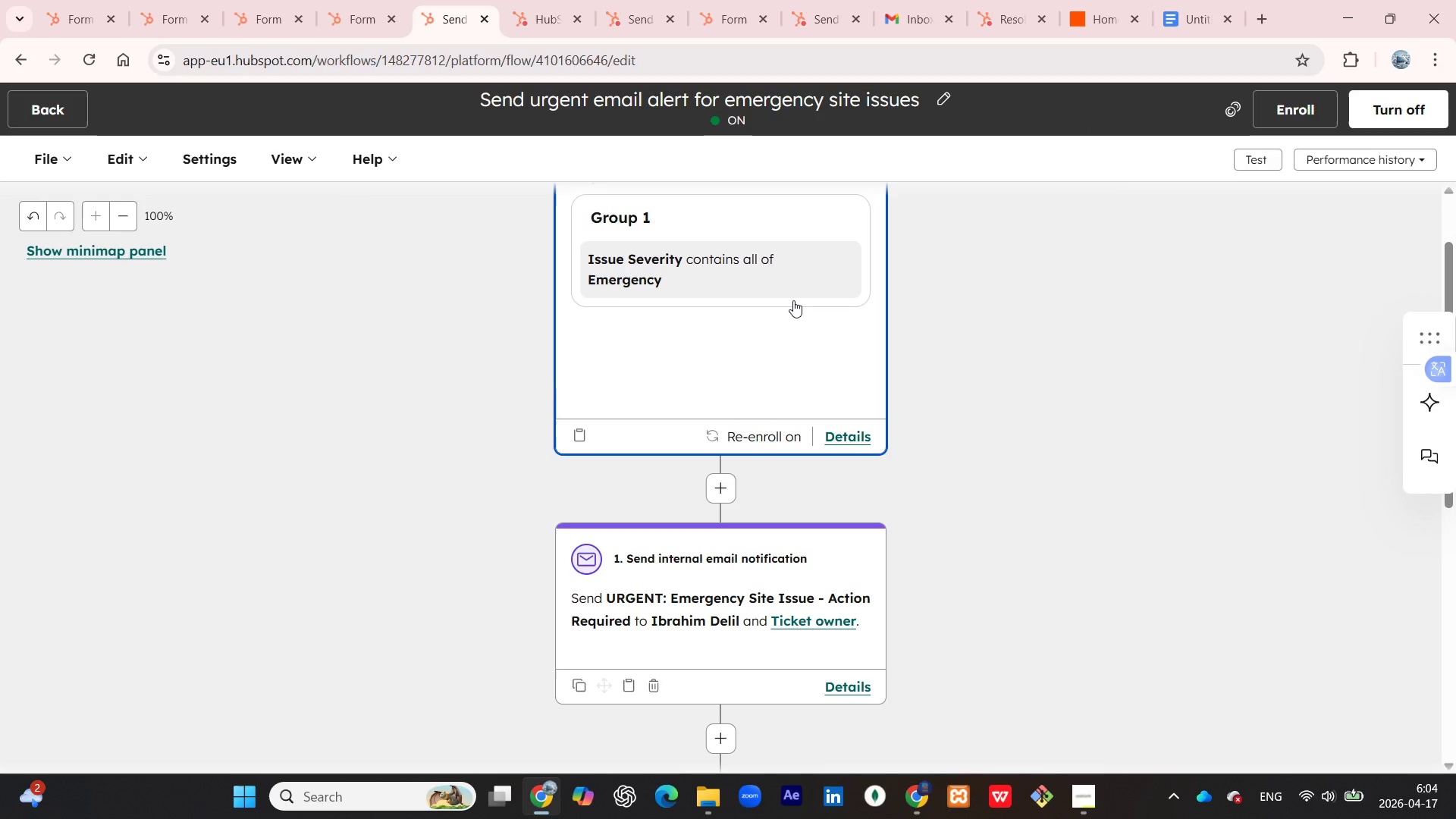 
left_click([49, 105])
 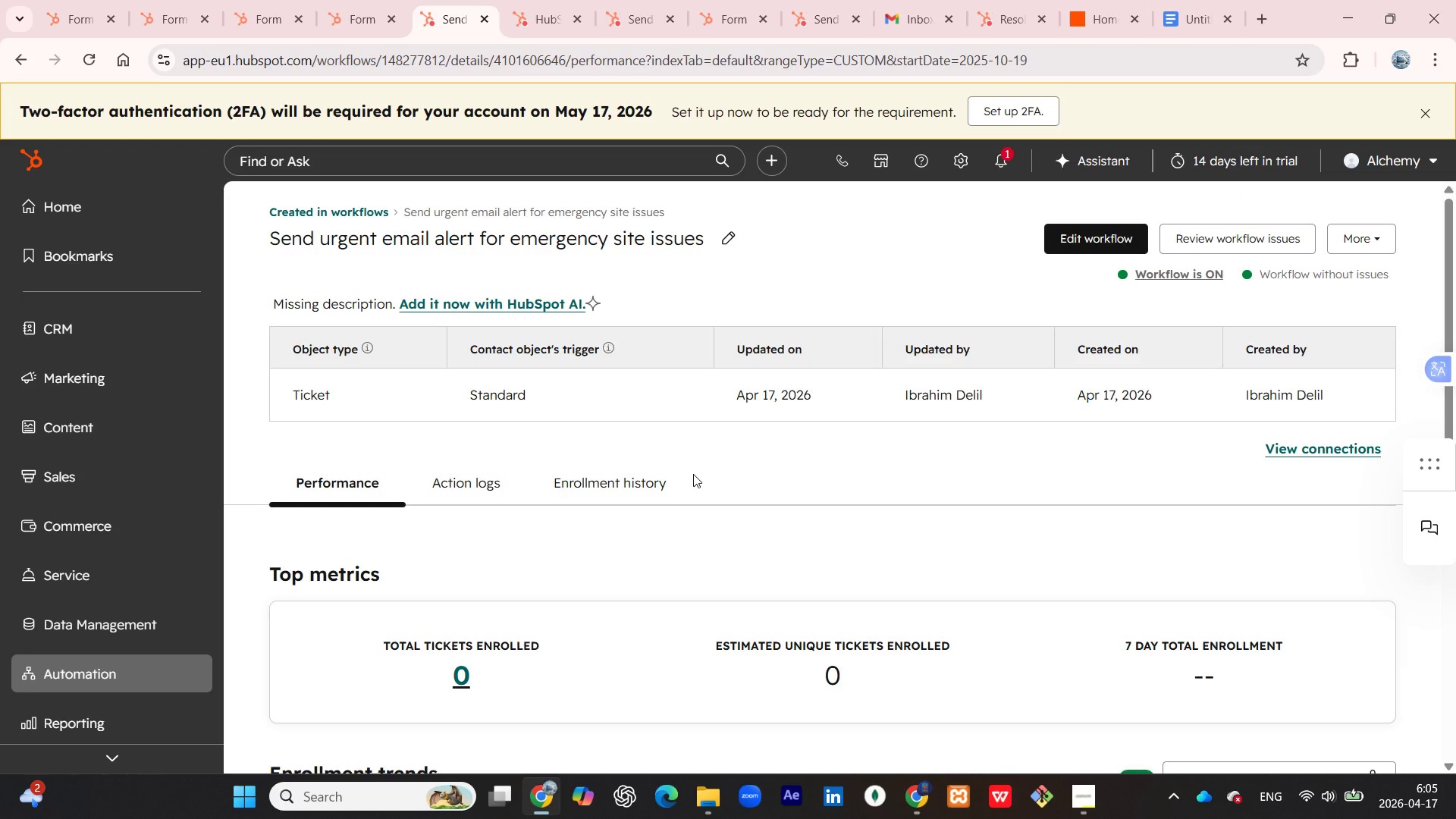 
wait(16.05)
 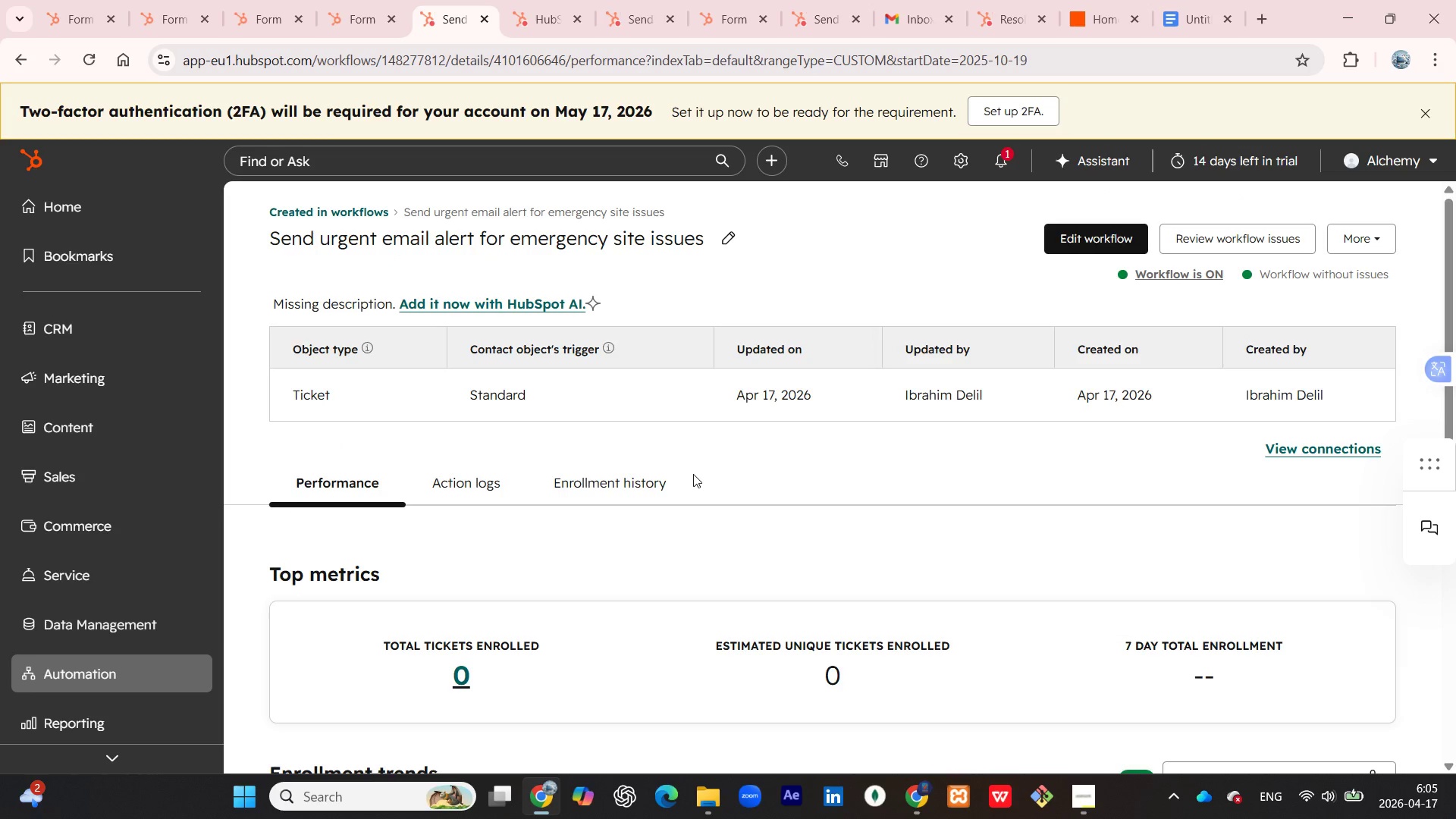 
scroll: coordinate [694, 493], scroll_direction: down, amount: 1.0
 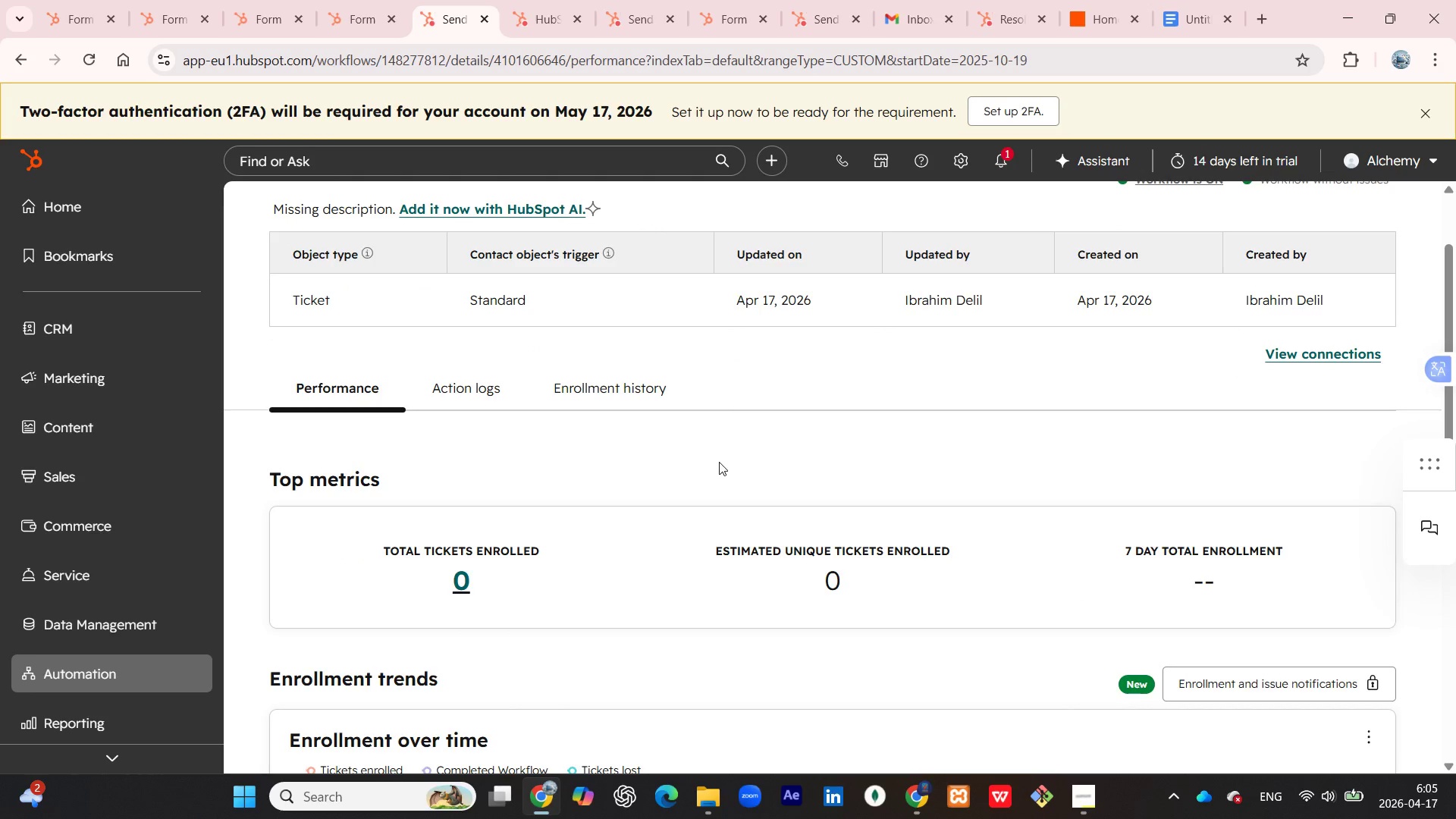 
scroll: coordinate [707, 455], scroll_direction: up, amount: 2.0
 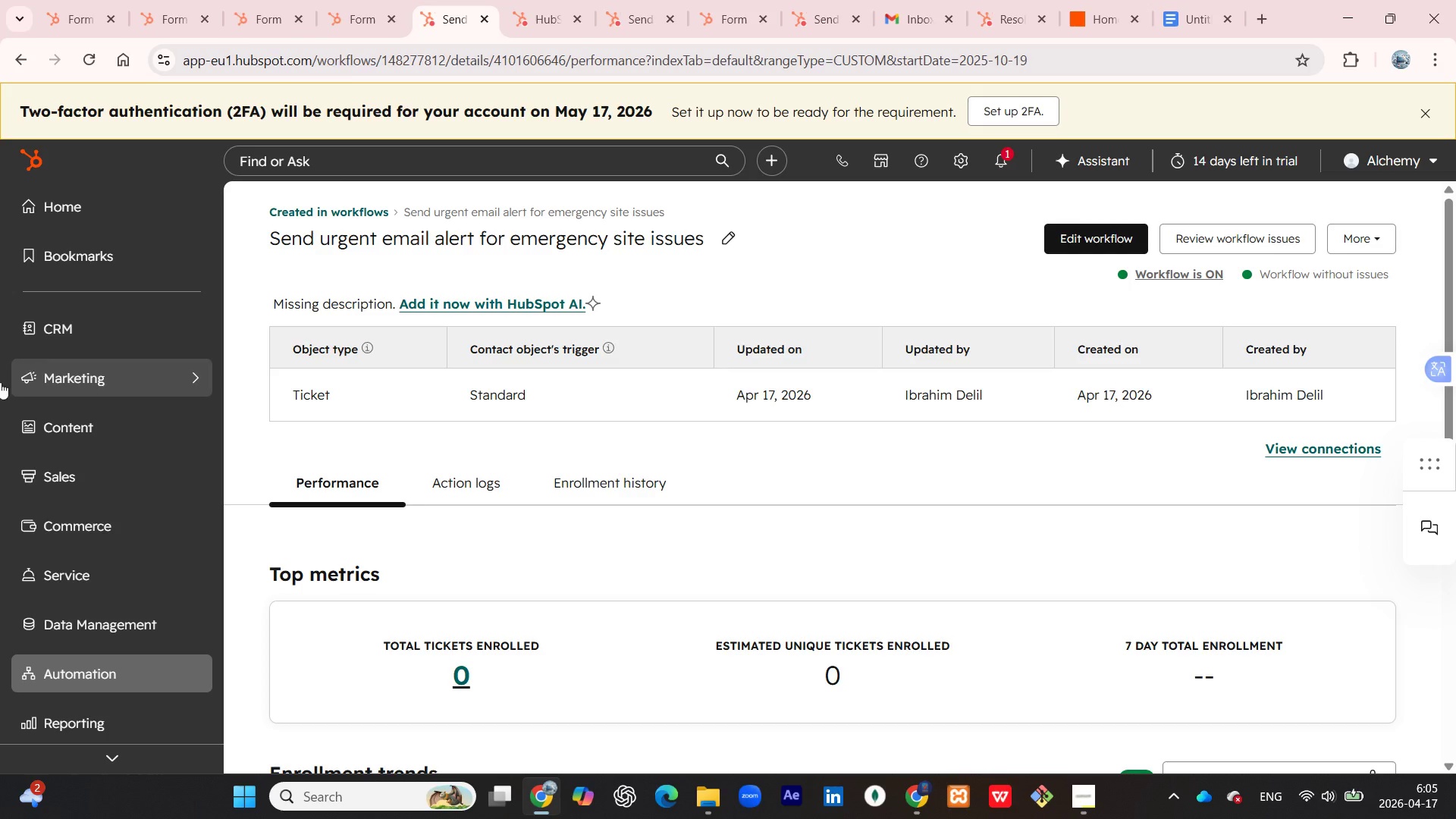 
left_click([143, 381])
 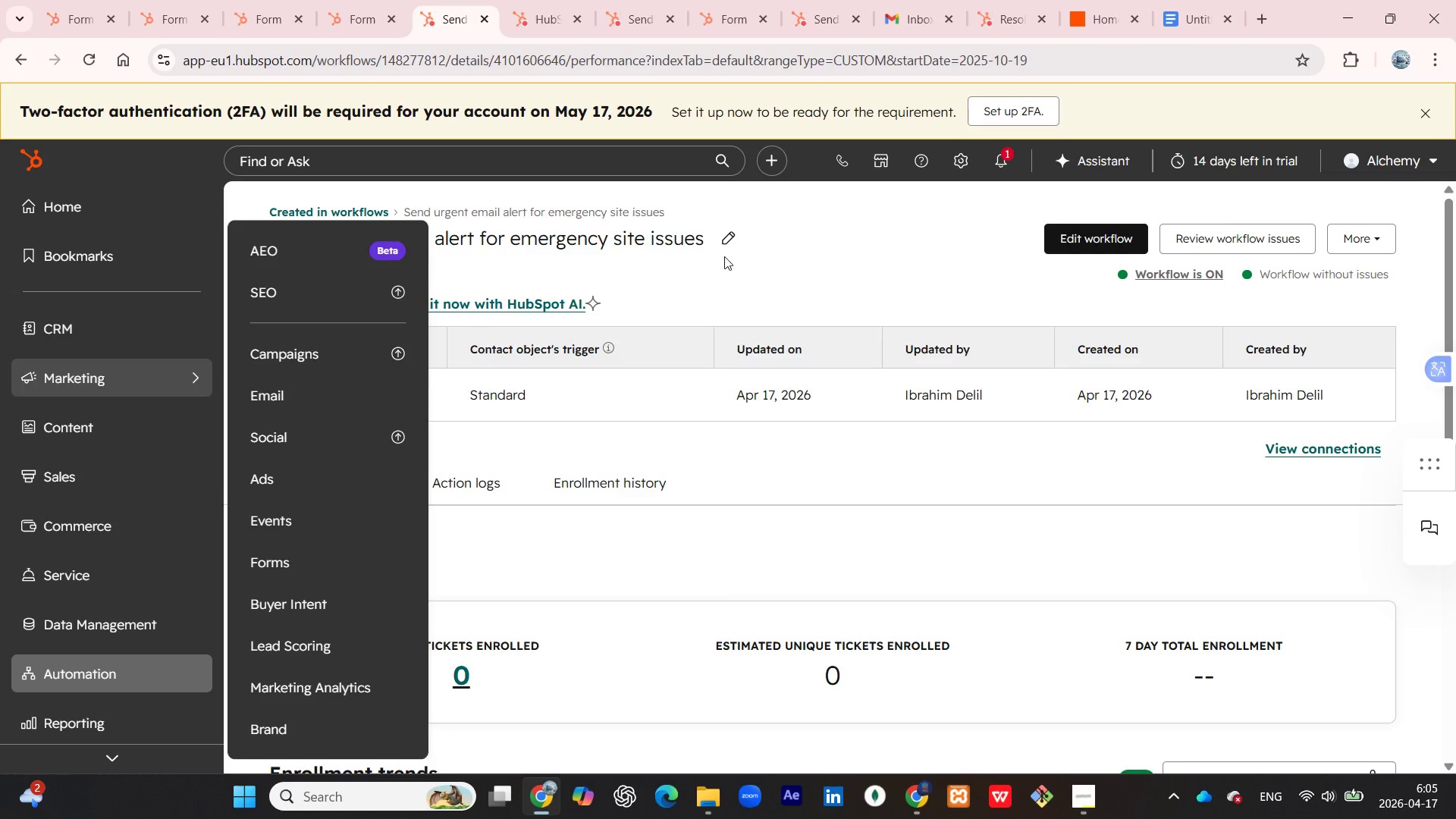 
wait(5.62)
 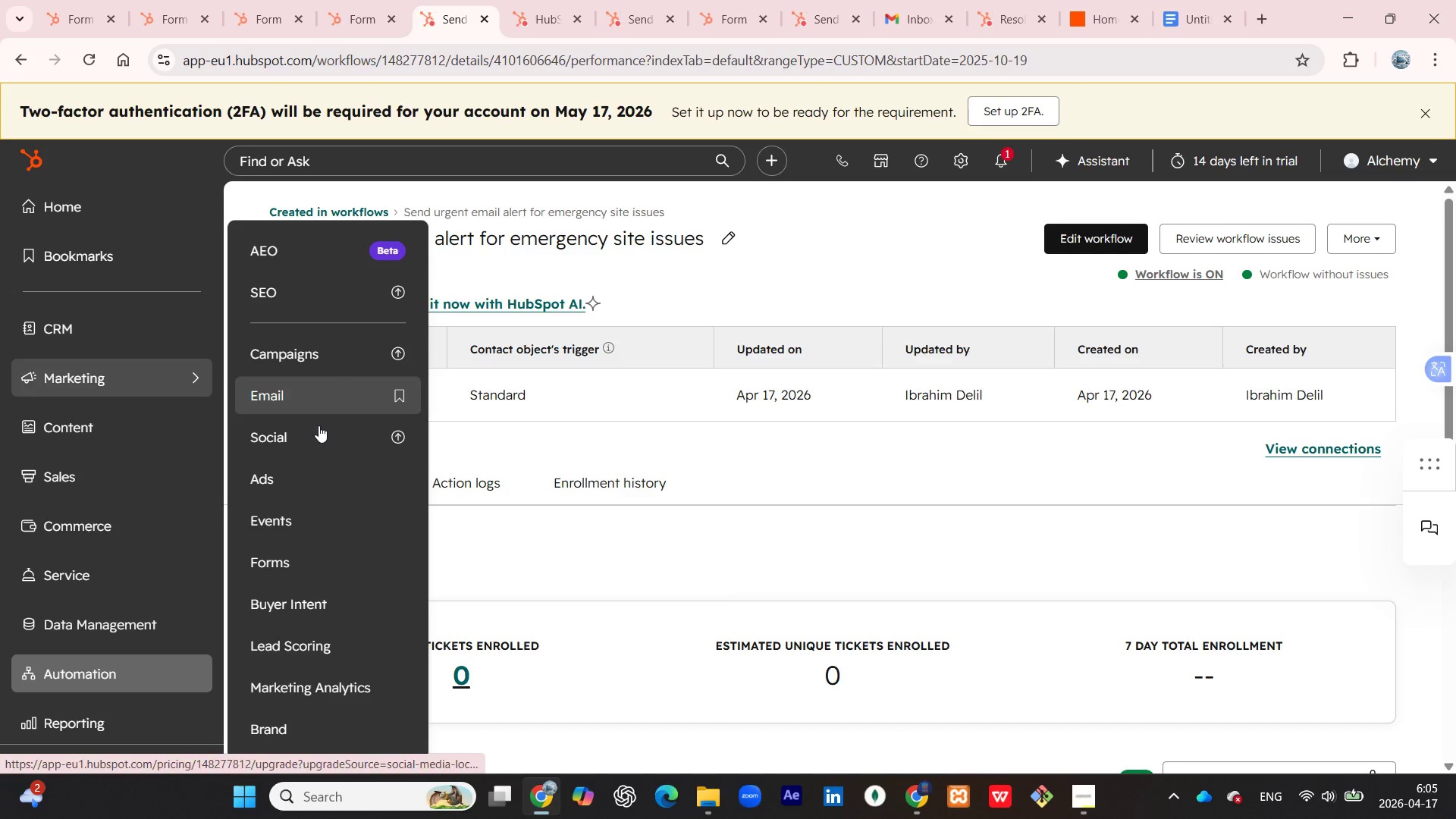 
left_click([105, 677])
 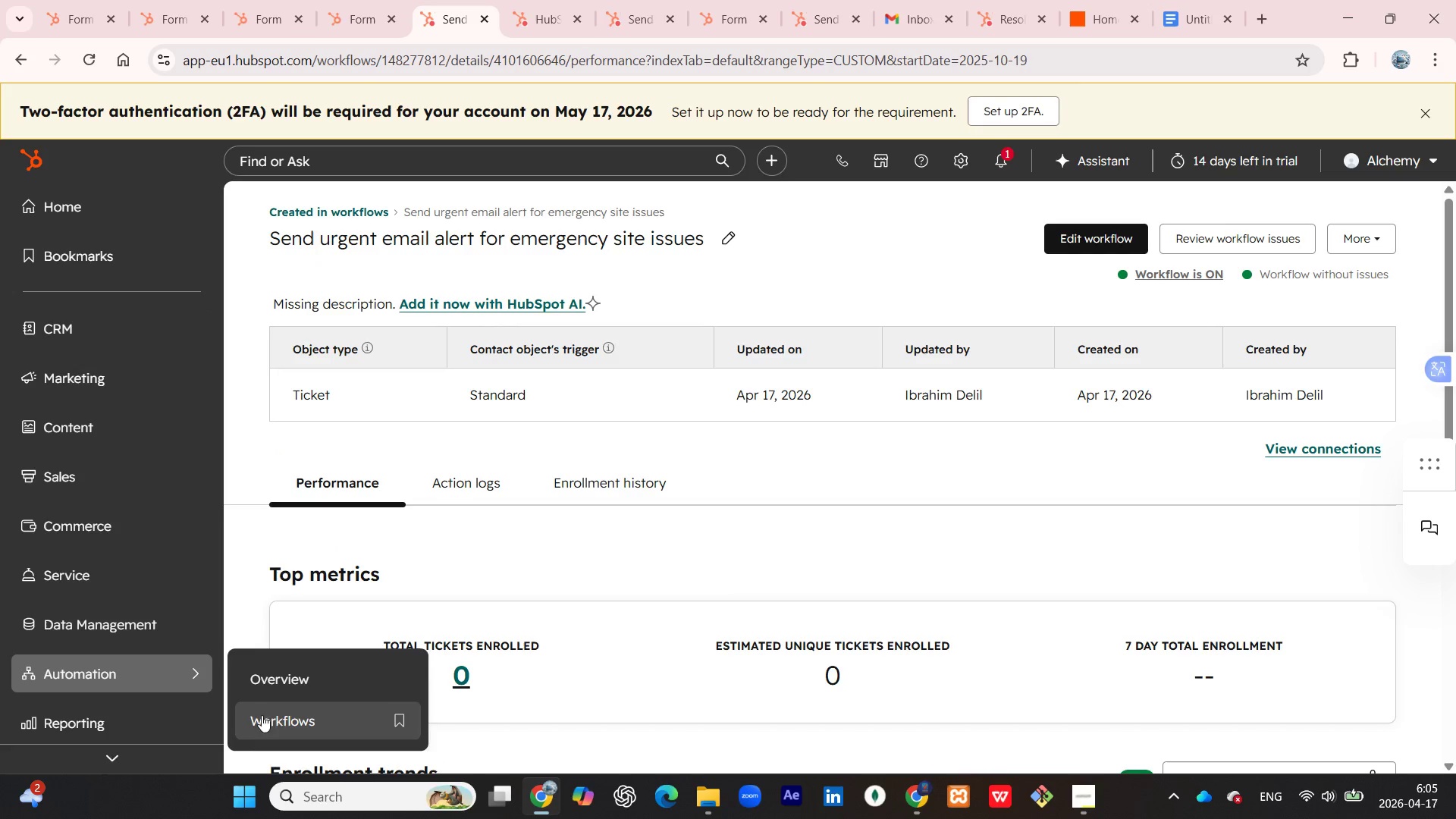 
left_click([265, 713])
 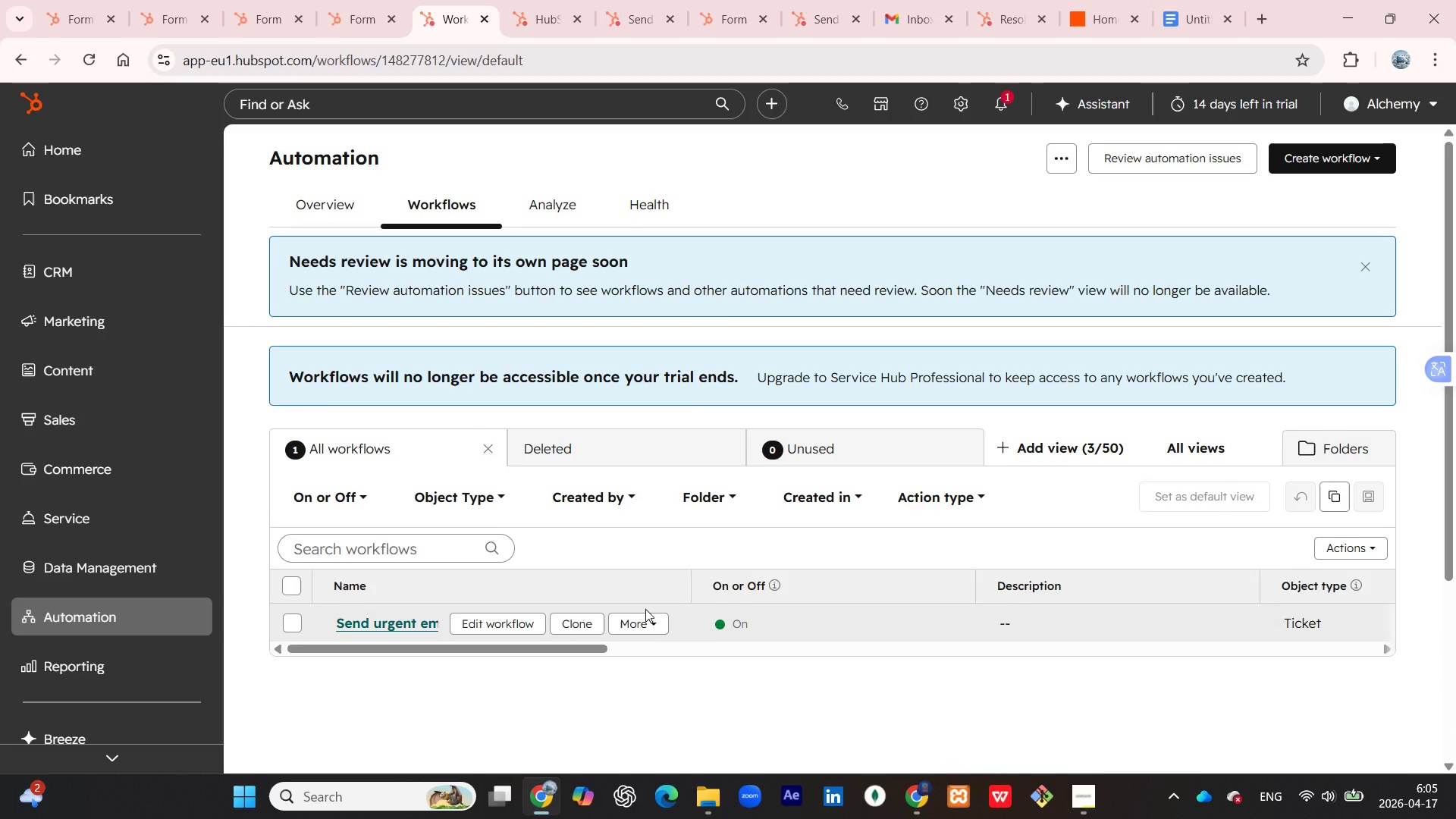 
wait(6.86)
 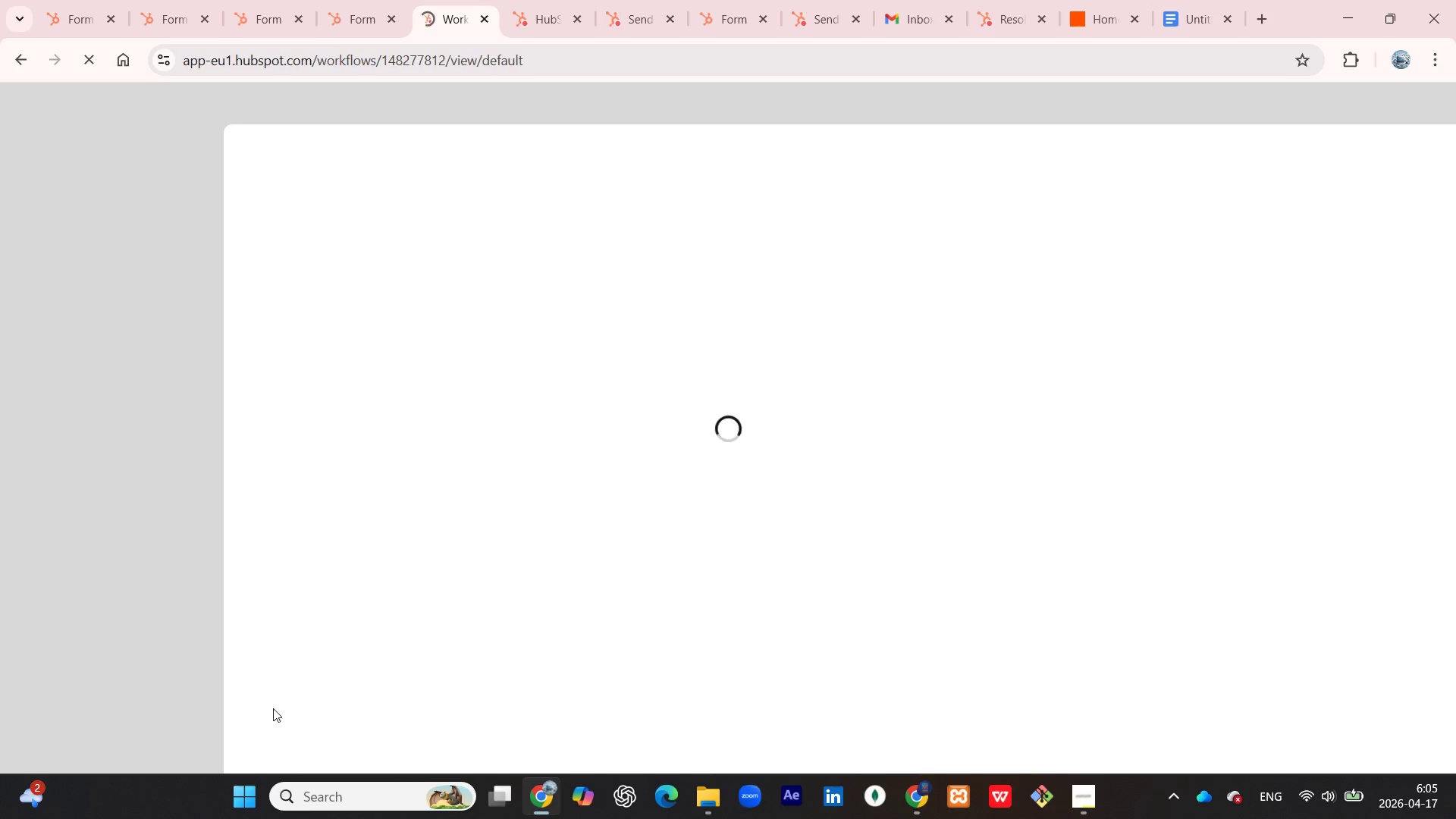 
left_click([637, 662])
 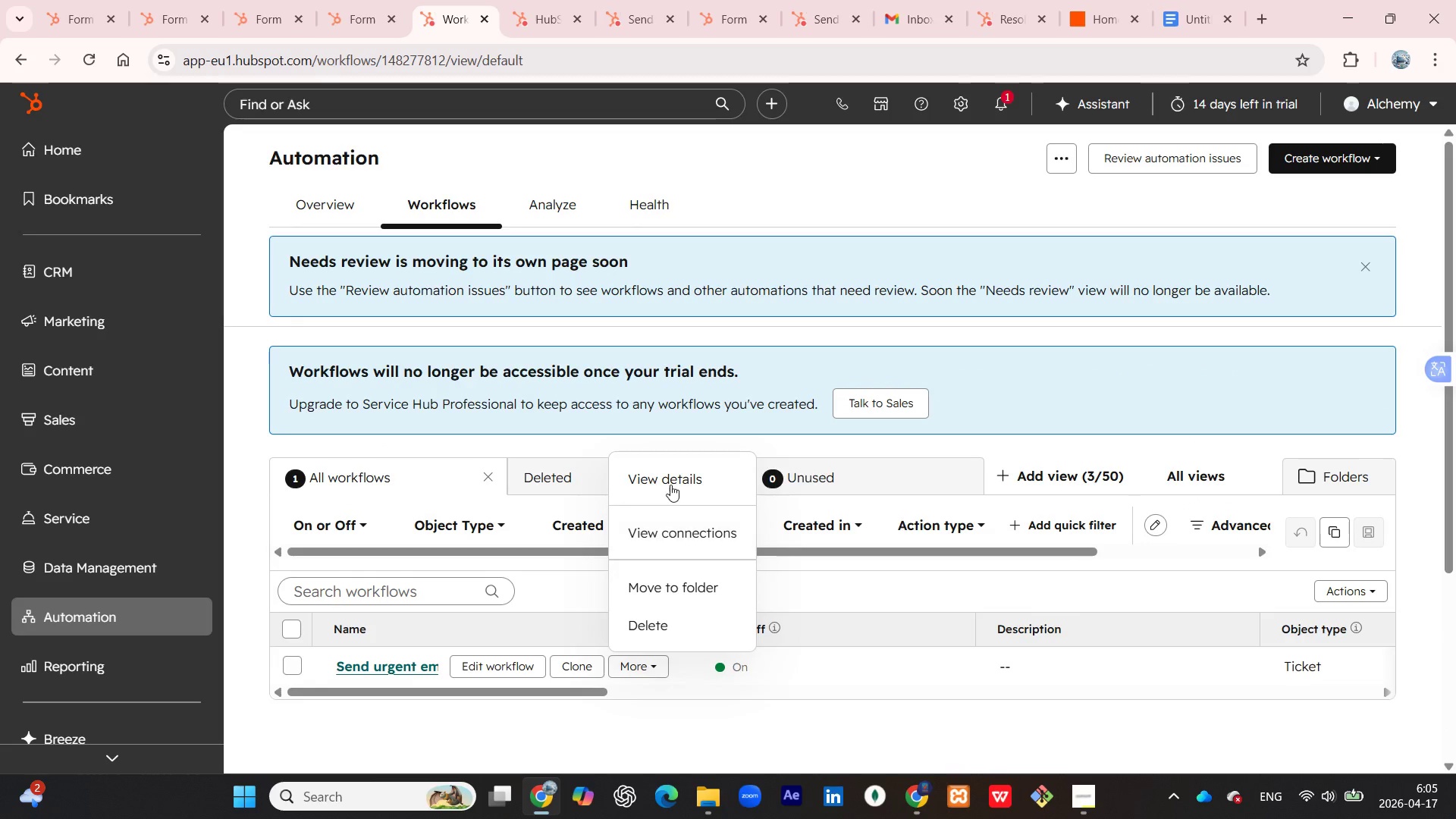 
left_click([670, 485])
 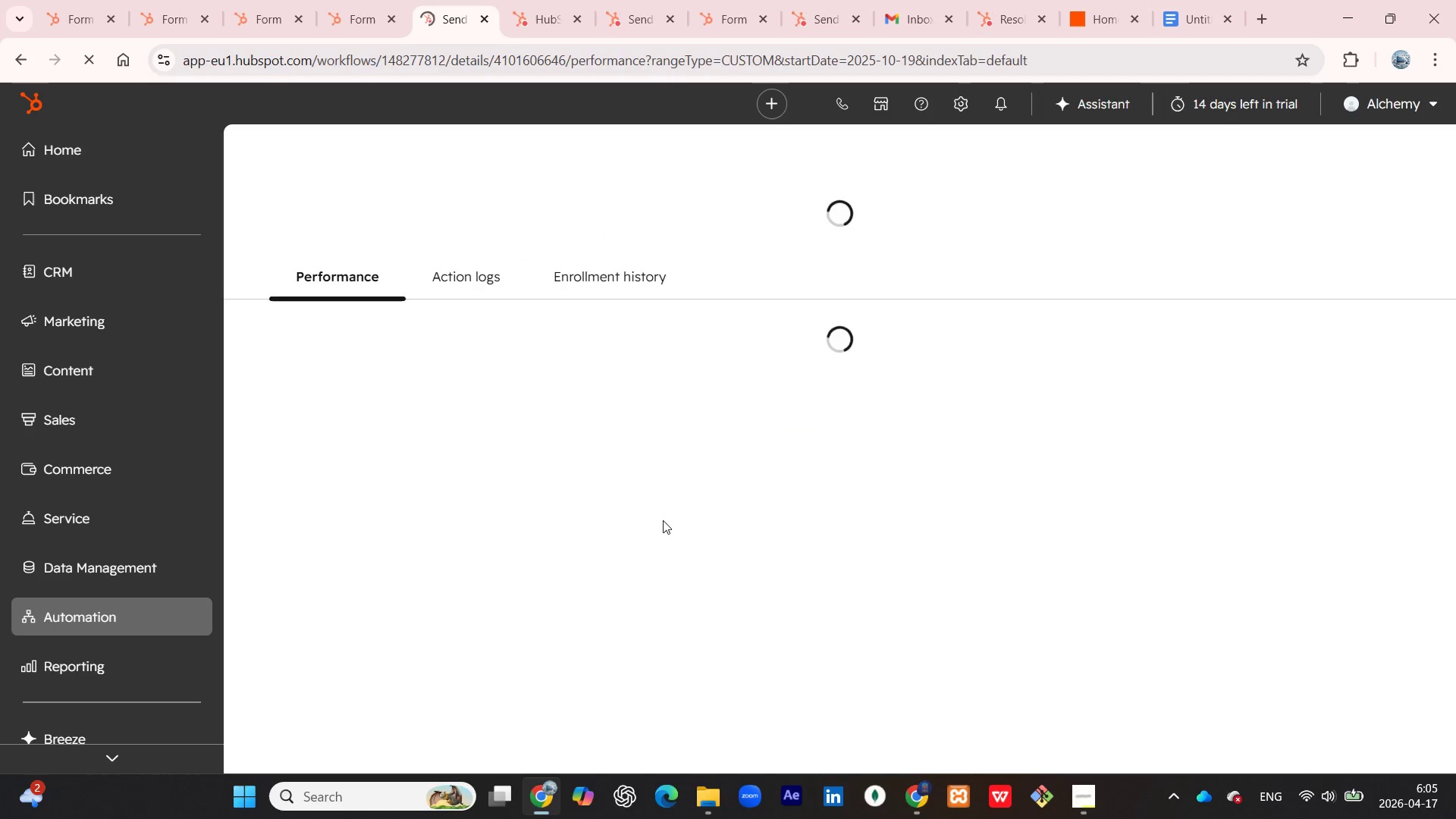 
wait(8.69)
 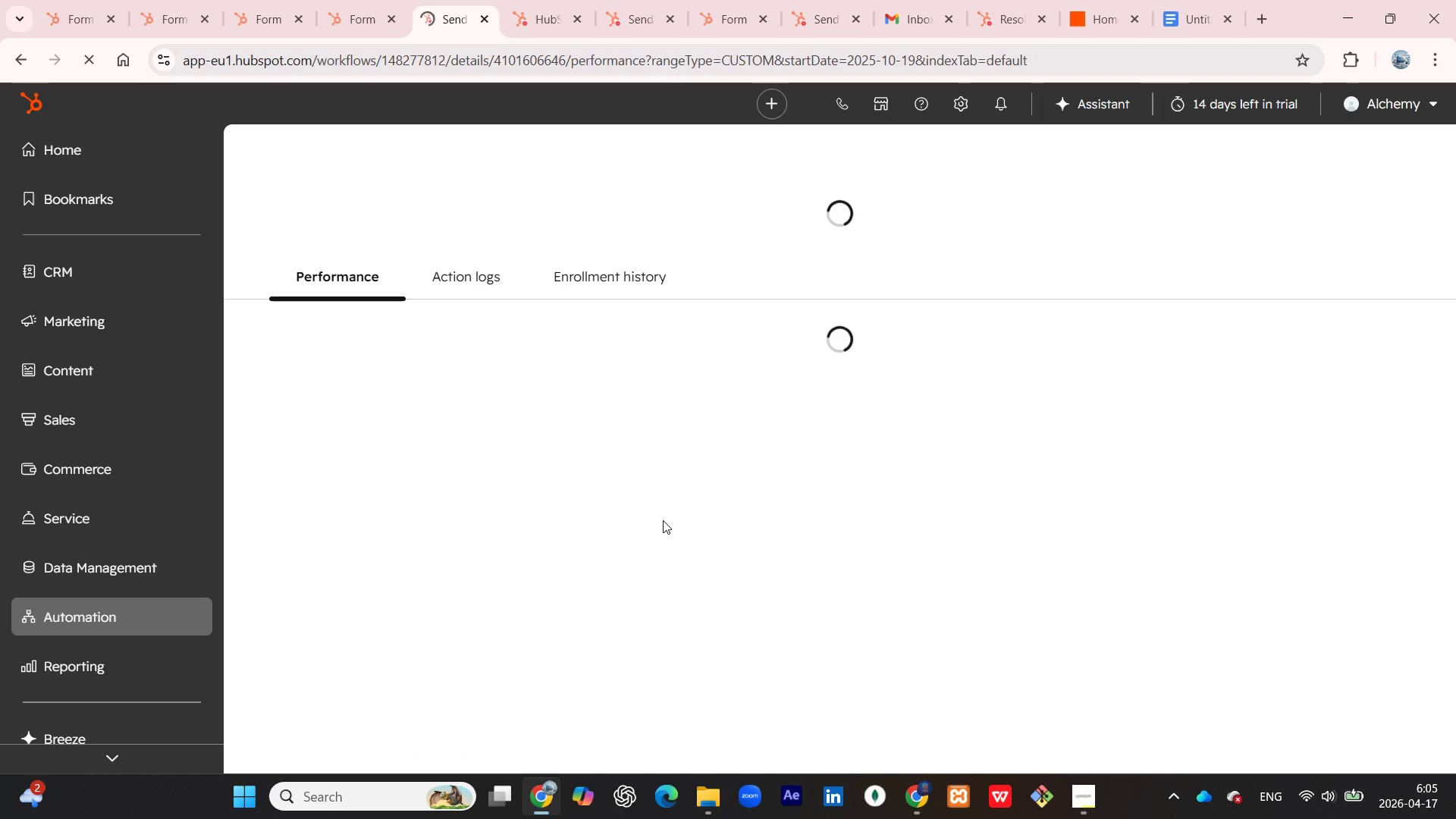 
scroll: coordinate [836, 480], scroll_direction: up, amount: 3.0
 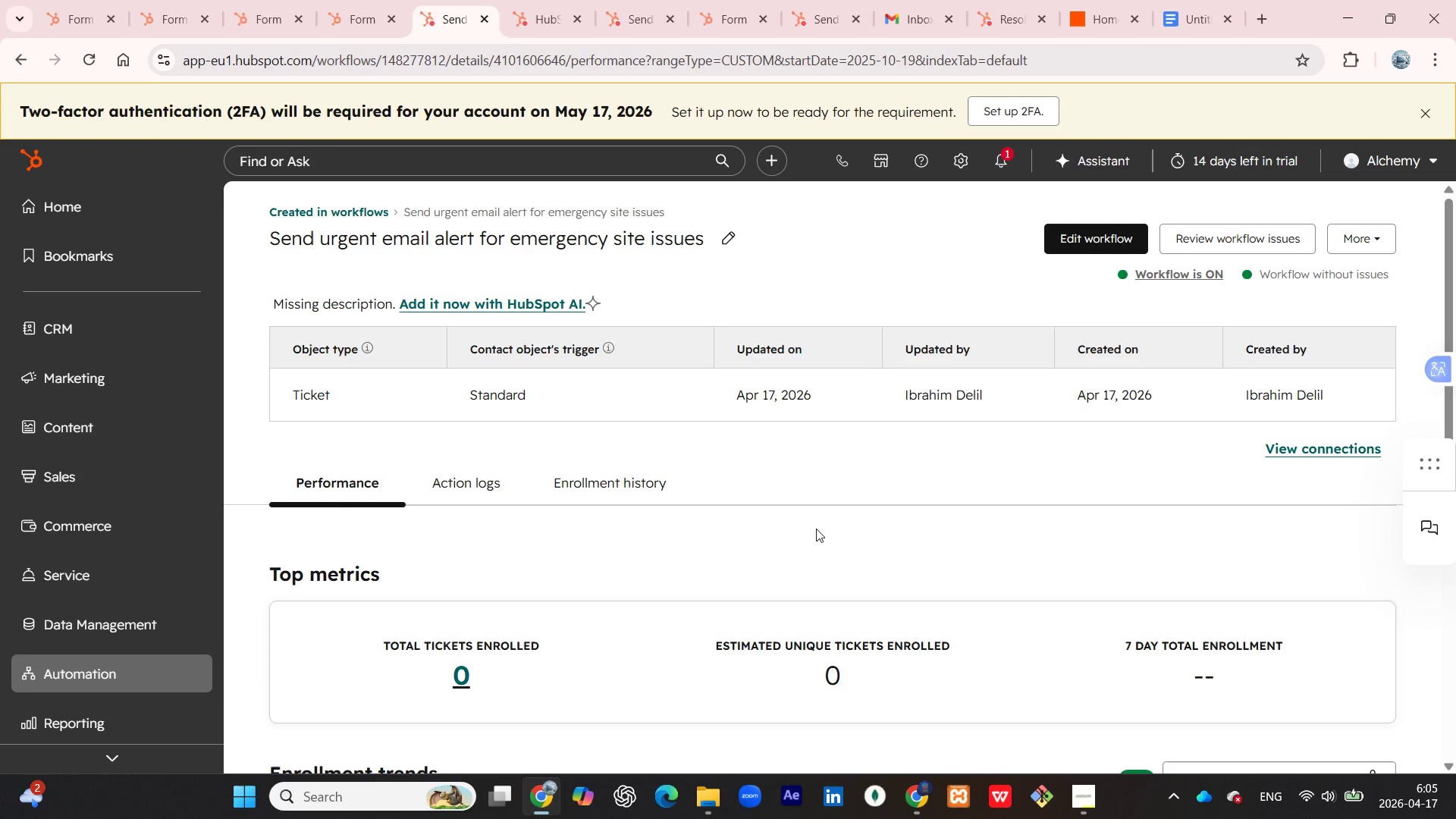 
wait(15.49)
 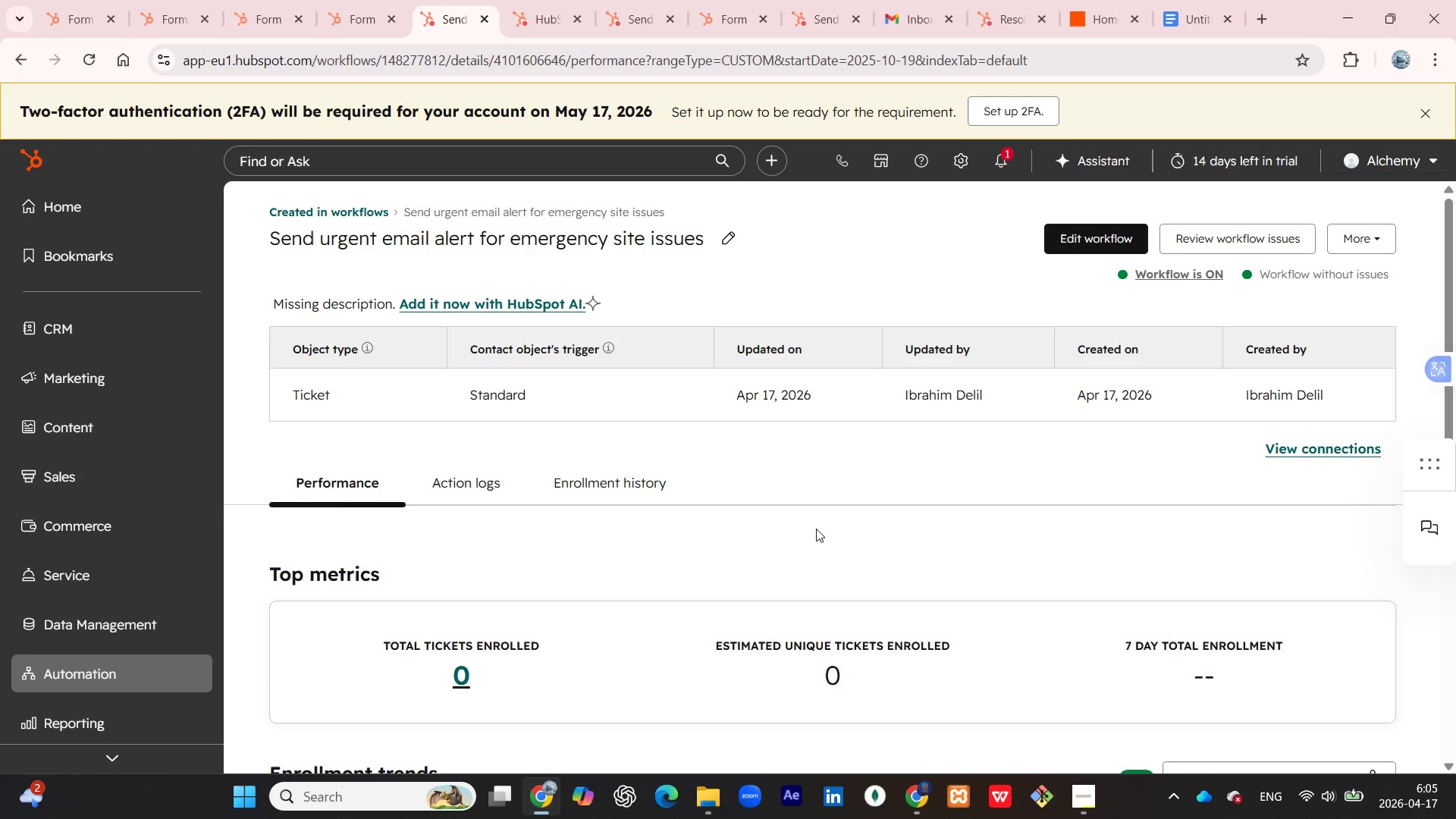 
left_click([592, 488])
 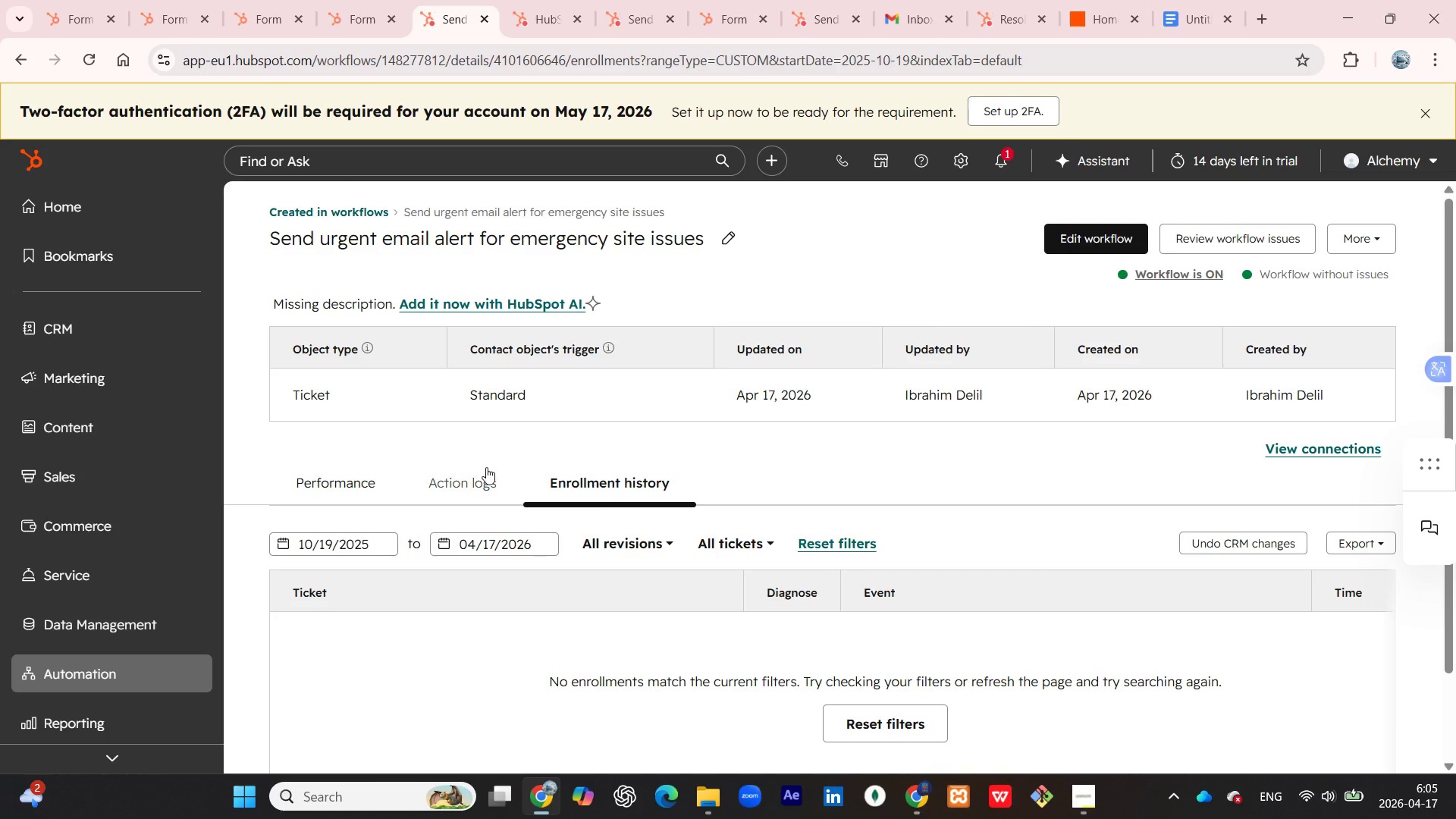 
left_click([479, 480])
 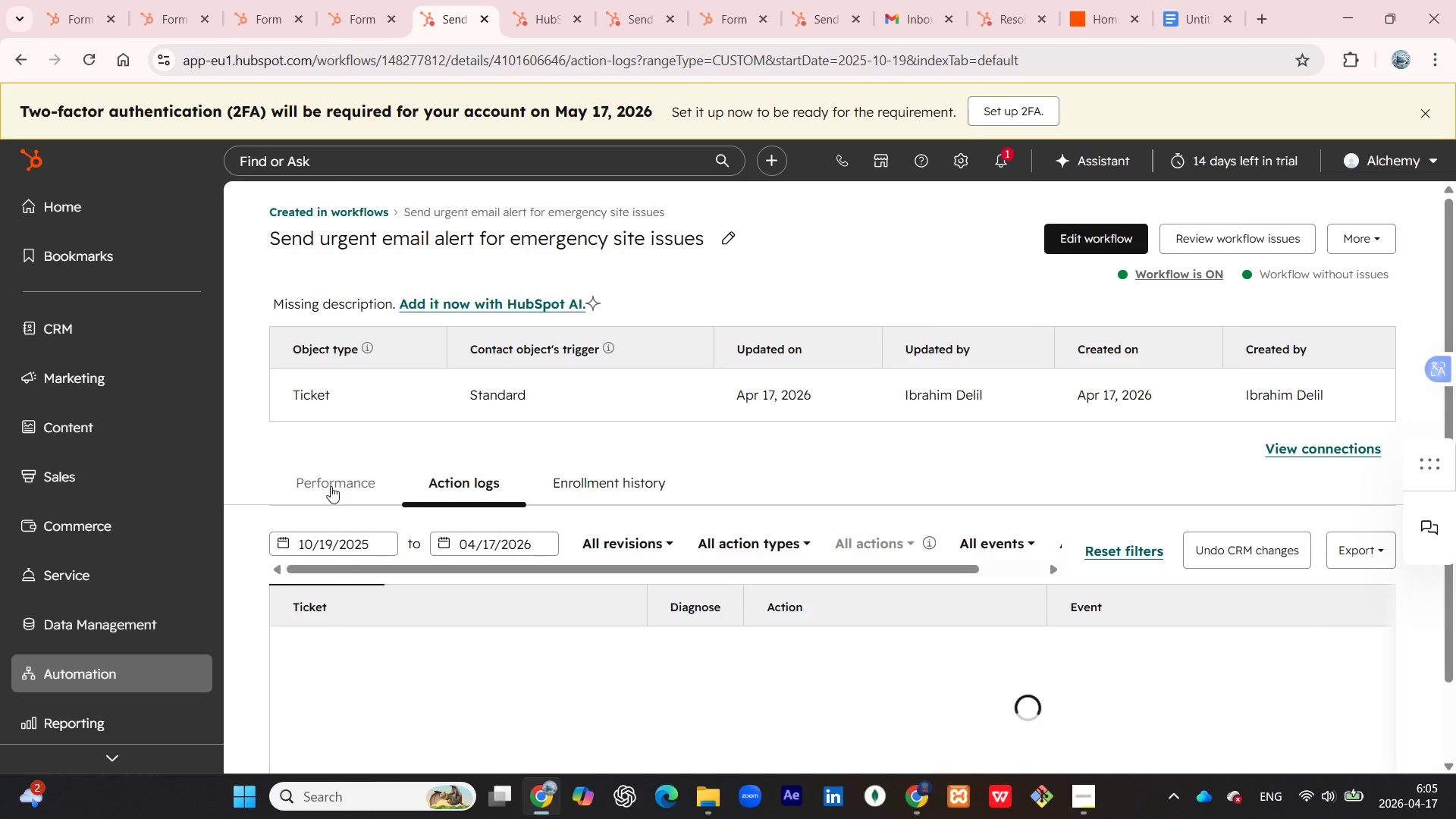 
left_click([328, 486])
 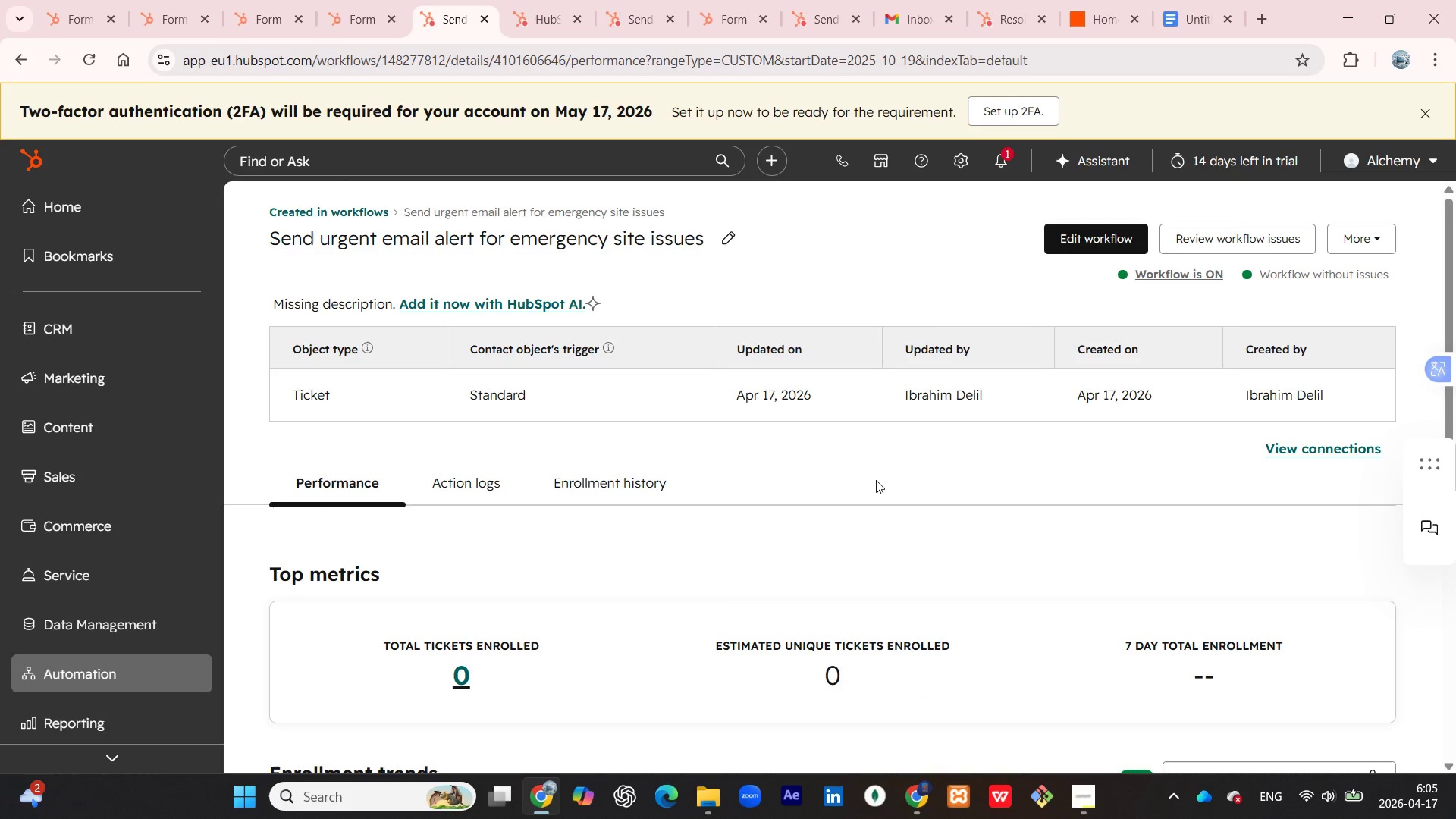 
scroll: coordinate [910, 450], scroll_direction: up, amount: 1.0
 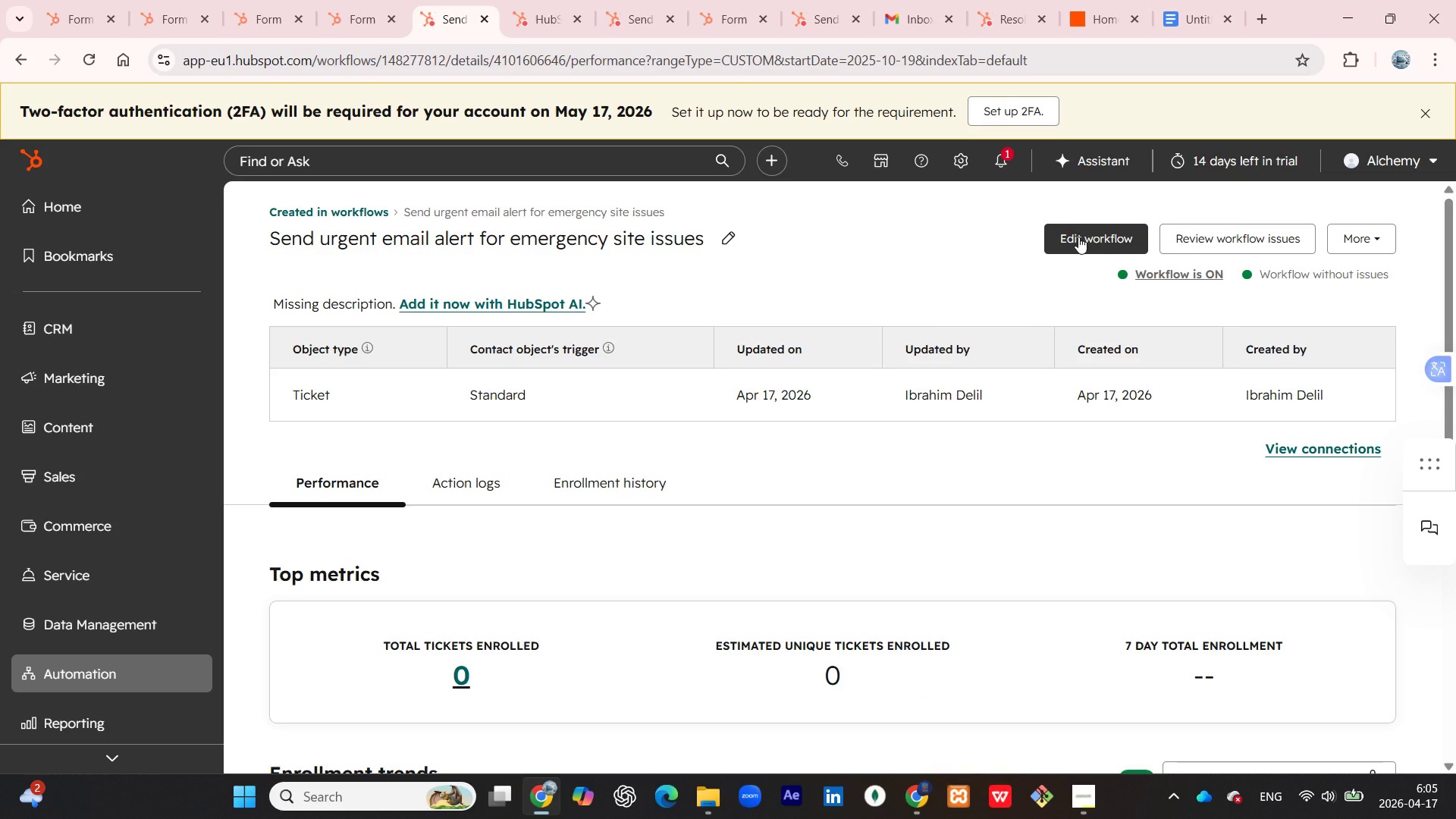 
left_click([1078, 237])
 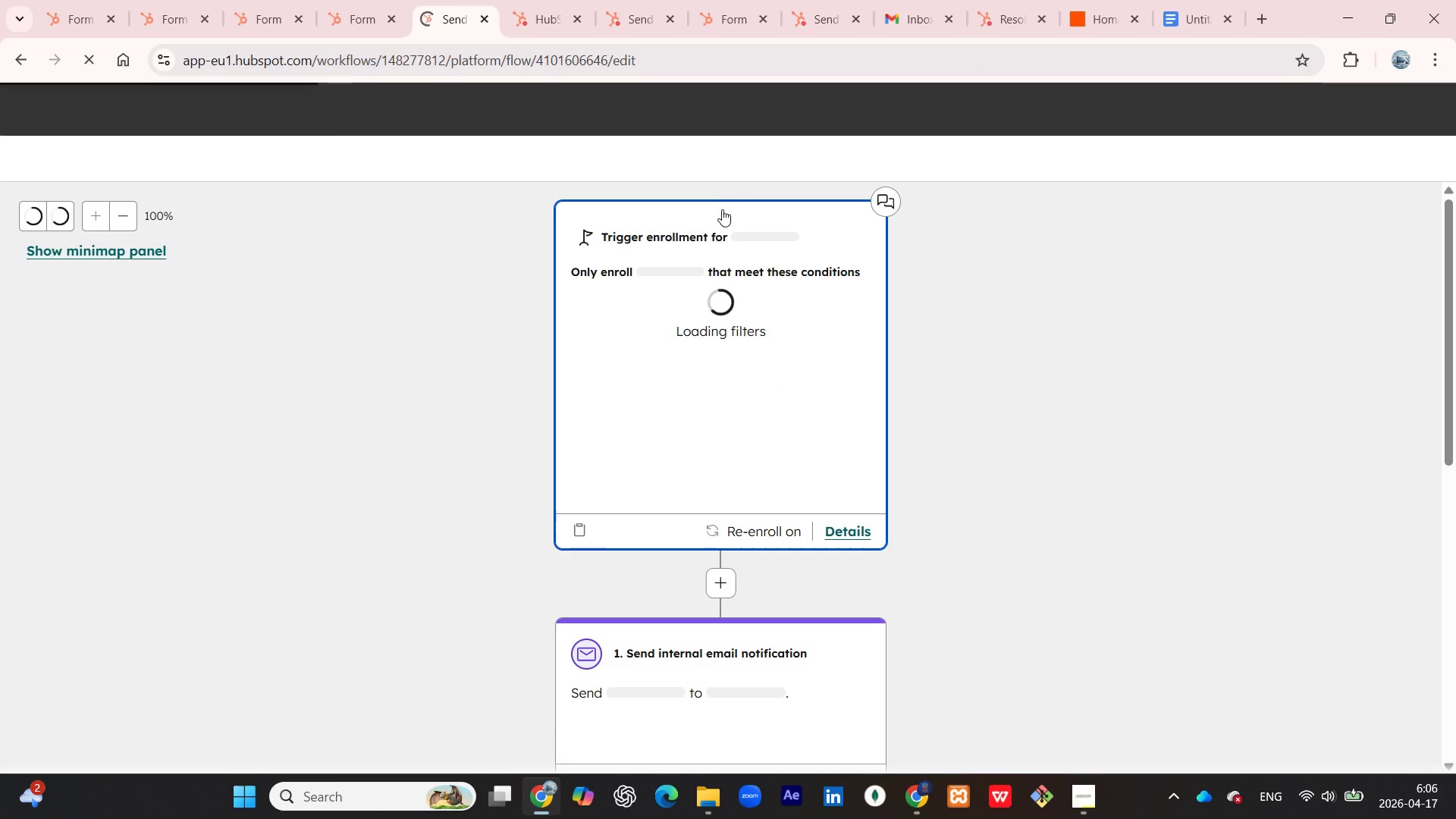 
scroll: coordinate [763, 501], scroll_direction: down, amount: 2.0
 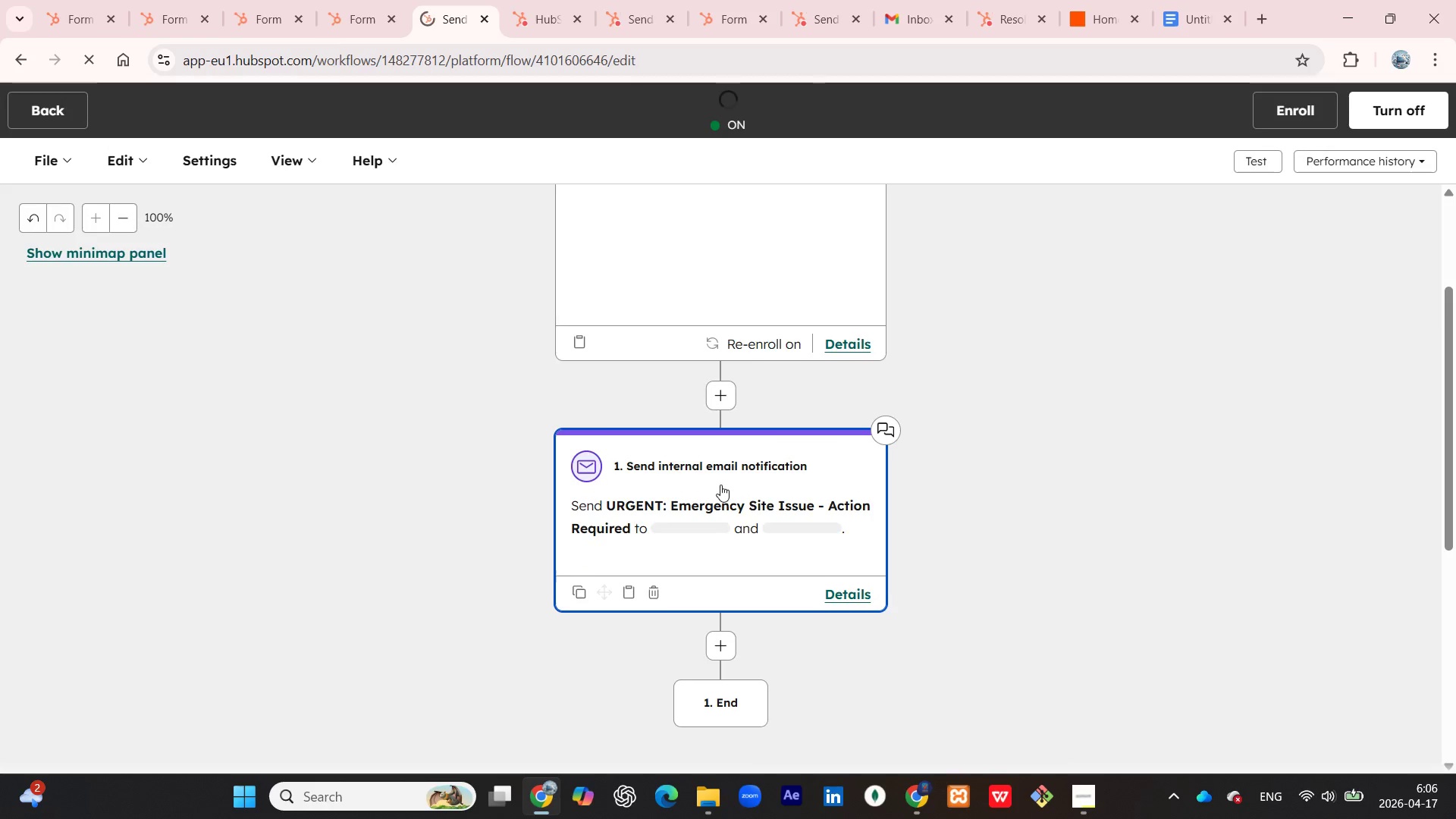 
scroll: coordinate [713, 478], scroll_direction: up, amount: 3.0
 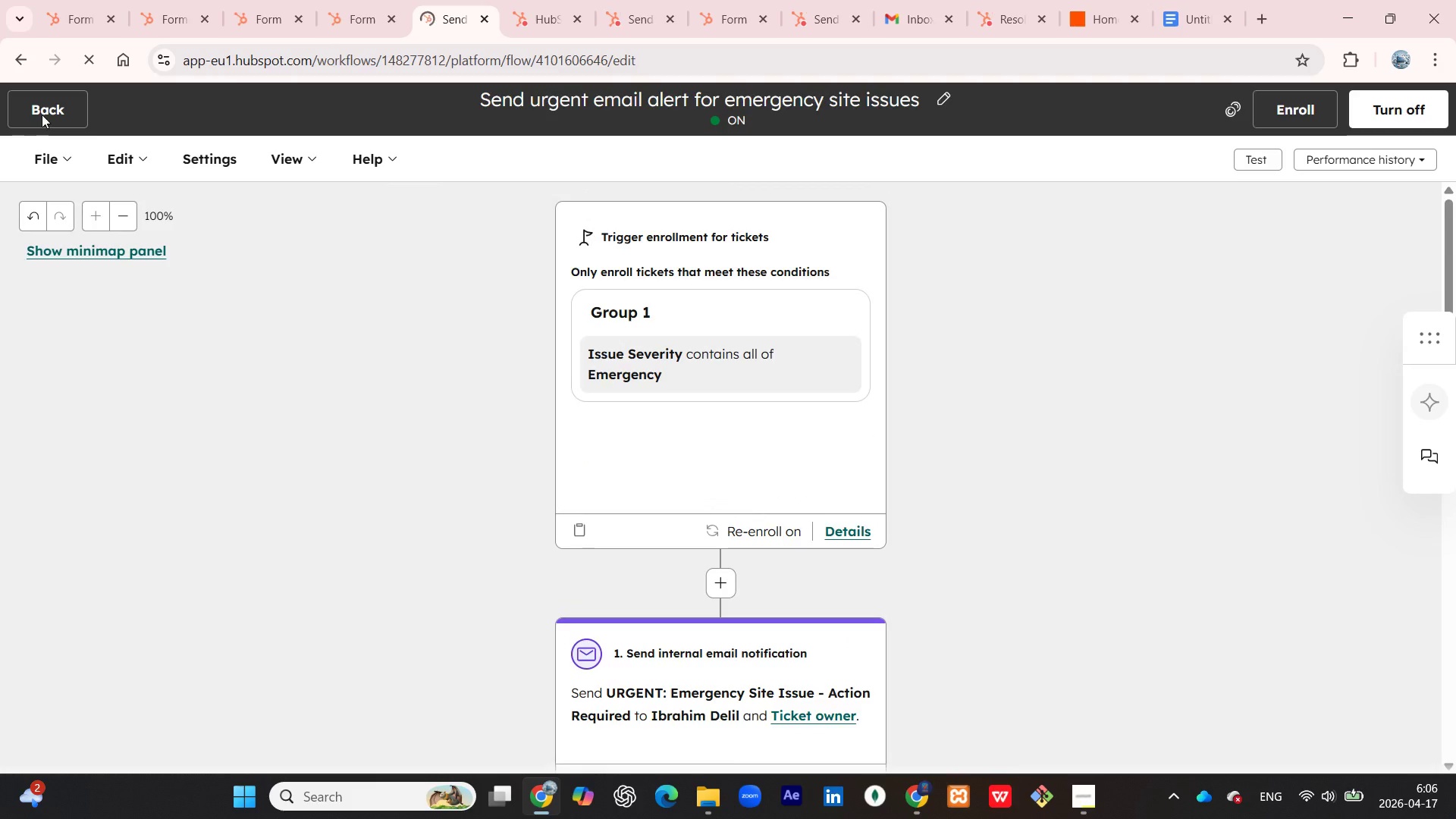 
left_click([42, 114])
 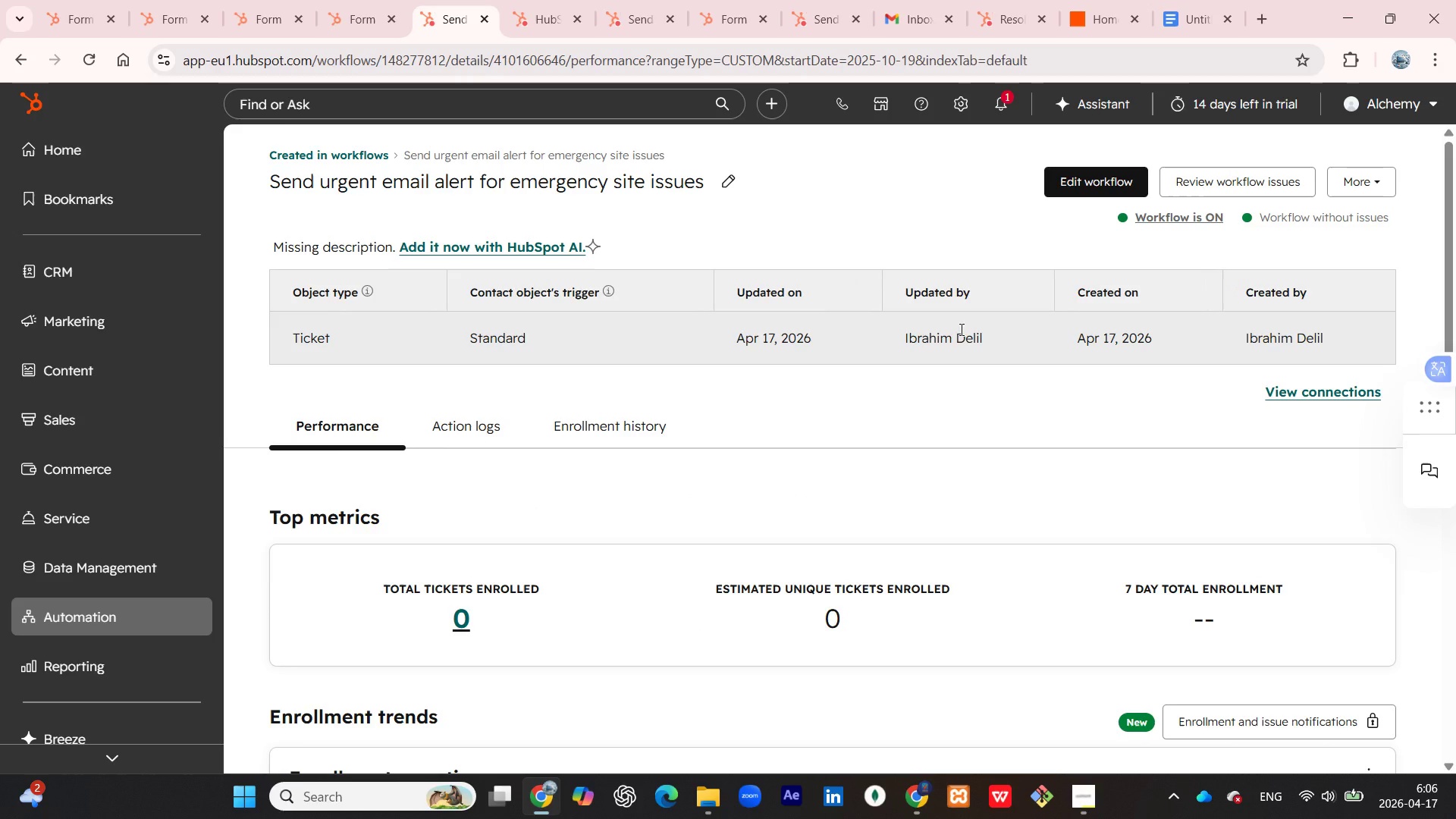 
wait(7.81)
 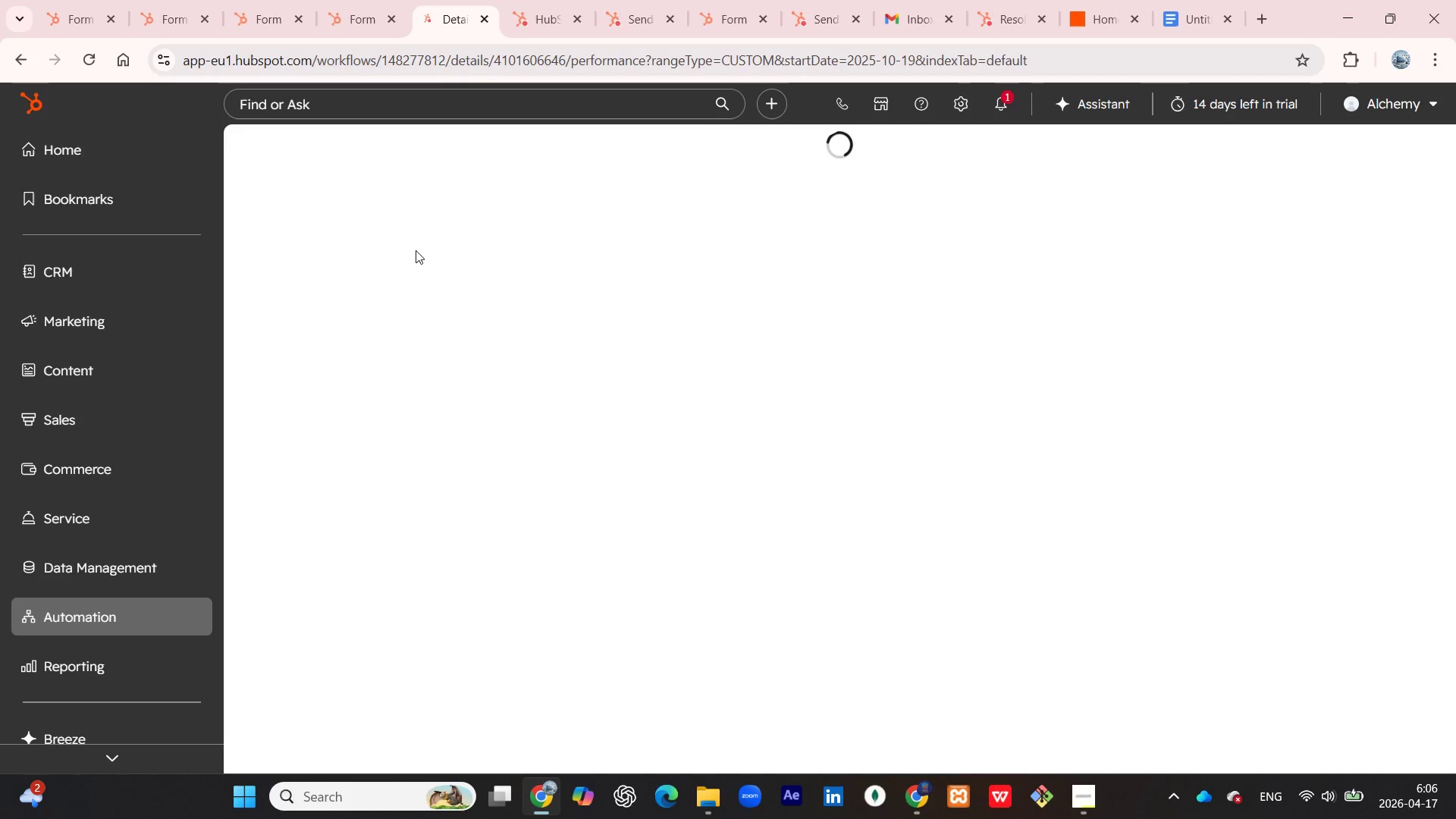 
left_click([1309, 393])
 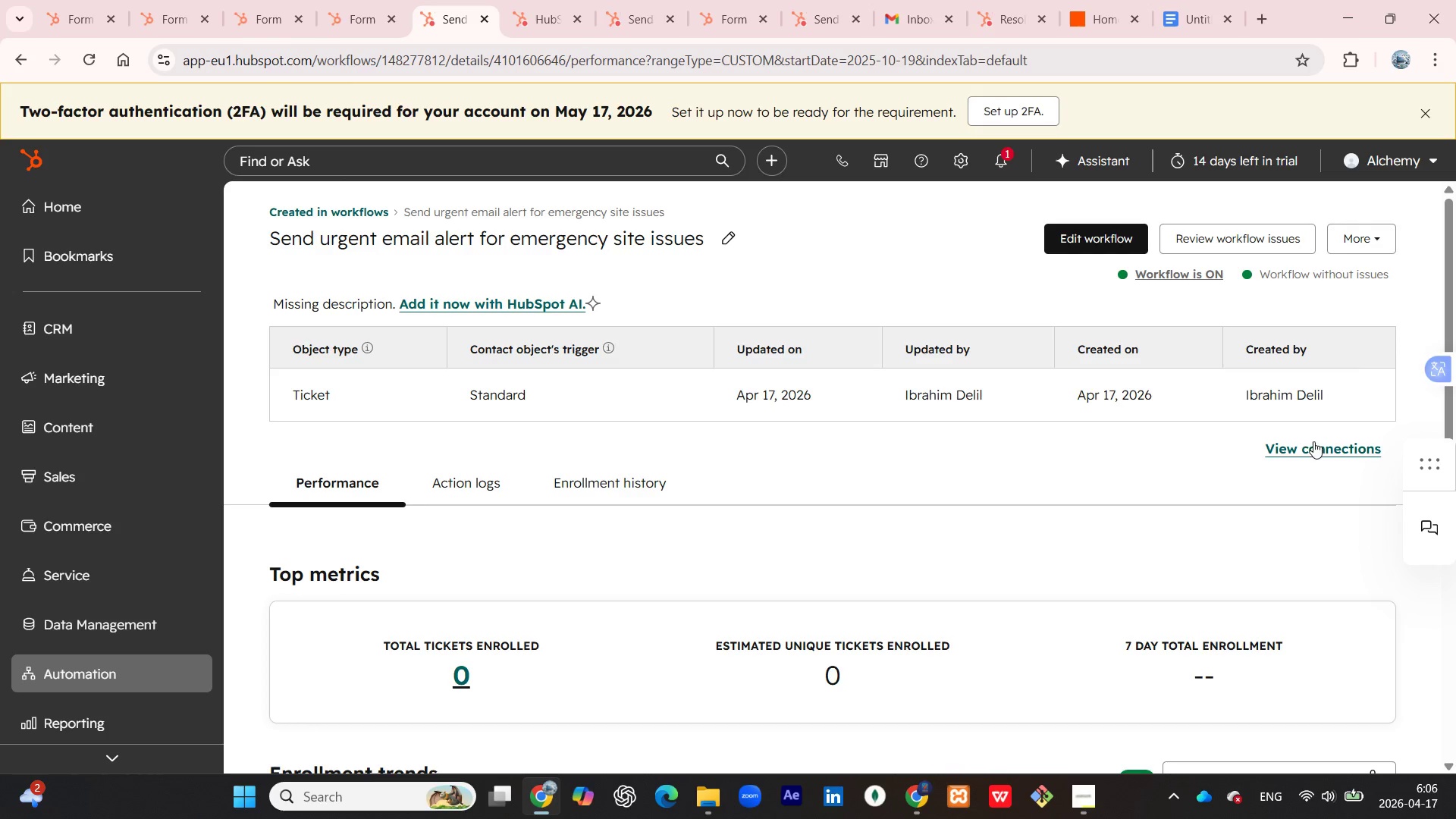 
left_click([1316, 444])
 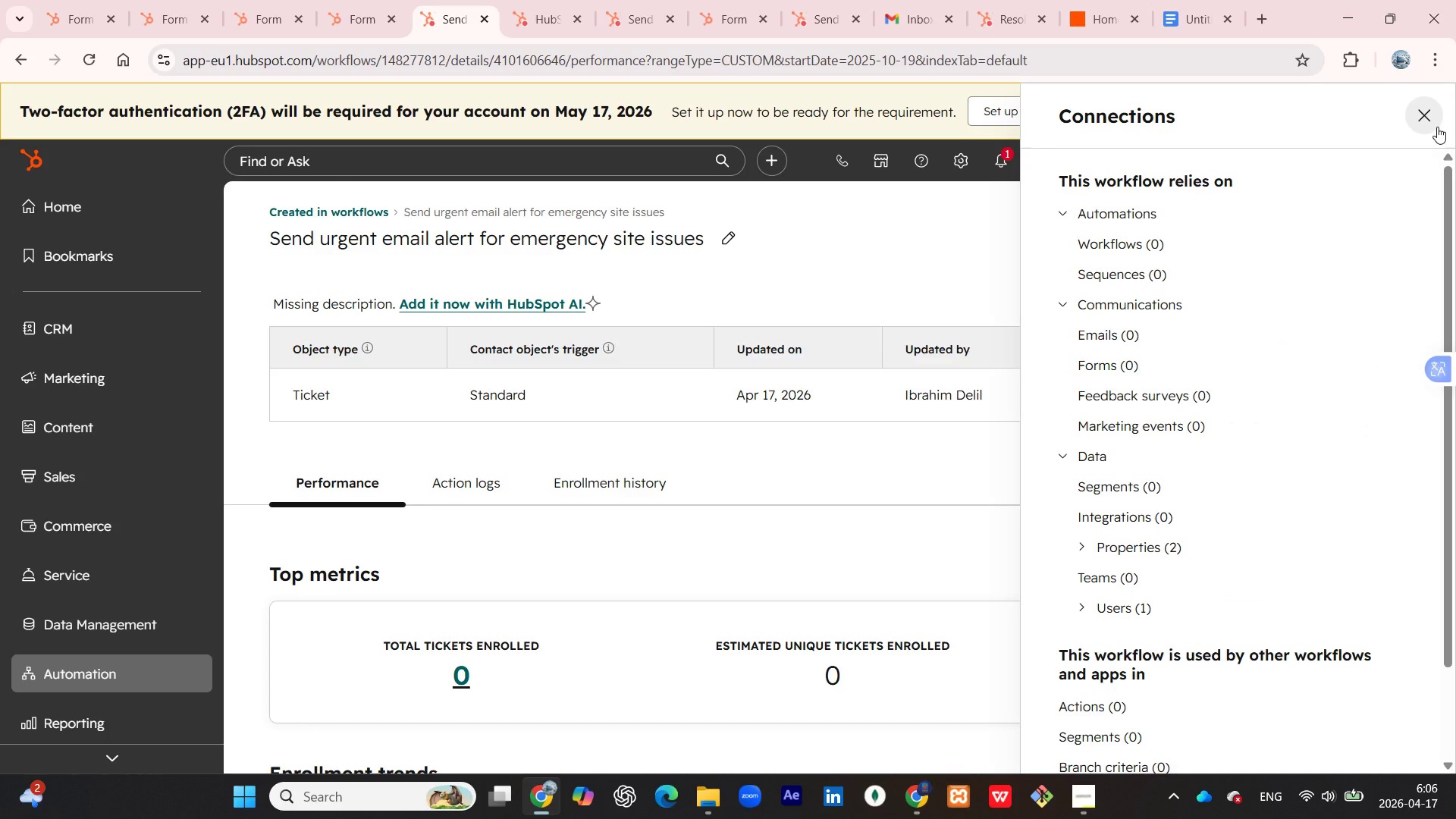 
left_click([1437, 126])
 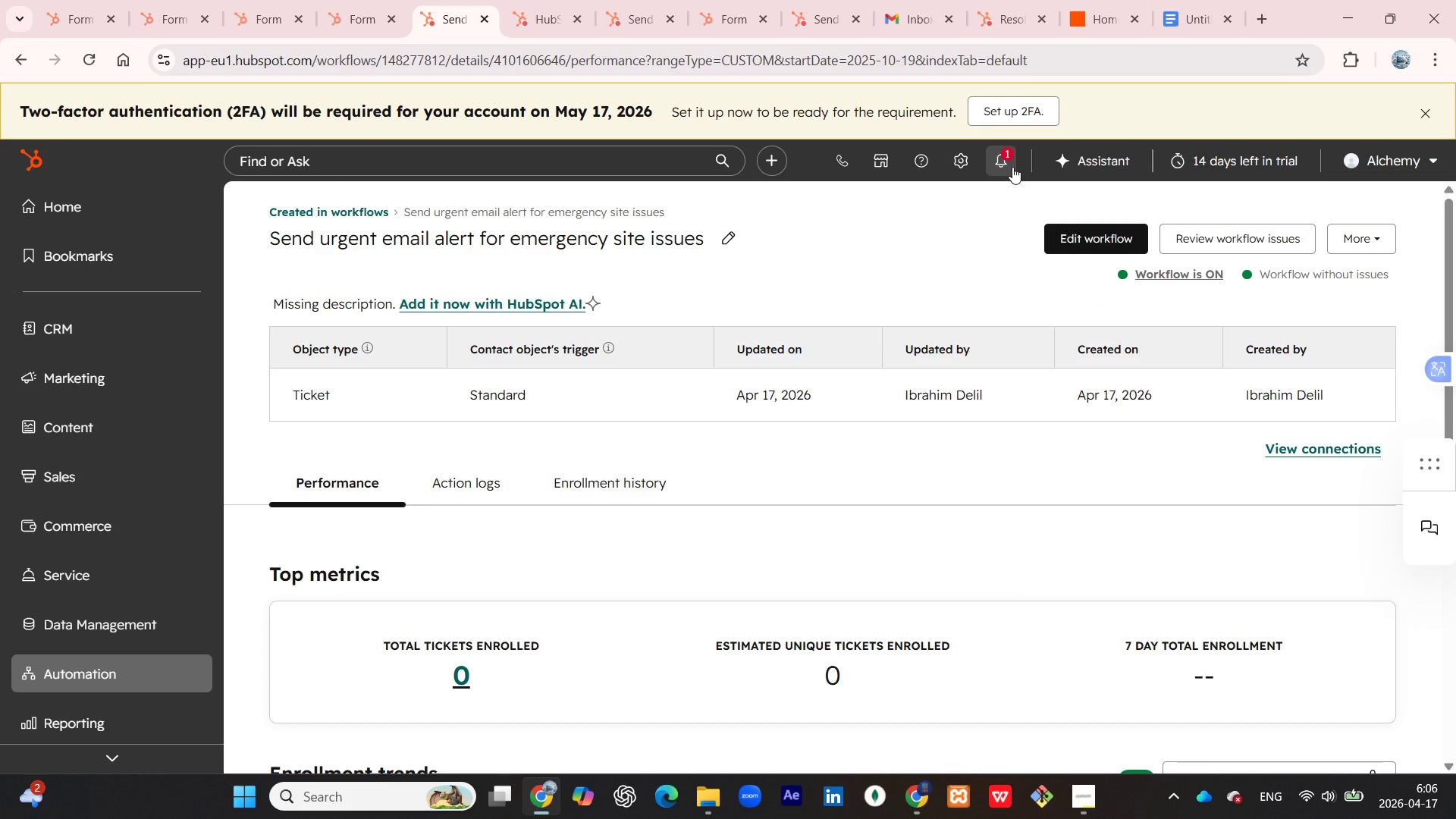 
left_click([1012, 167])
 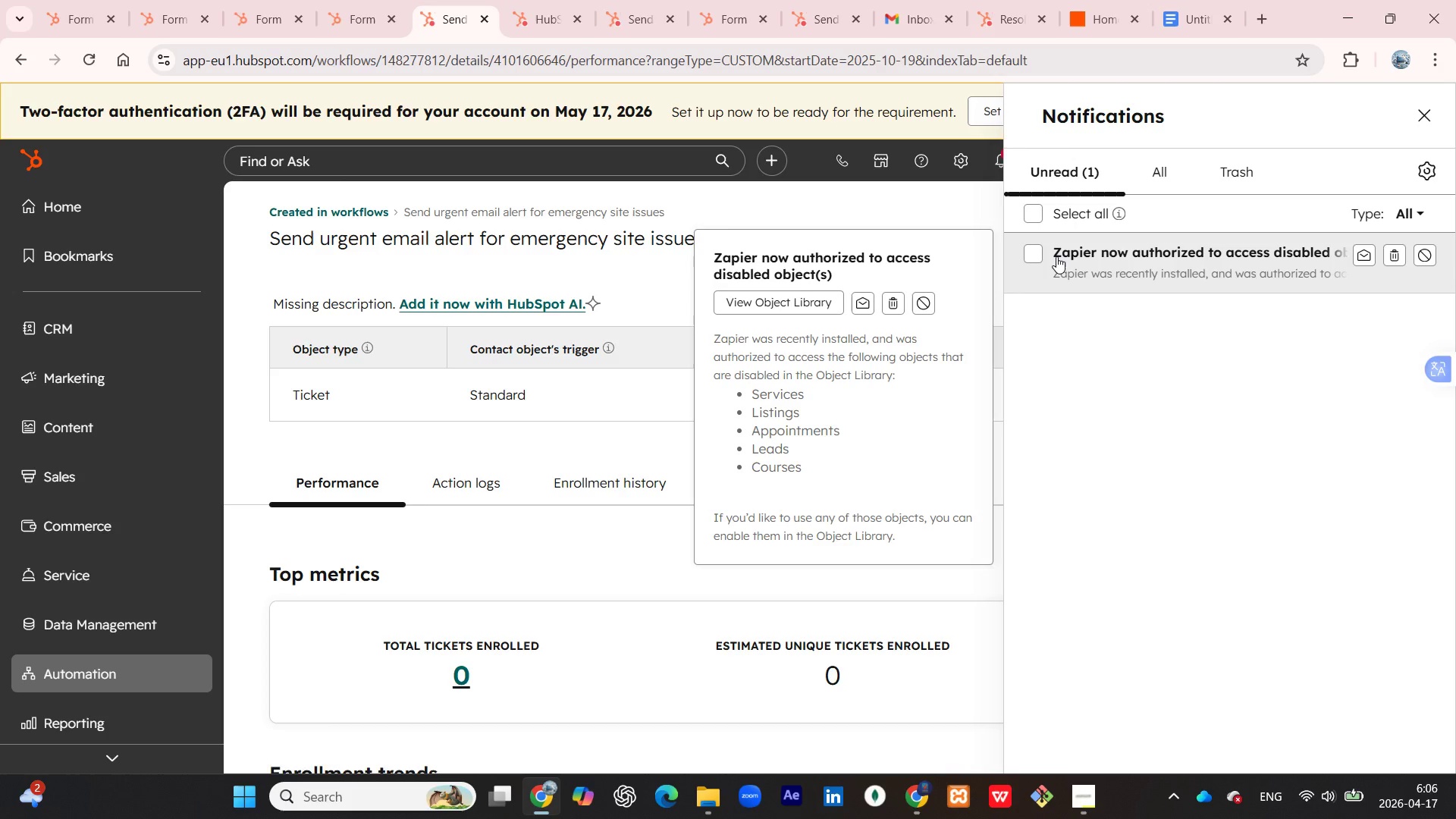 
left_click([1167, 253])
 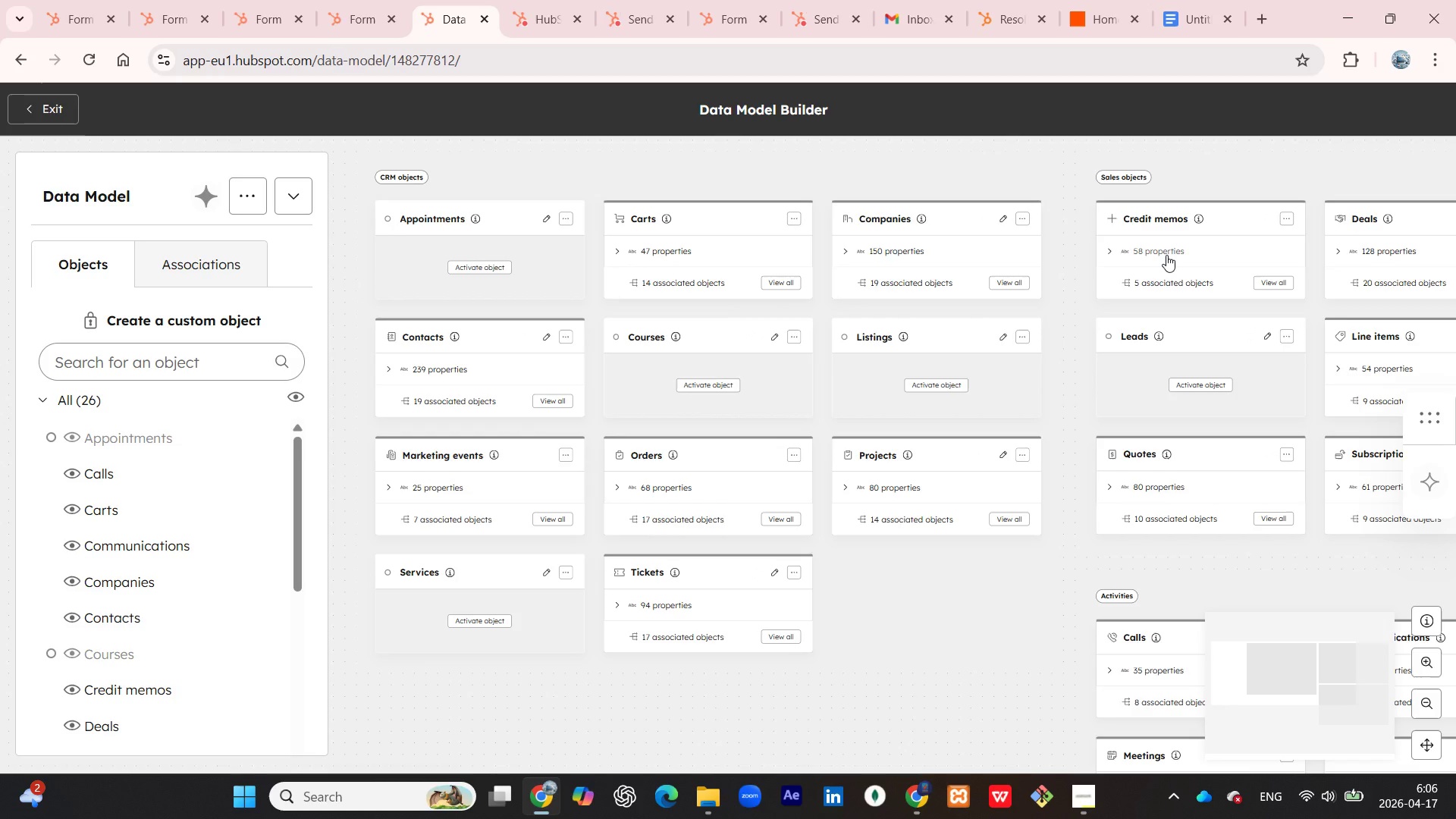 
wait(15.12)
 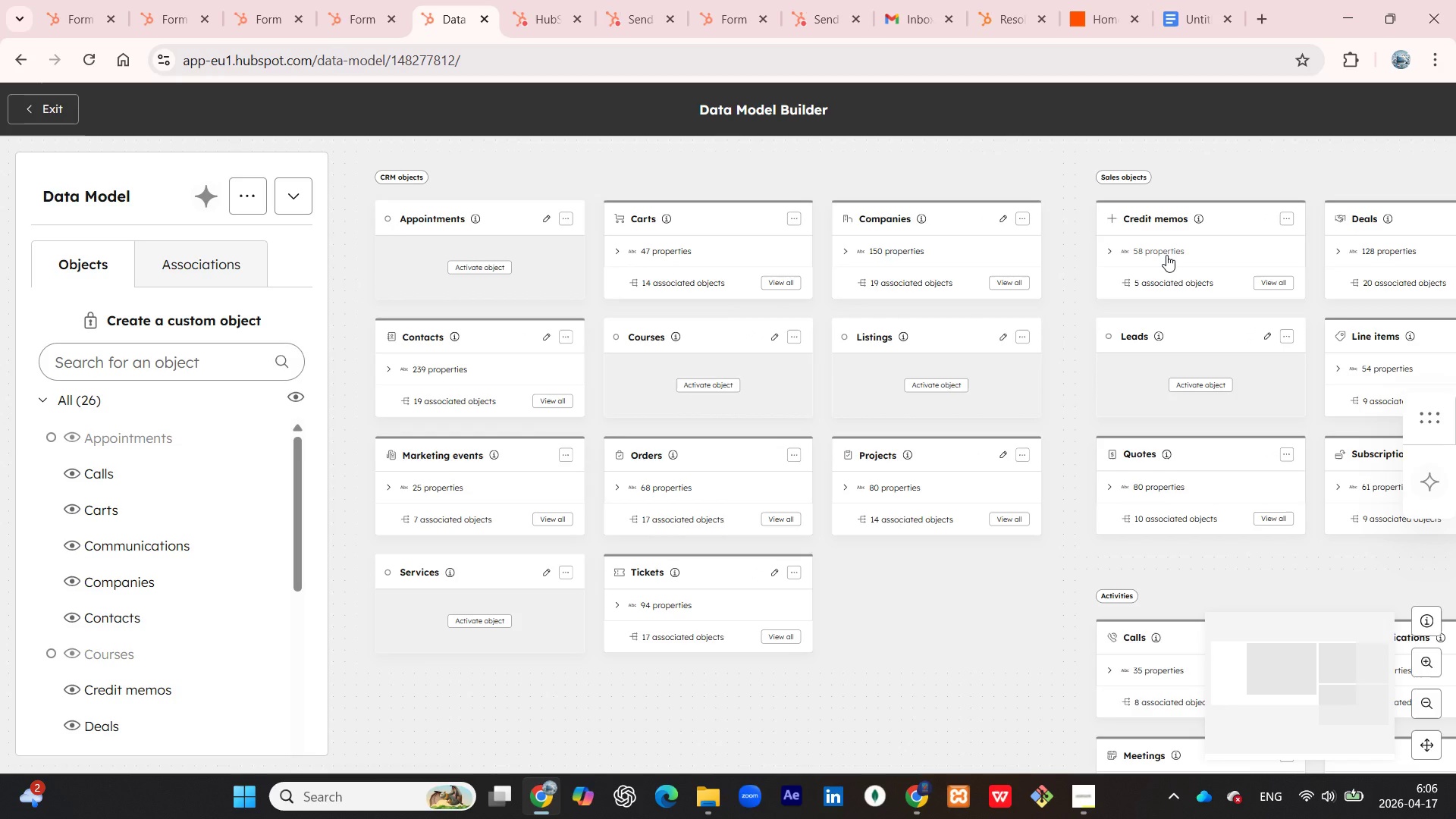 
scroll: coordinate [910, 382], scroll_direction: down, amount: 3.0
 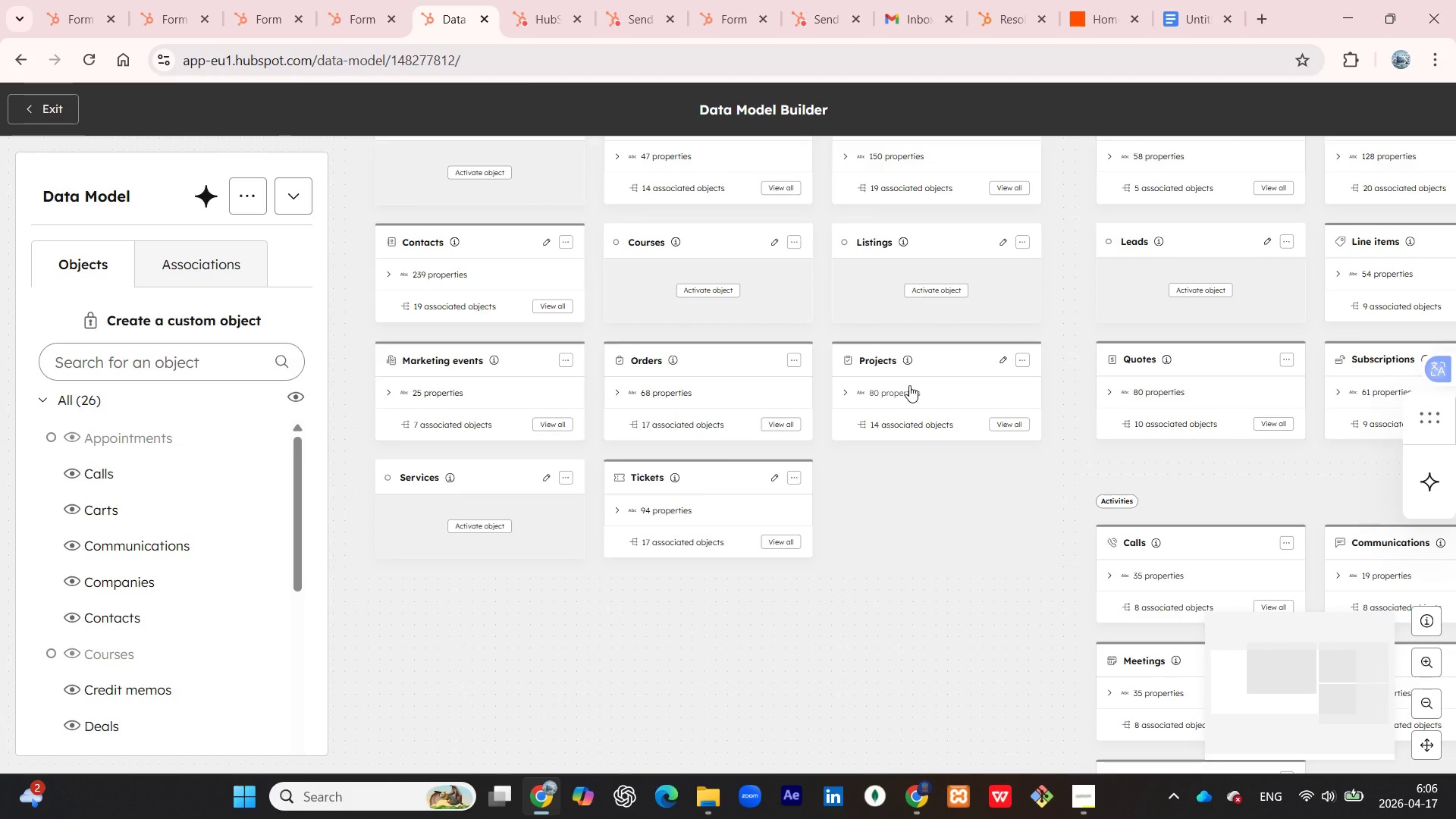 
scroll: coordinate [750, 344], scroll_direction: up, amount: 6.0
 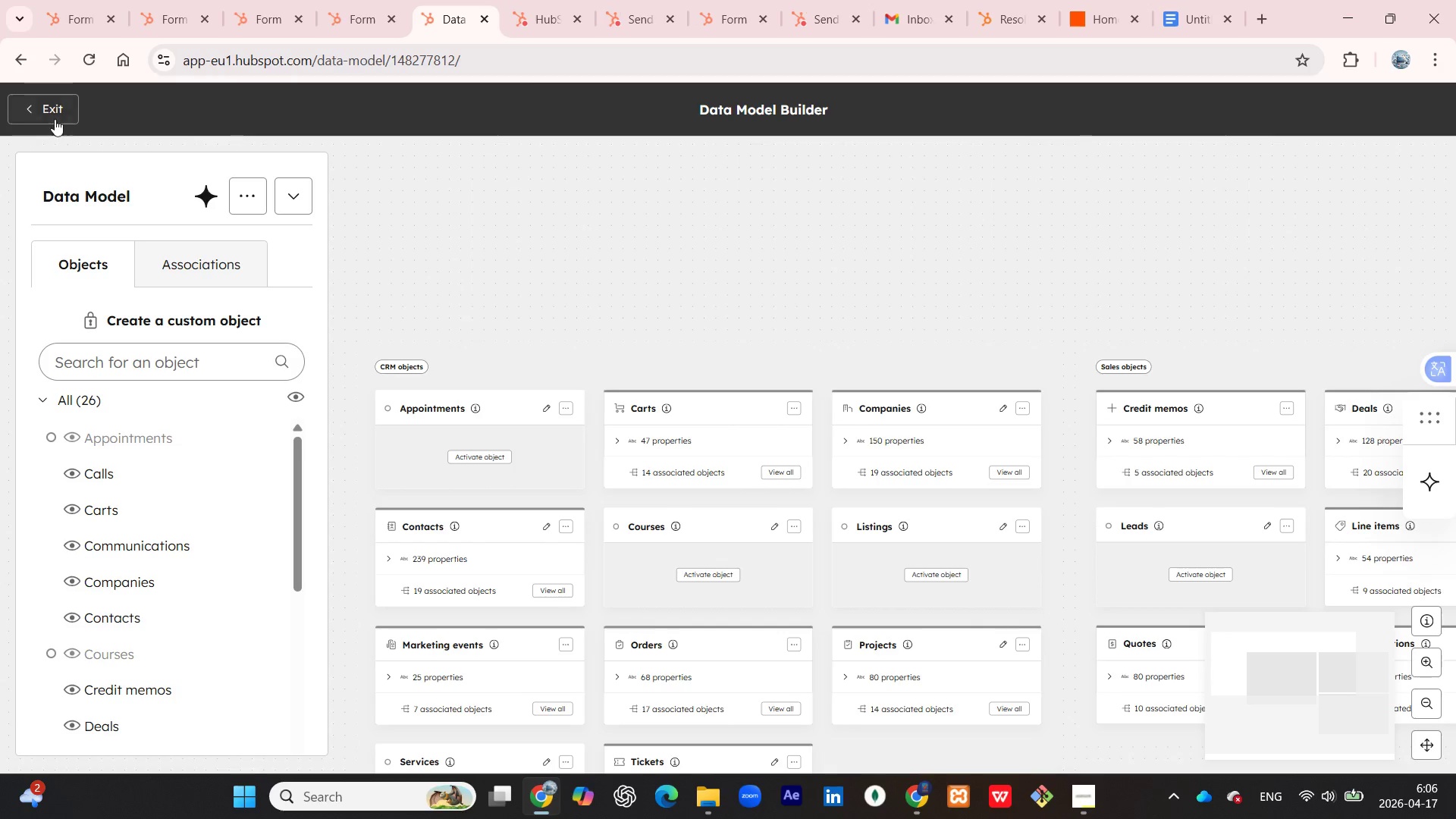 
left_click([52, 112])
 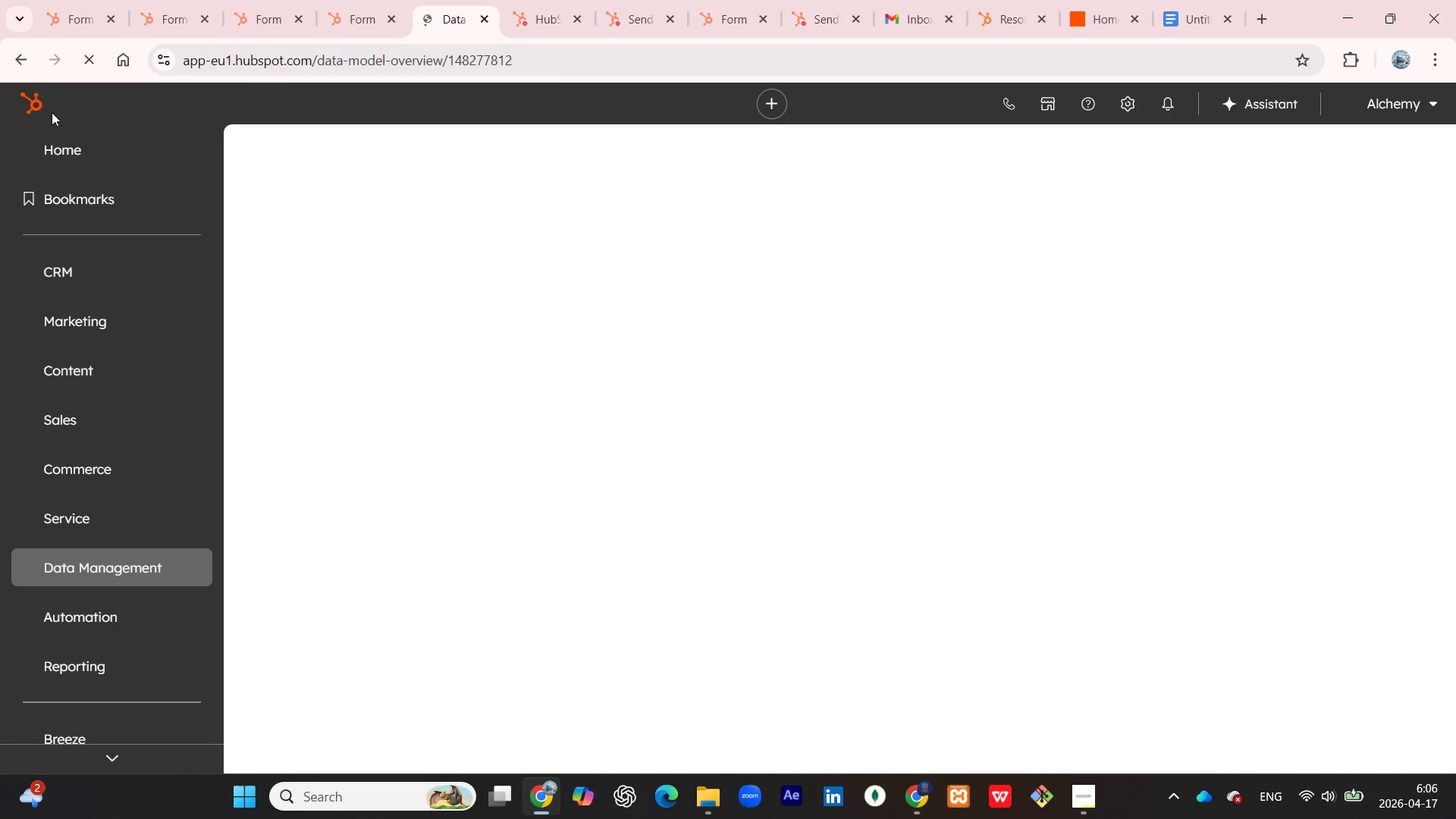 
mouse_move([224, 180])
 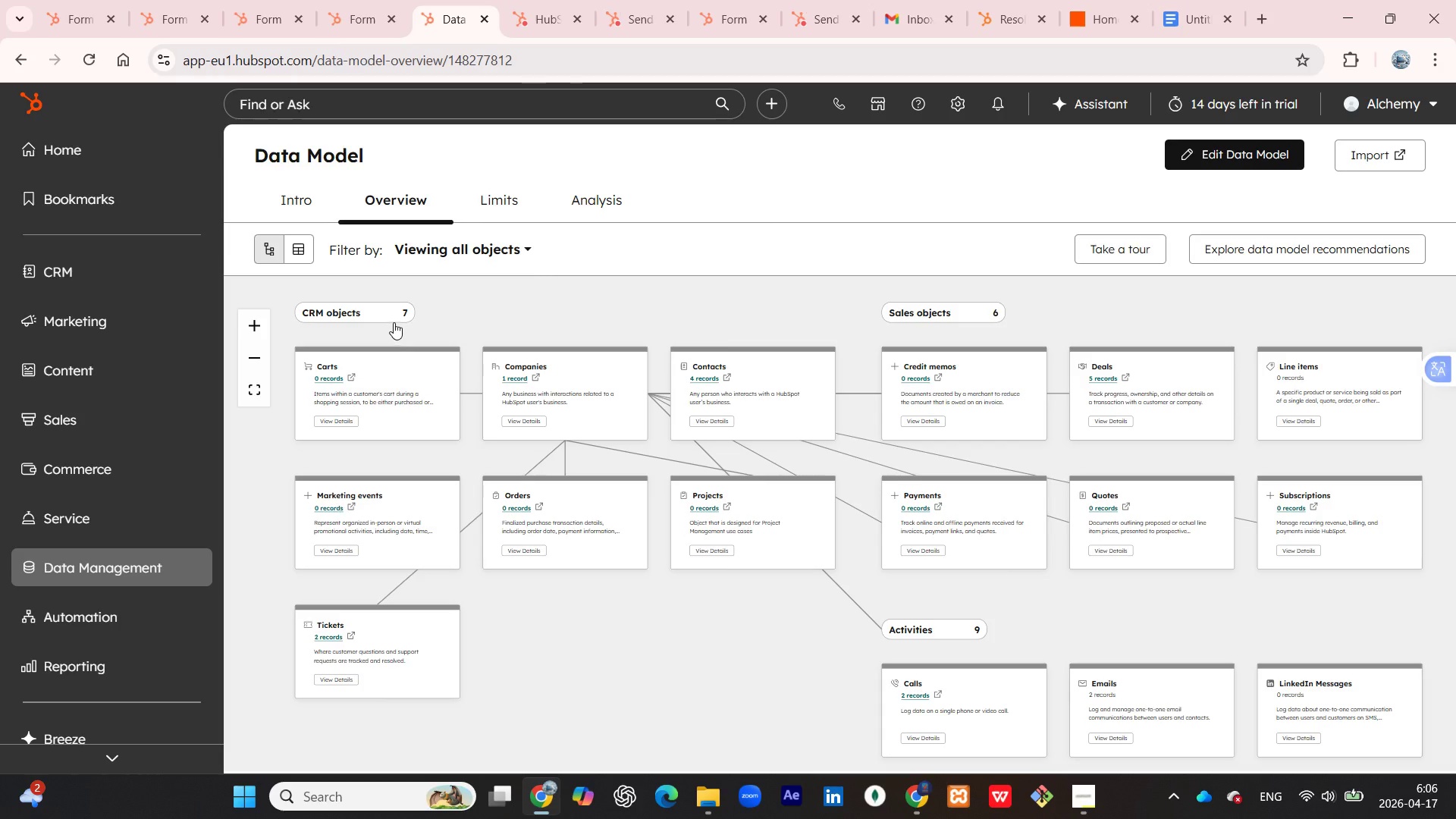 
wait(6.92)
 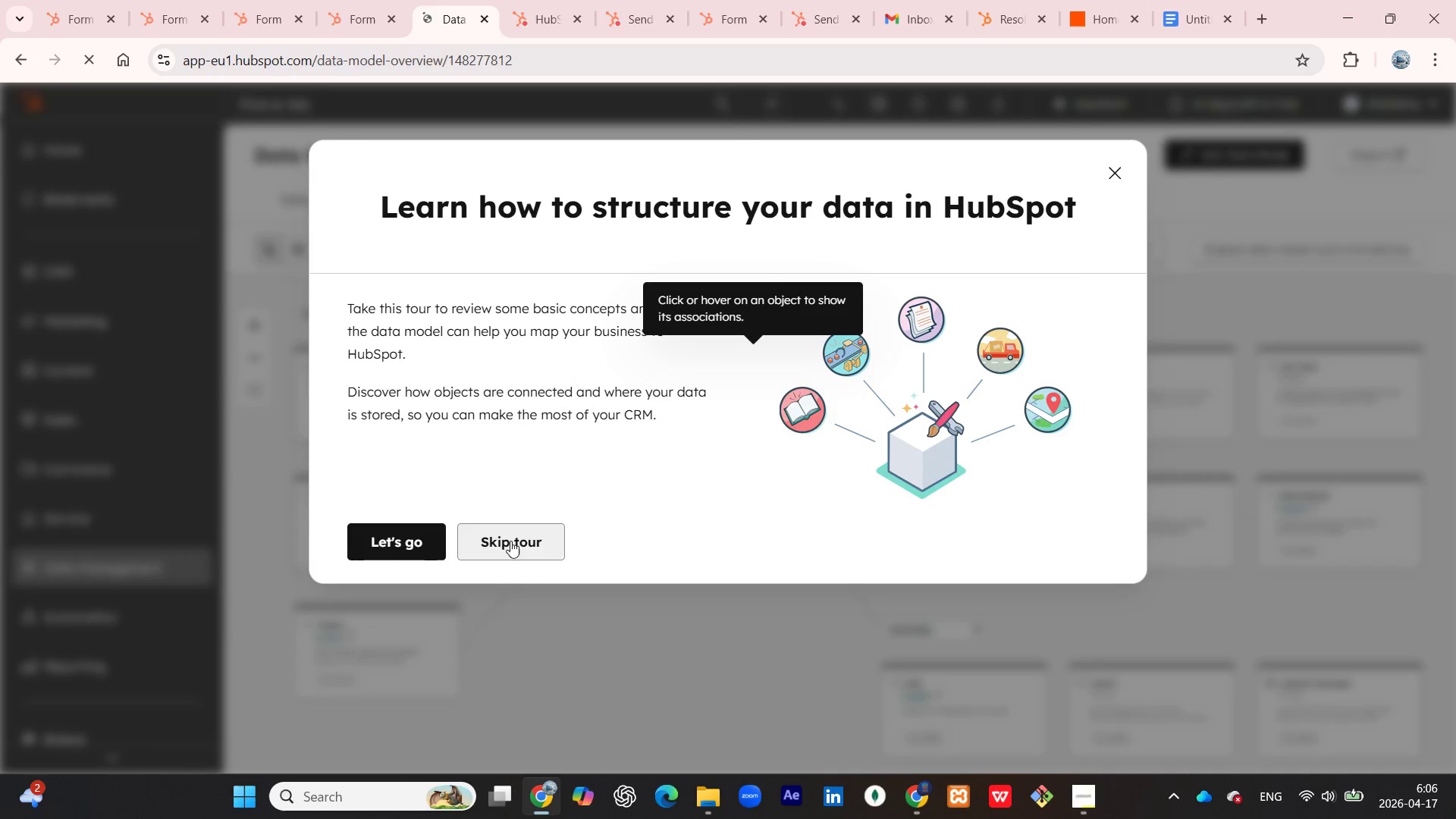 
scroll: coordinate [425, 394], scroll_direction: down, amount: 1.0
 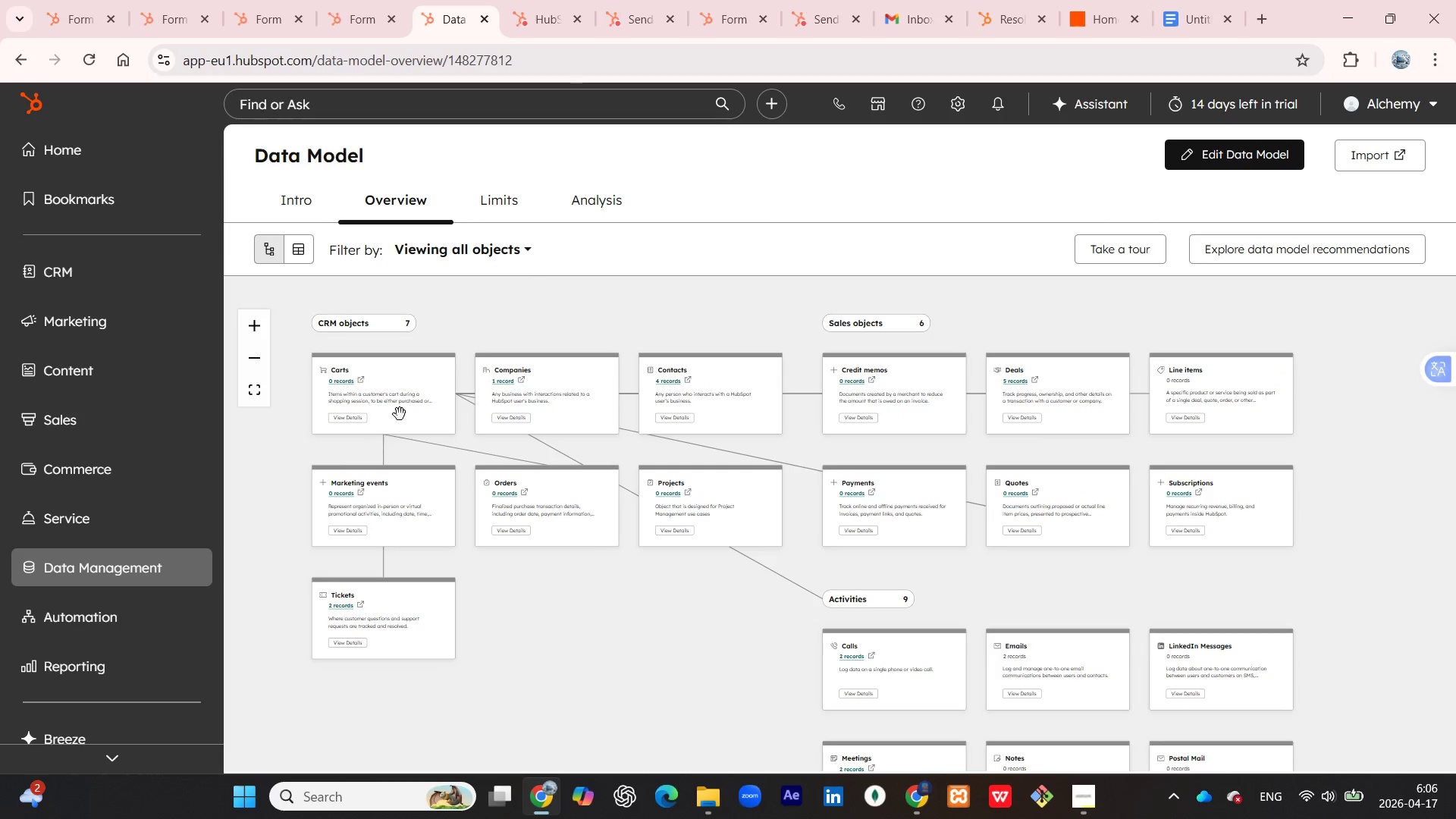 
scroll: coordinate [406, 402], scroll_direction: up, amount: 1.0
 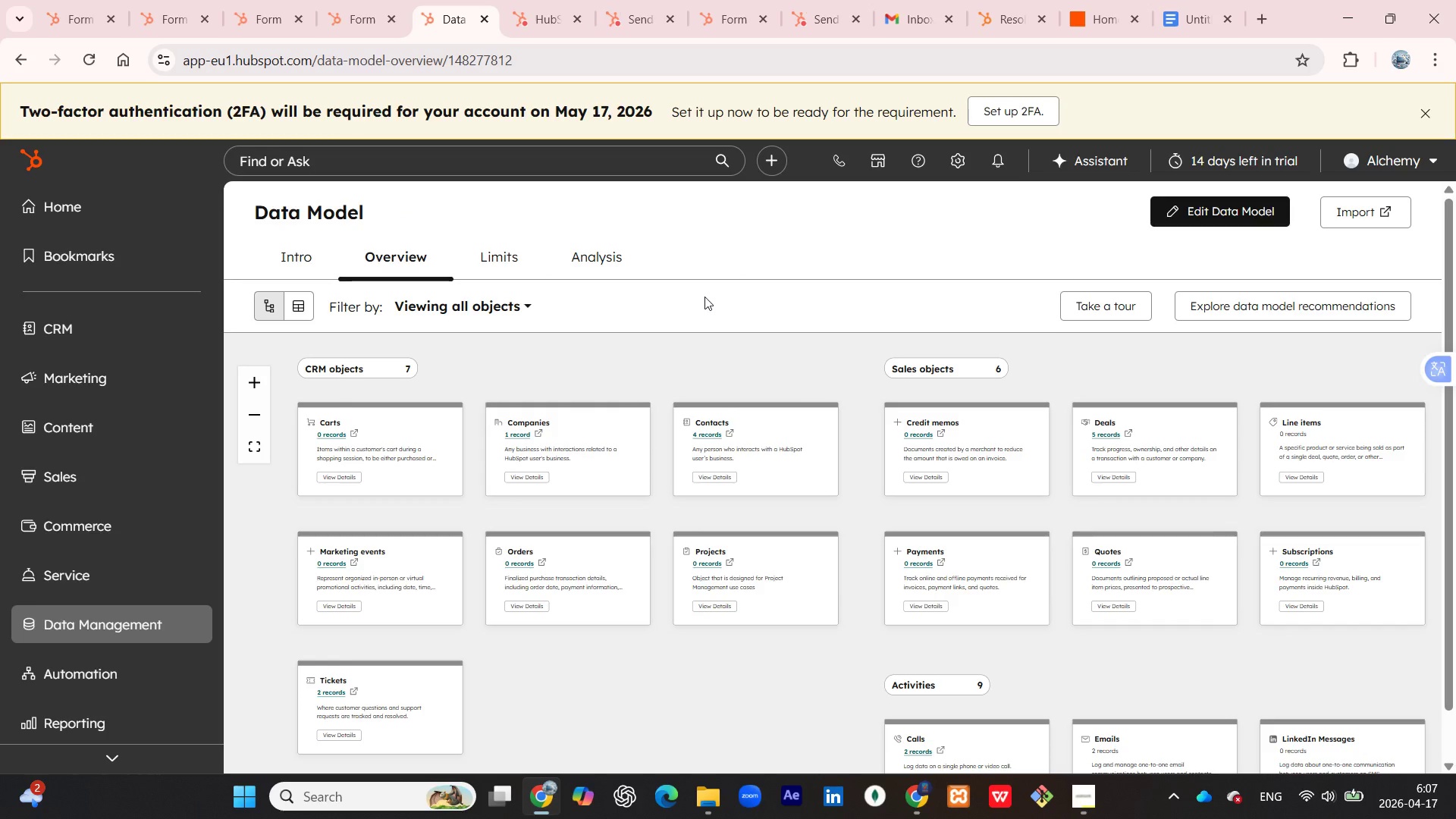 
wait(7.33)
 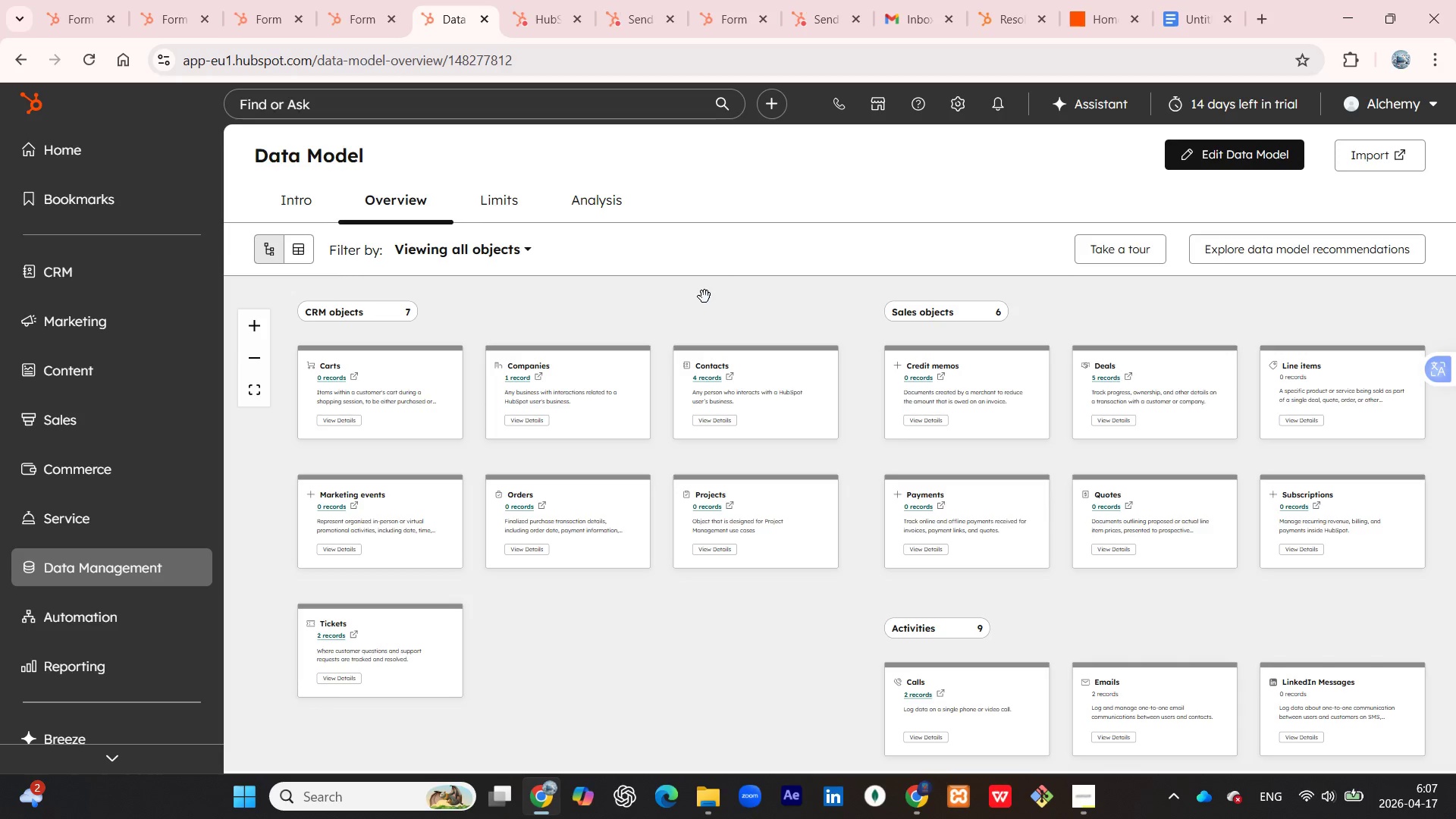 
scroll: coordinate [767, 342], scroll_direction: down, amount: 1.0
 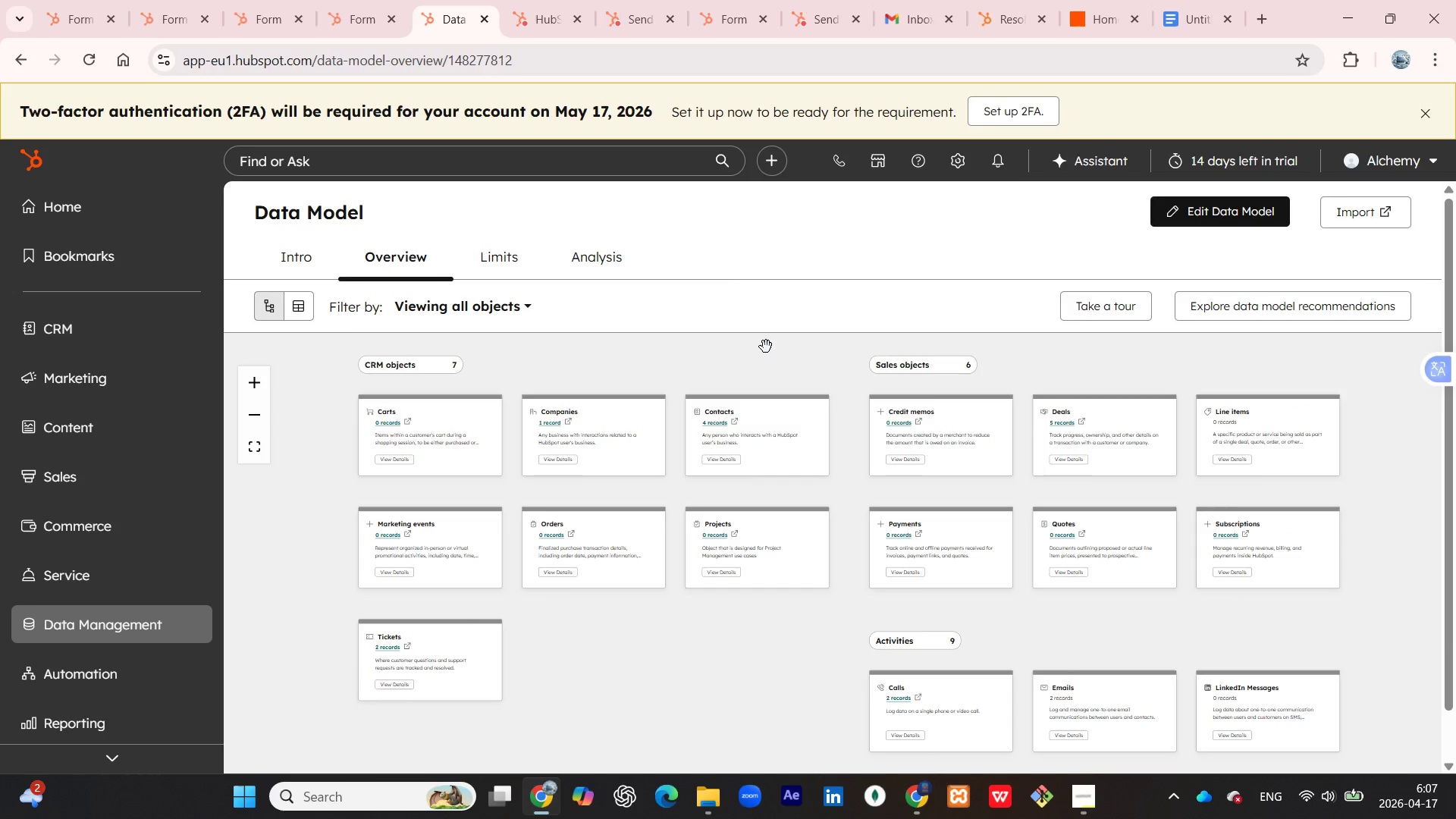 
scroll: coordinate [766, 347], scroll_direction: up, amount: 1.0
 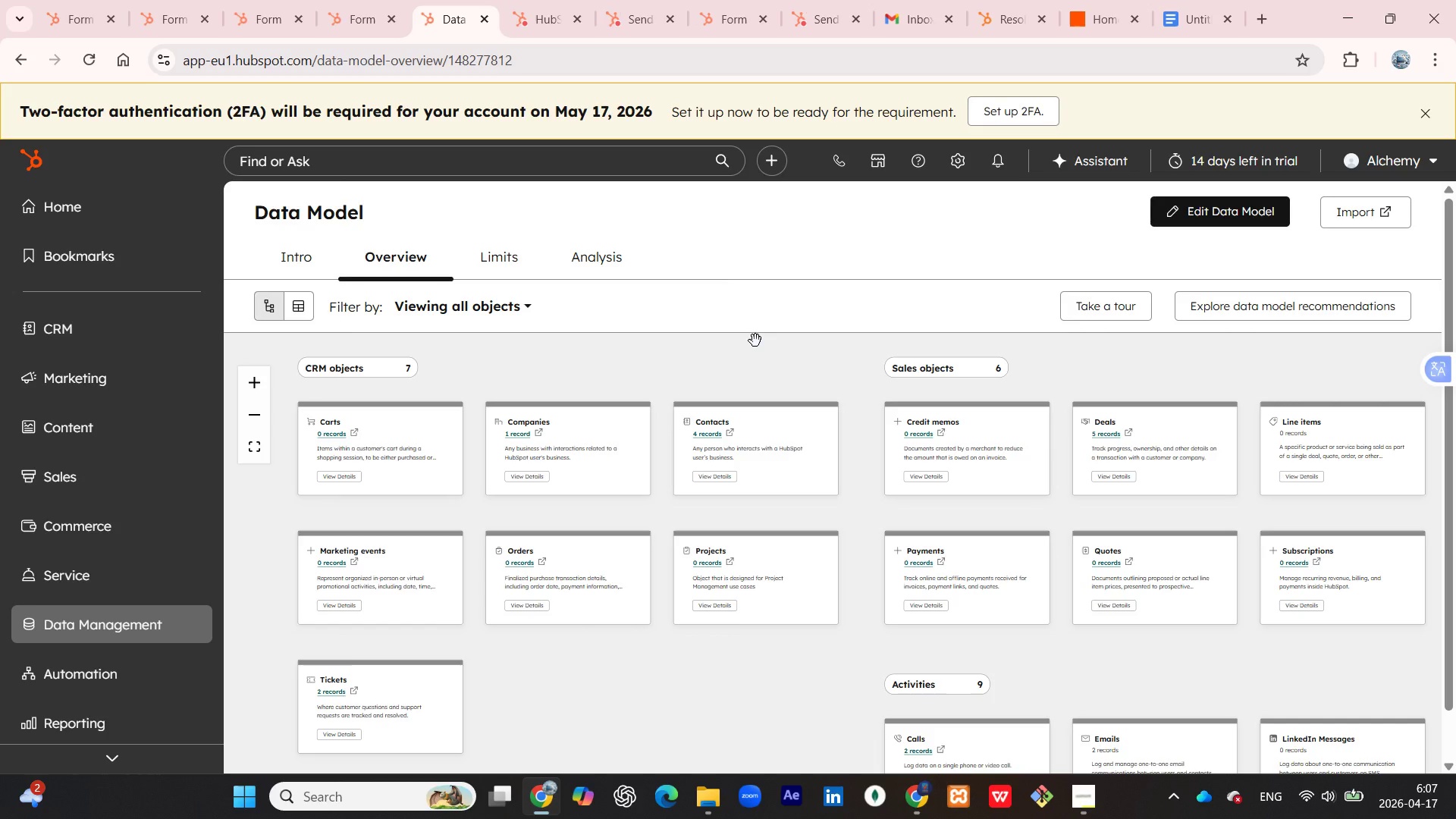 
wait(13.56)
 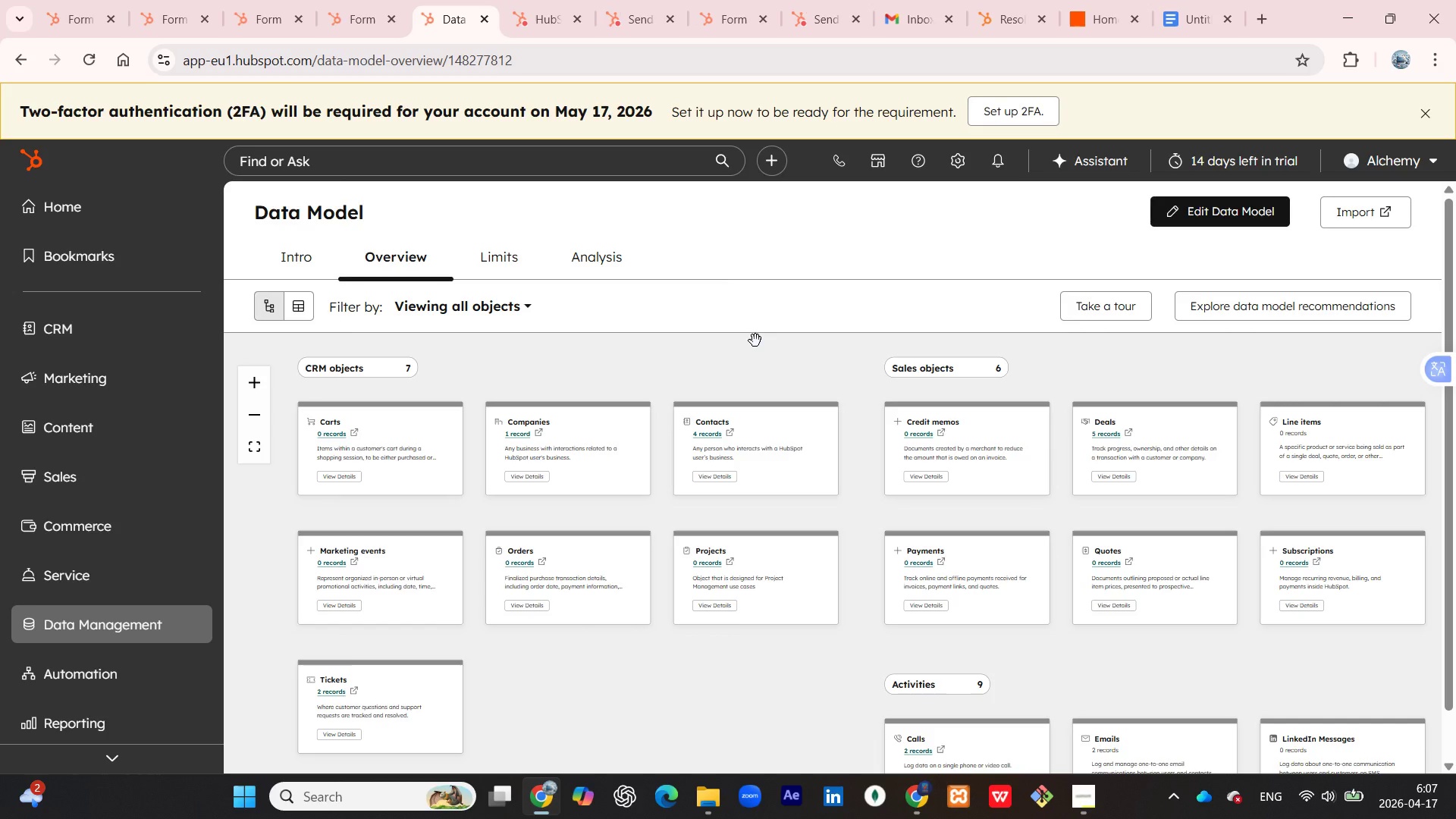 
scroll: coordinate [748, 360], scroll_direction: none, amount: 0.0
 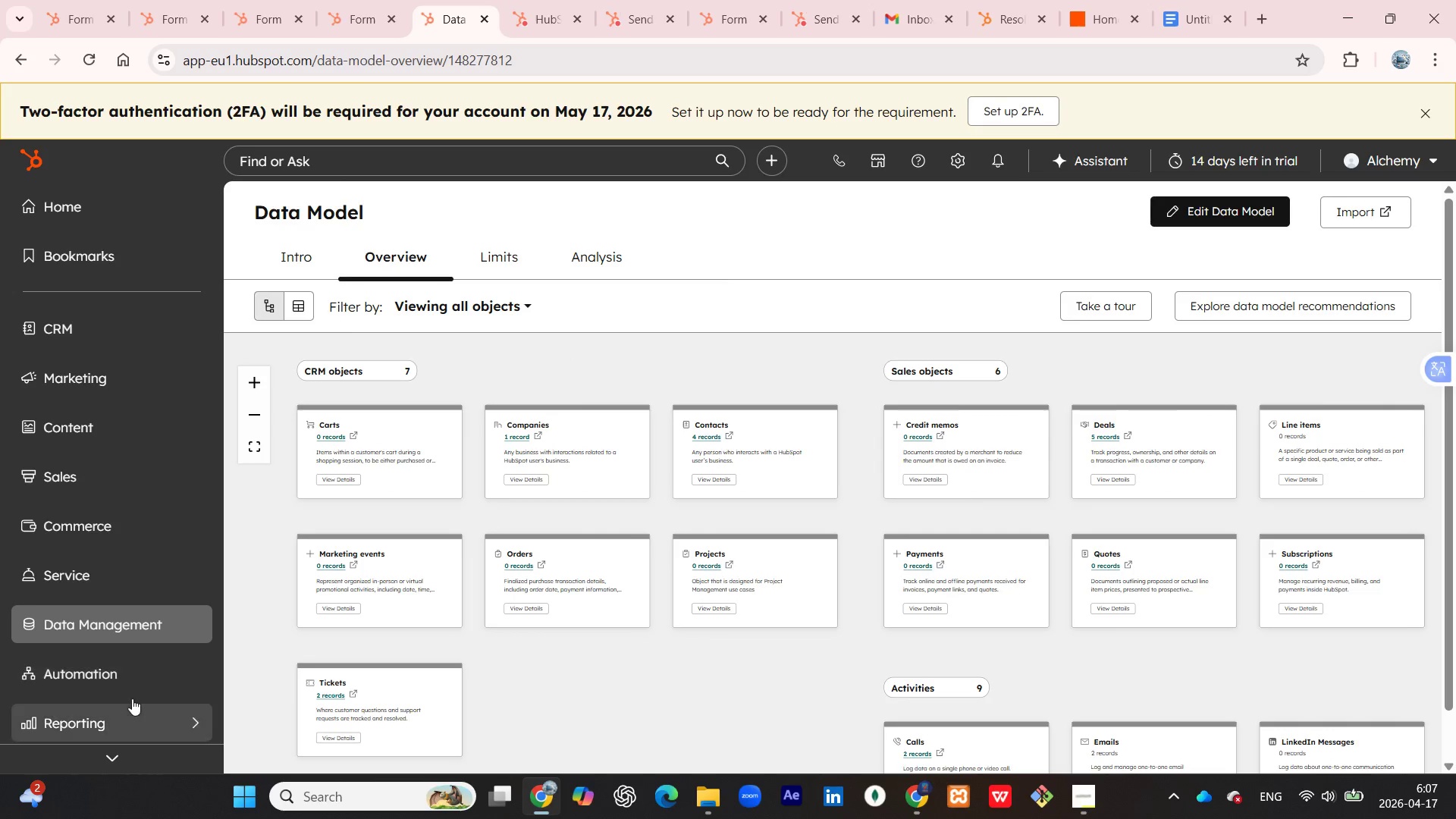 
left_click([143, 686])
 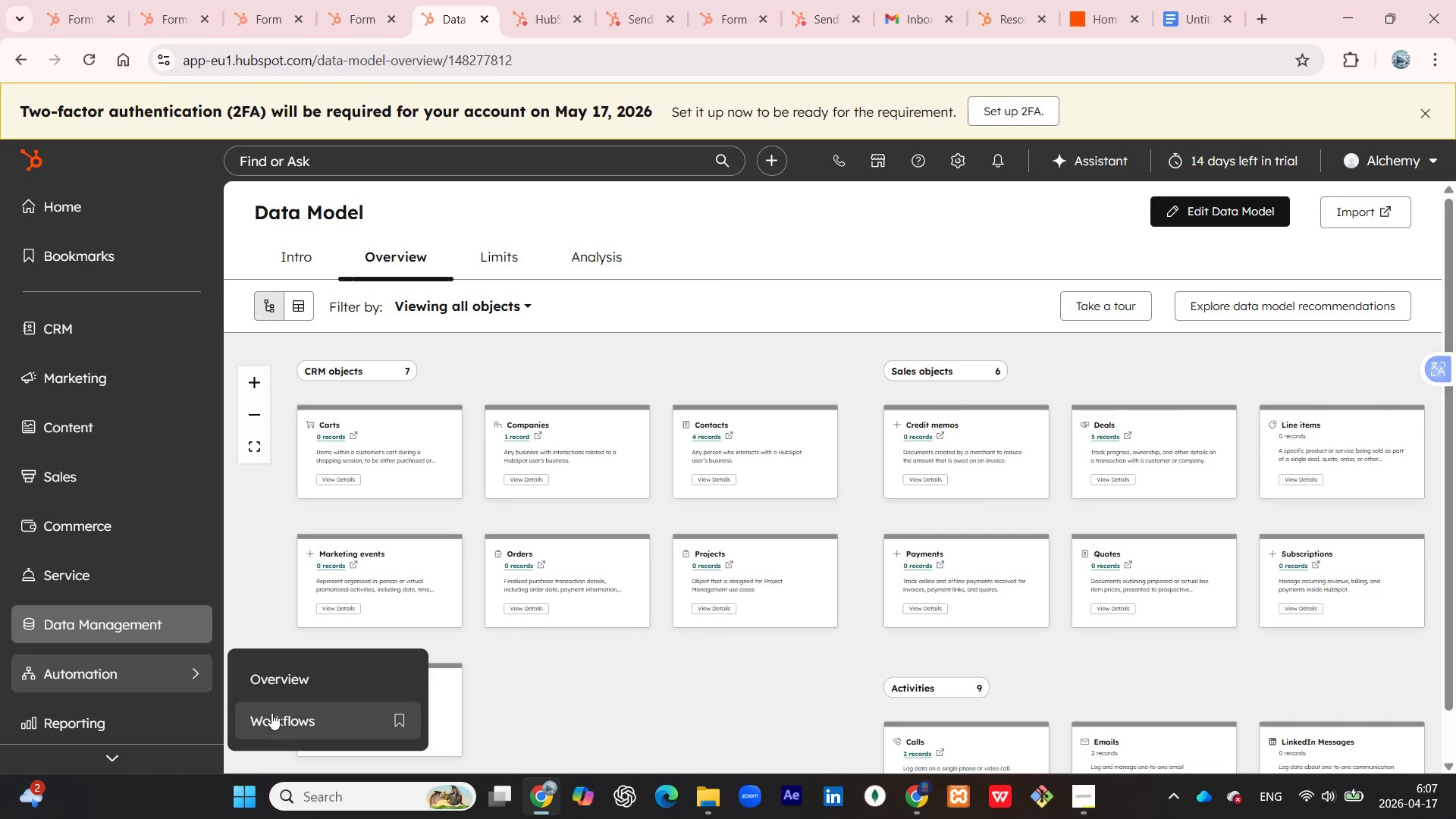 
left_click([271, 713])
 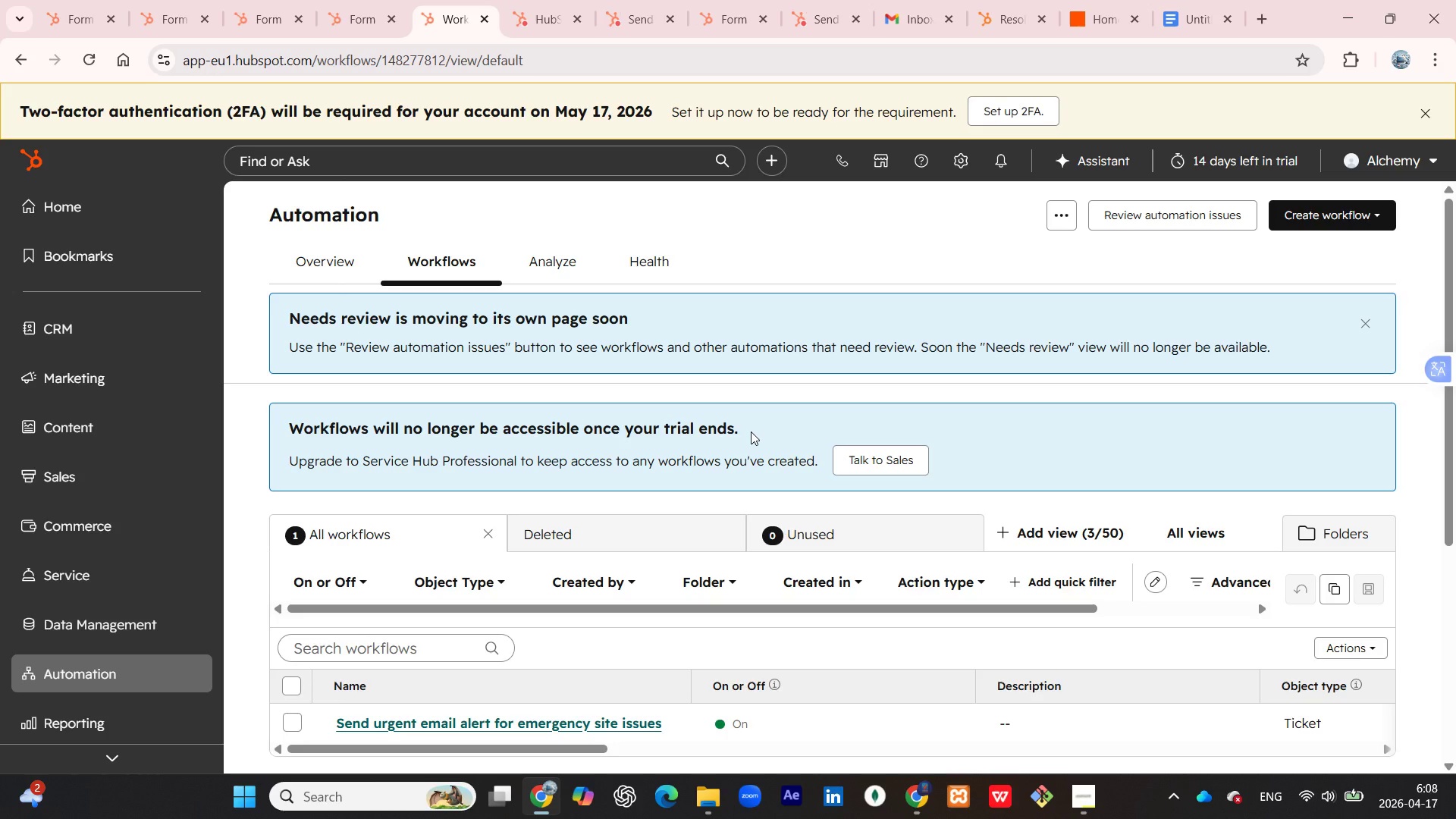 
wait(85.12)
 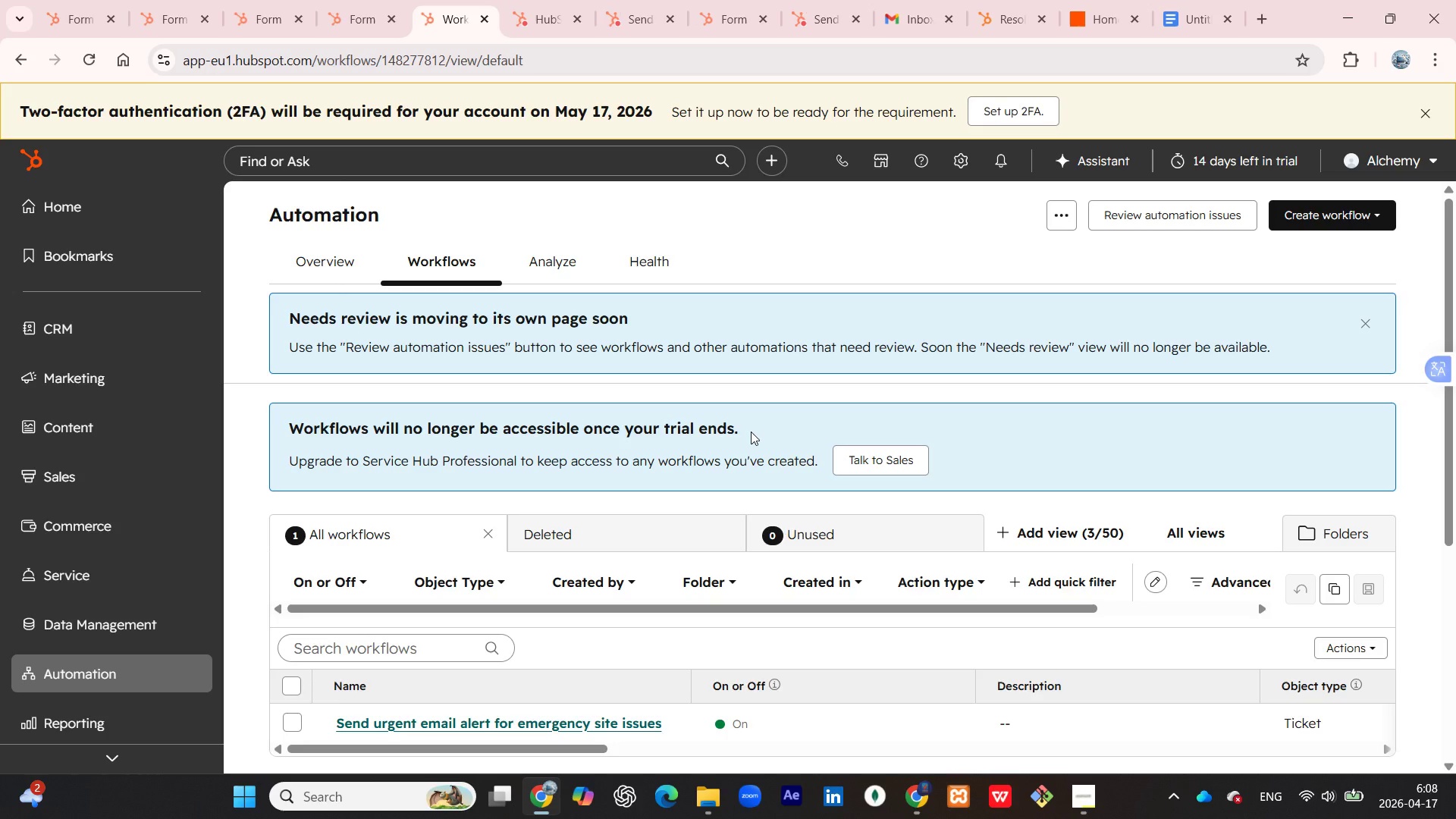 
left_click([155, 479])
 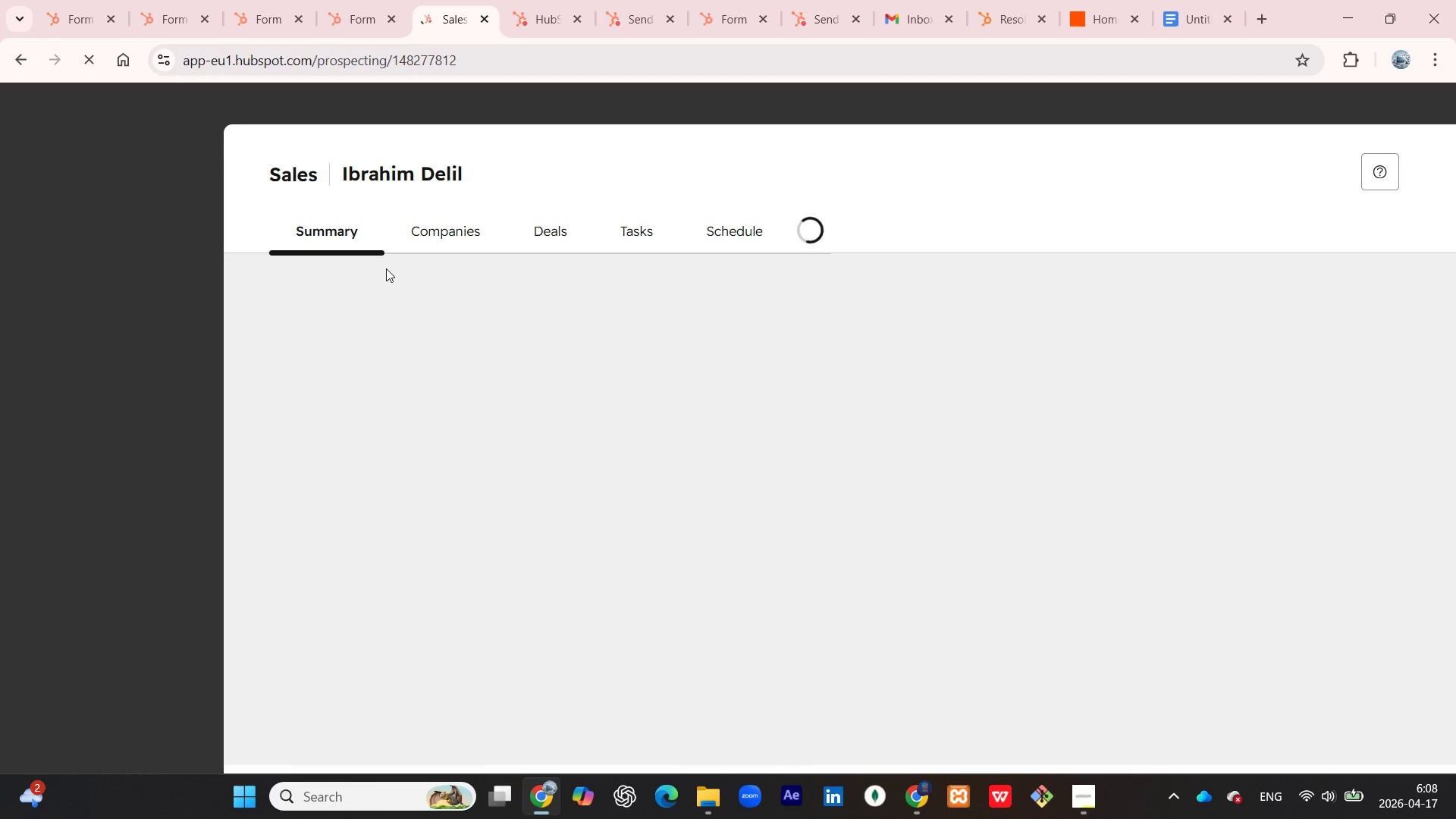 
wait(7.5)
 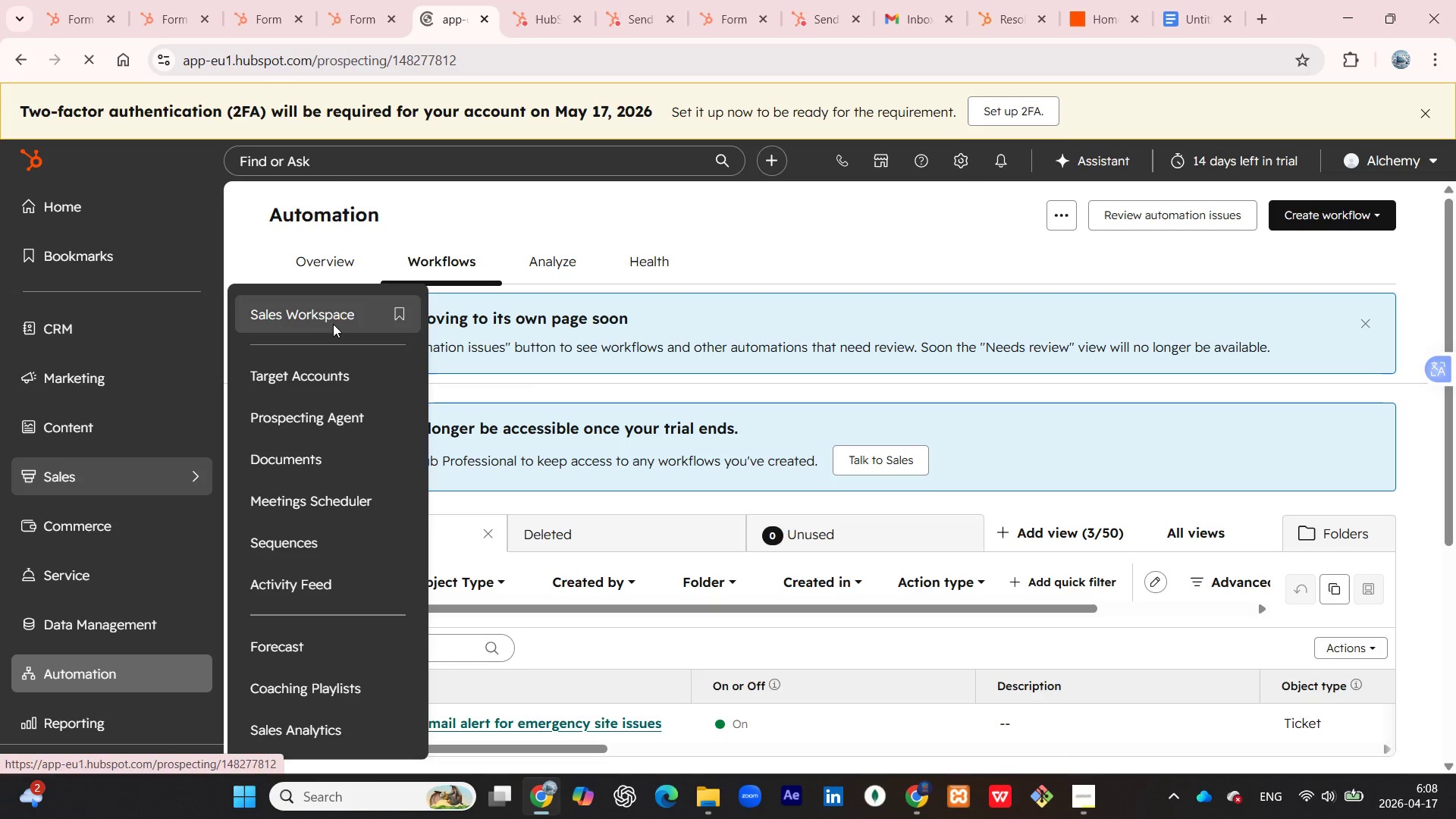 
left_click([623, 224])
 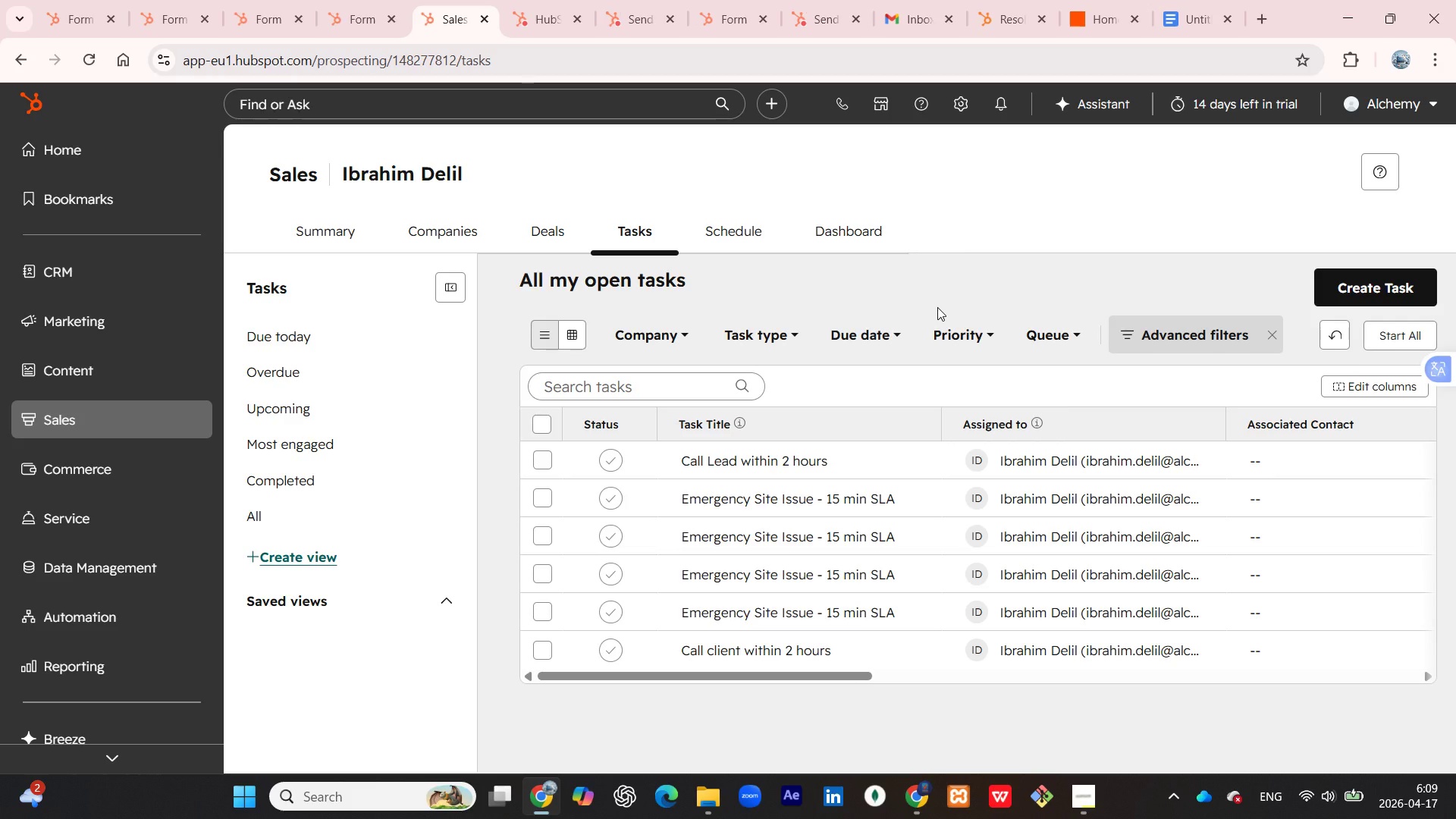 
wait(15.39)
 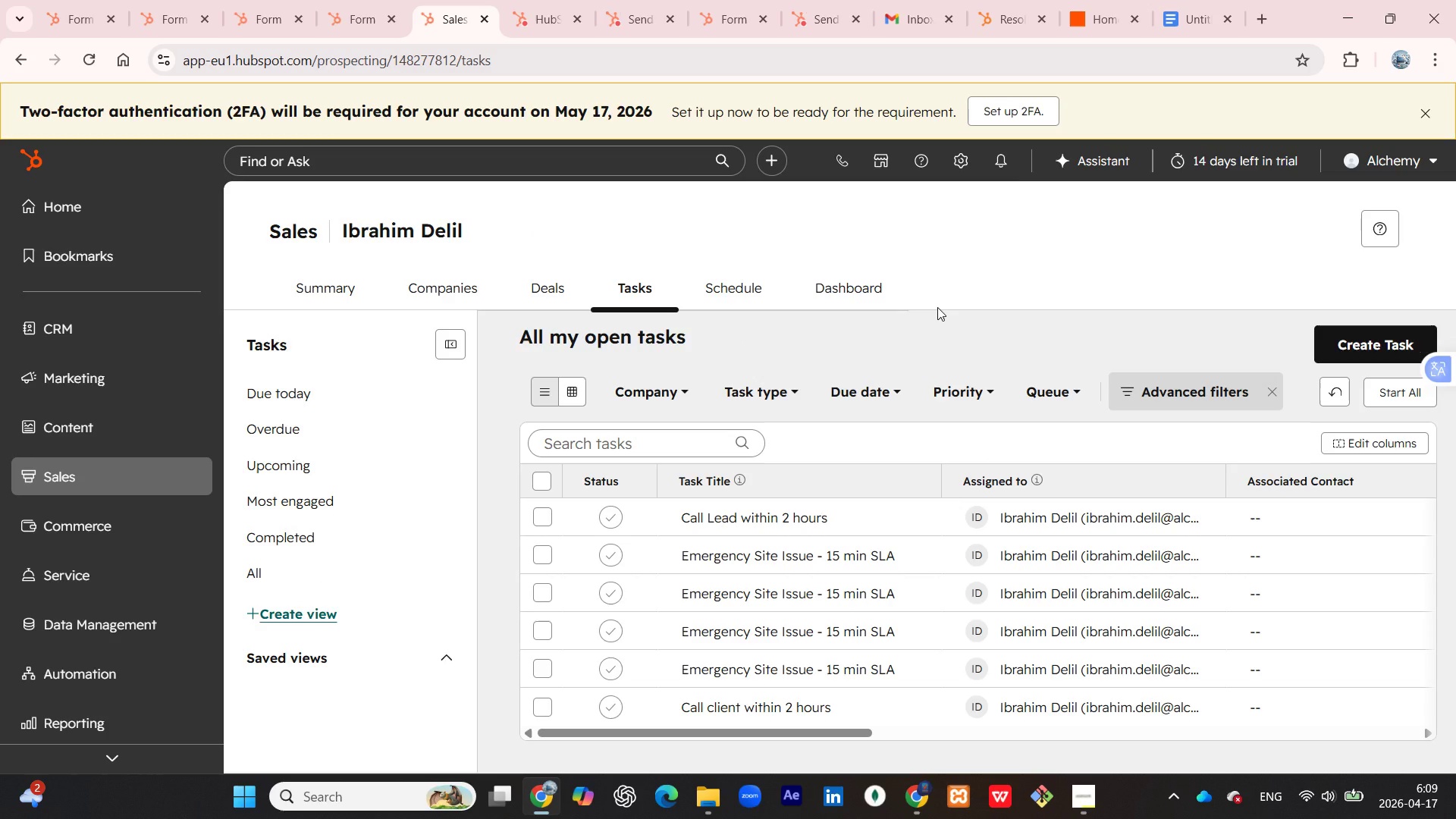 
key(Meta+PrintScreen)
 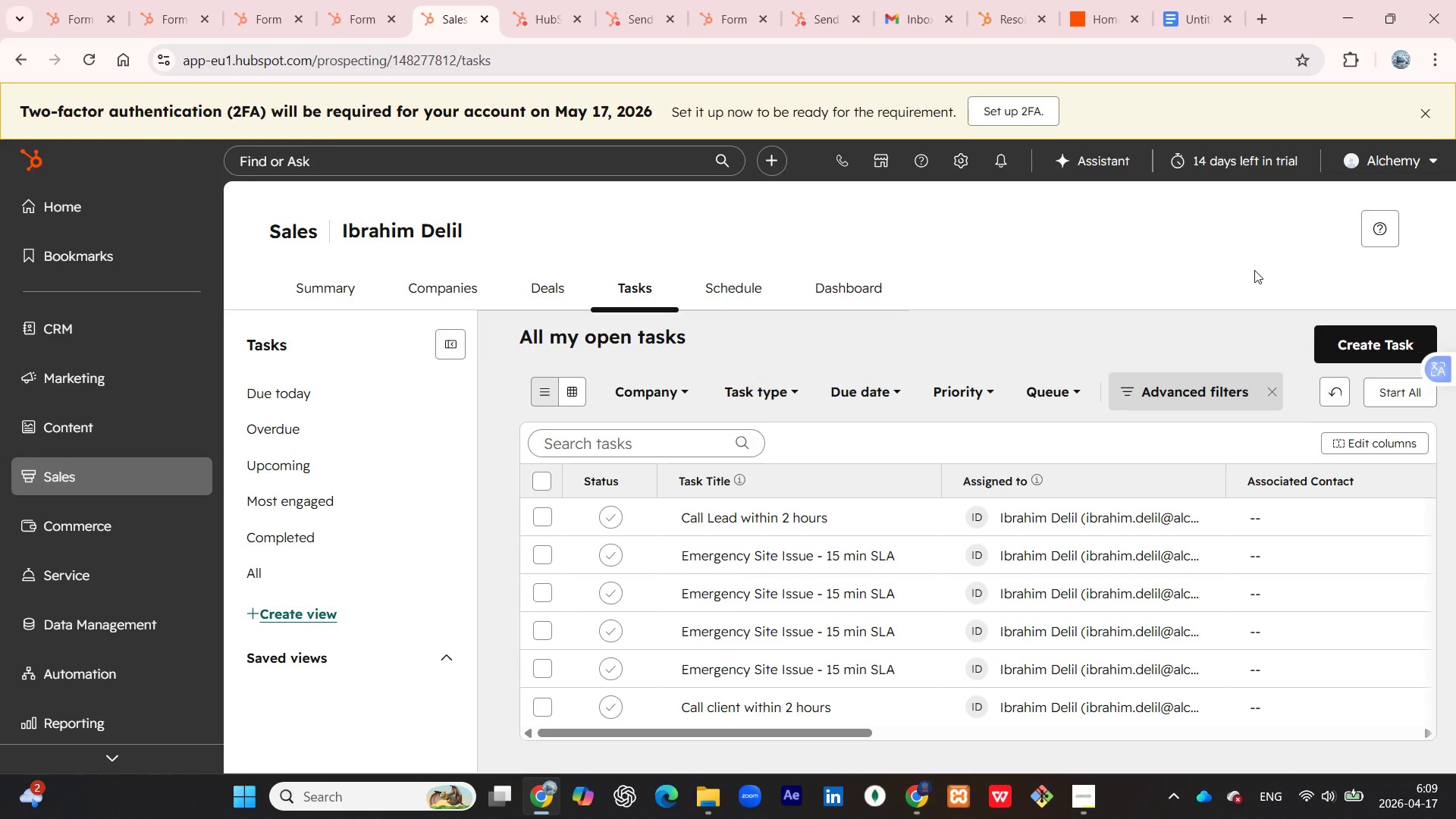 
wait(24.52)
 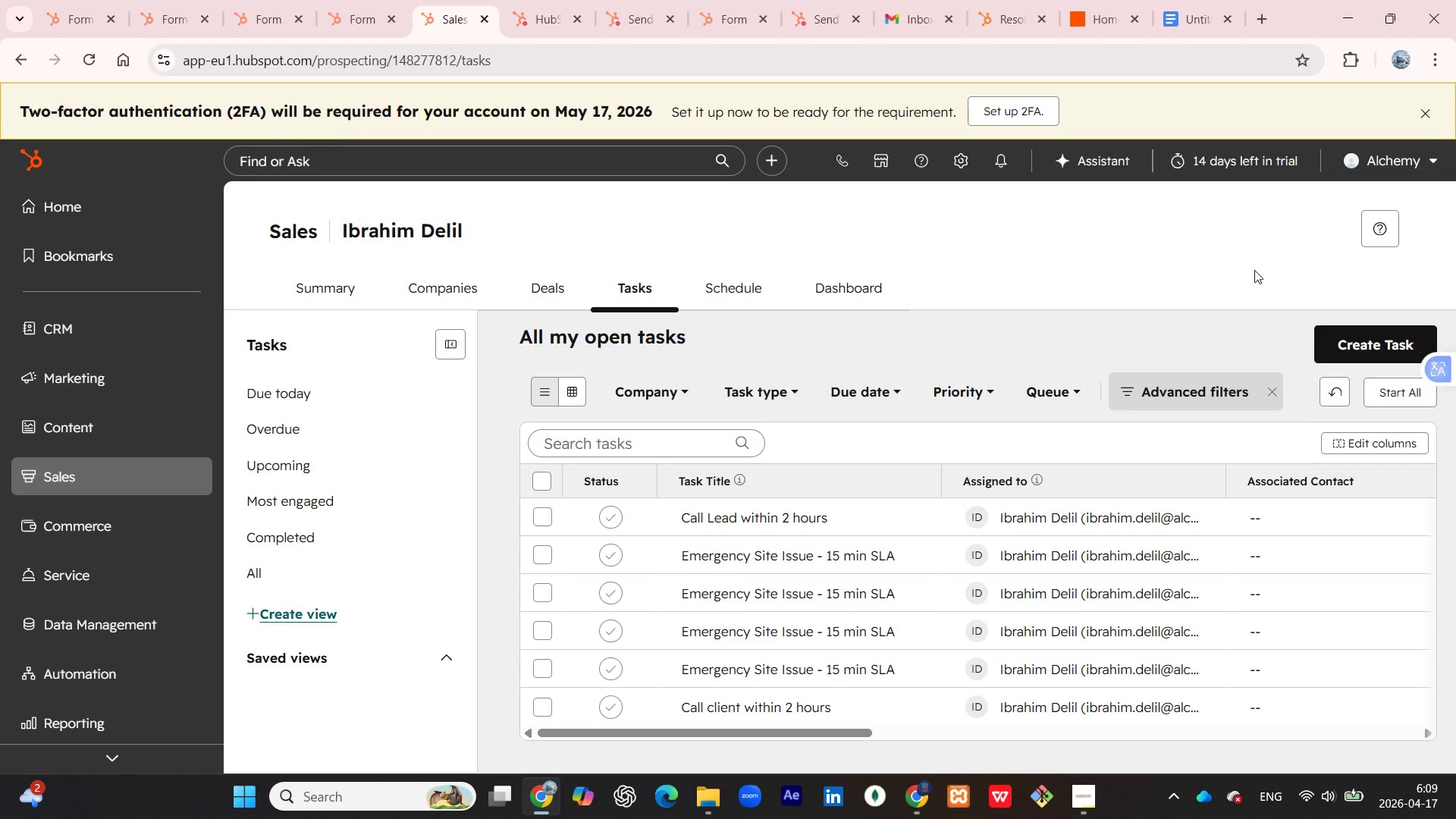 
left_click([110, 526])
 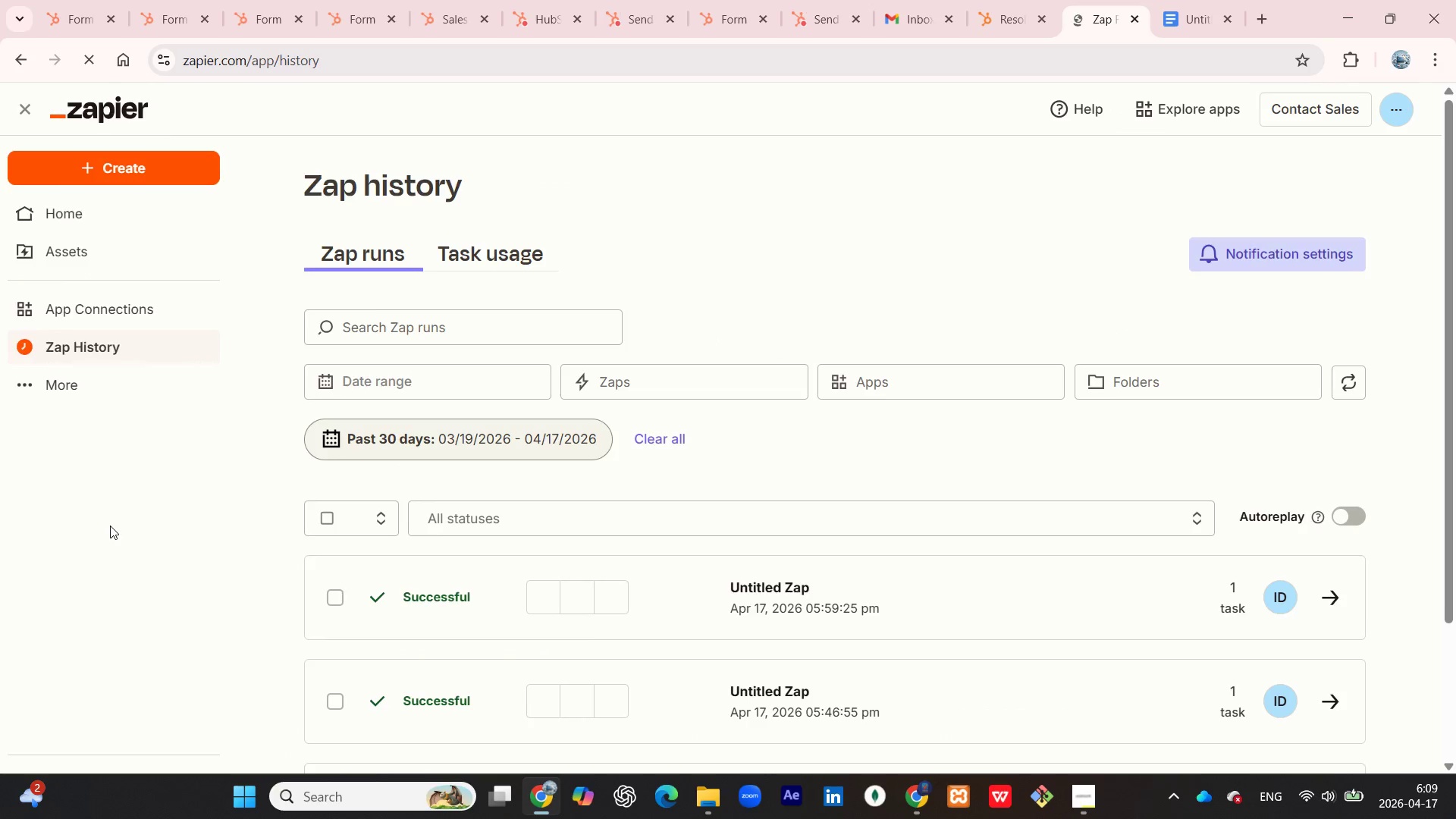 
wait(5.22)
 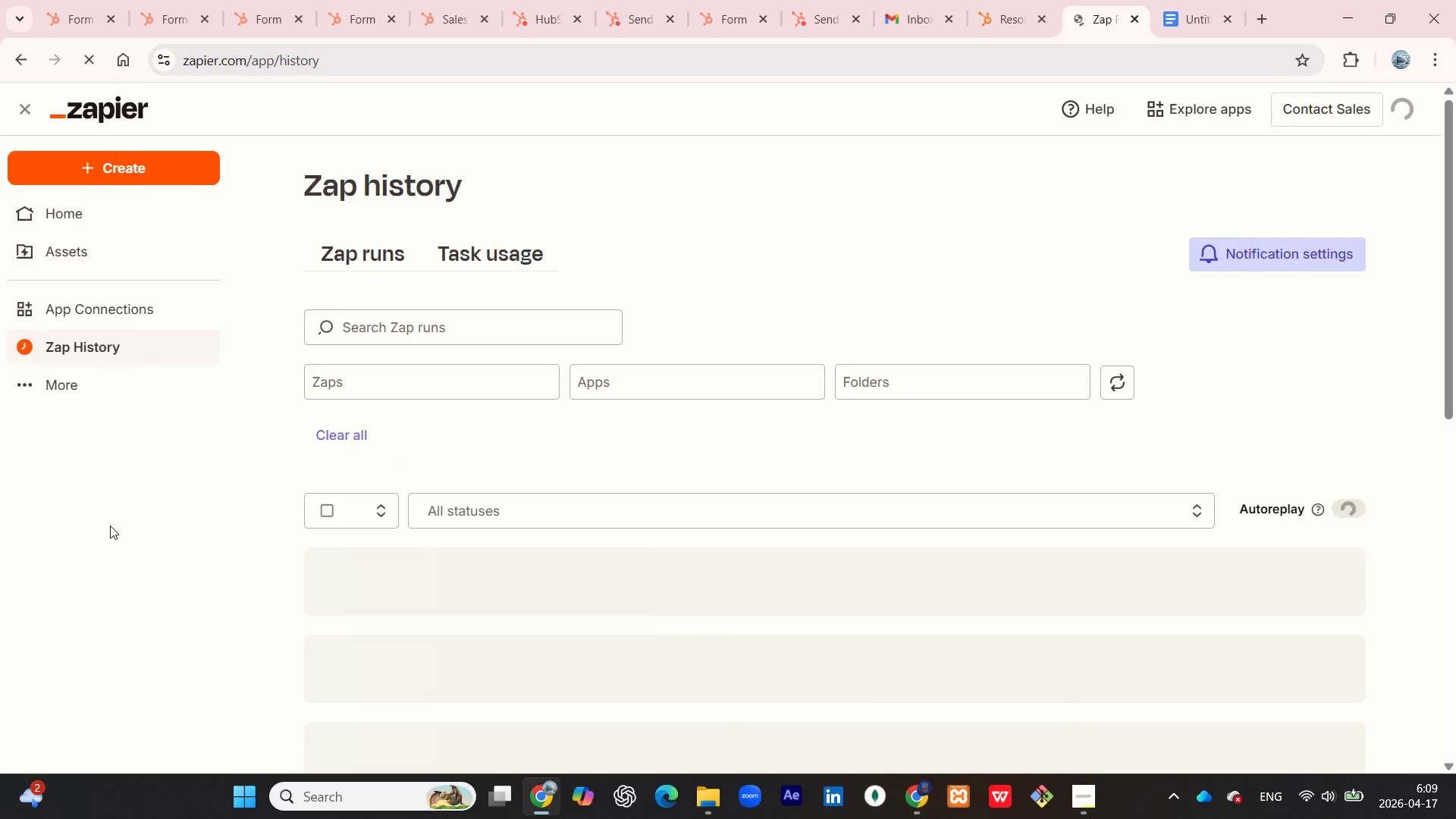 
scroll: coordinate [561, 515], scroll_direction: down, amount: 4.0
 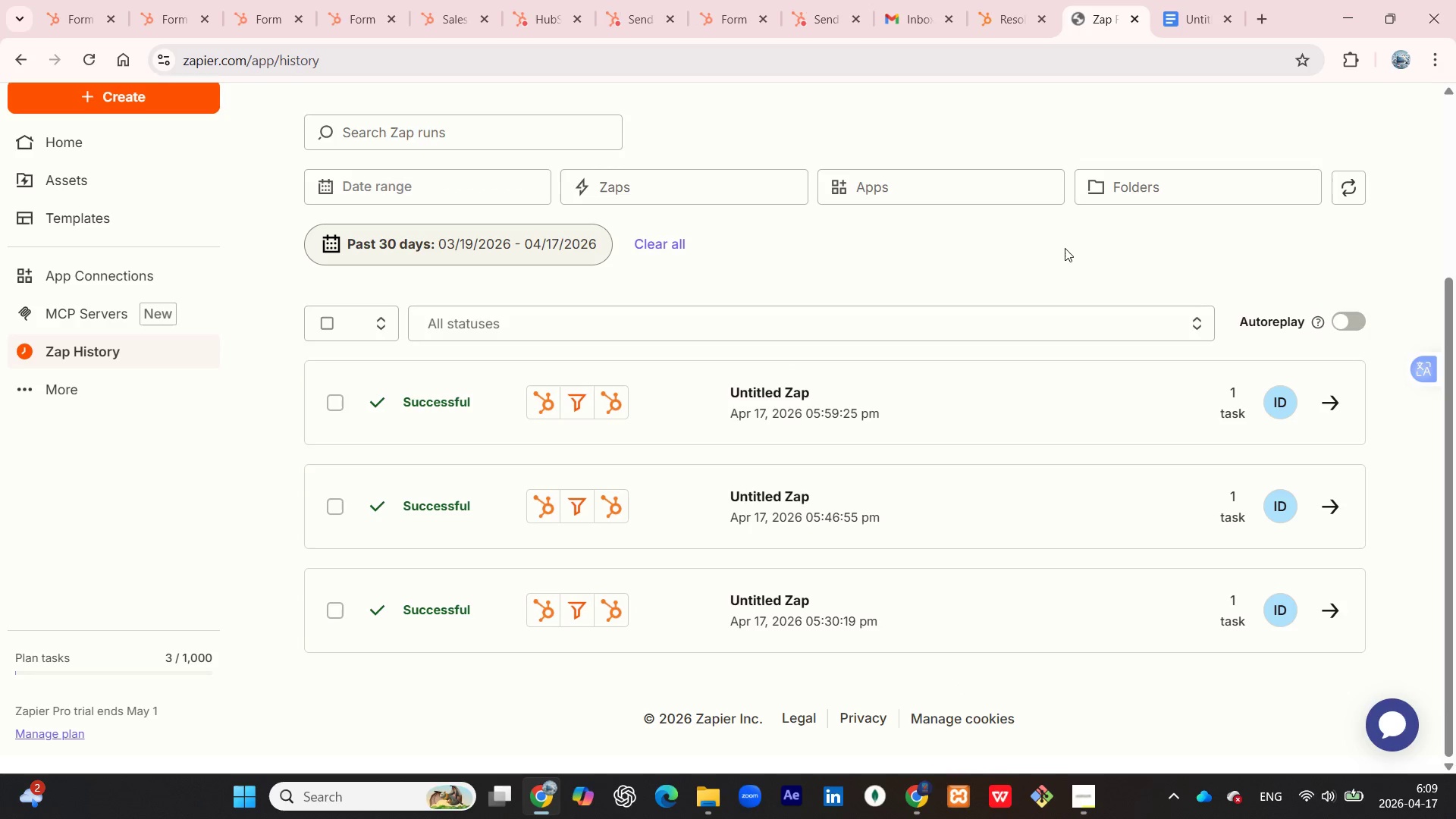 
wait(12.27)
 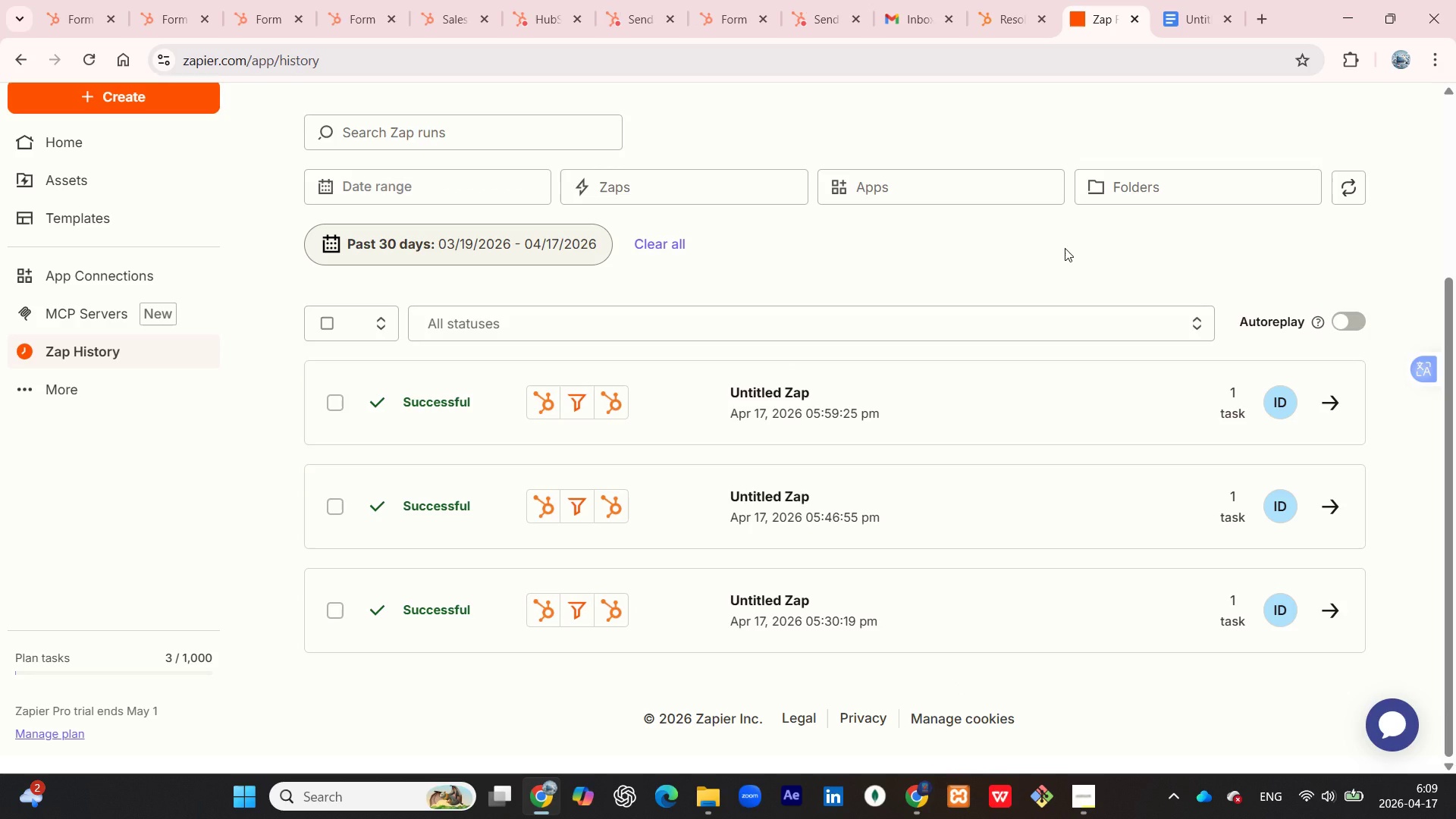 
key(Meta+PrintScreen)
 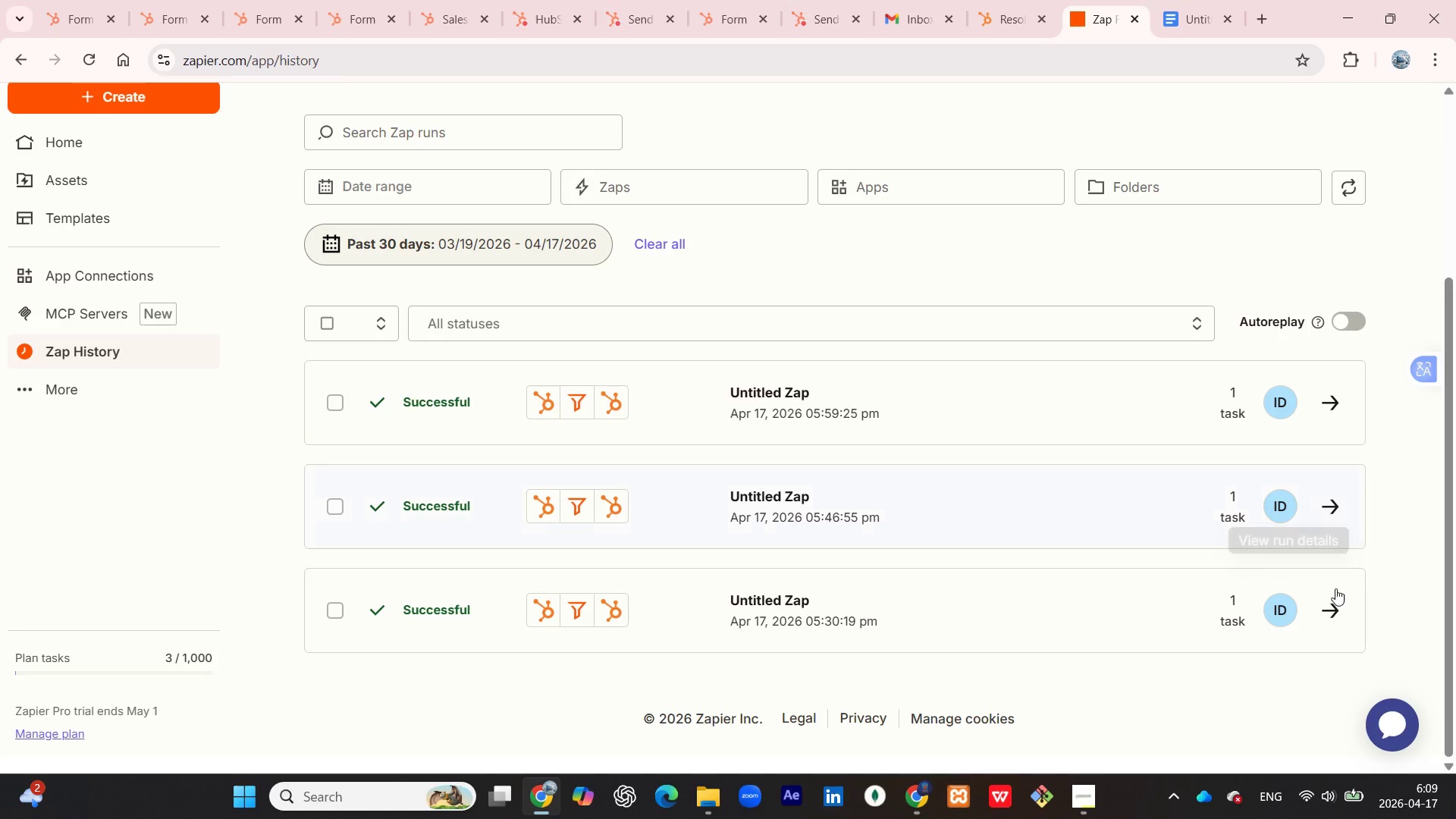 
left_click([1331, 605])
 